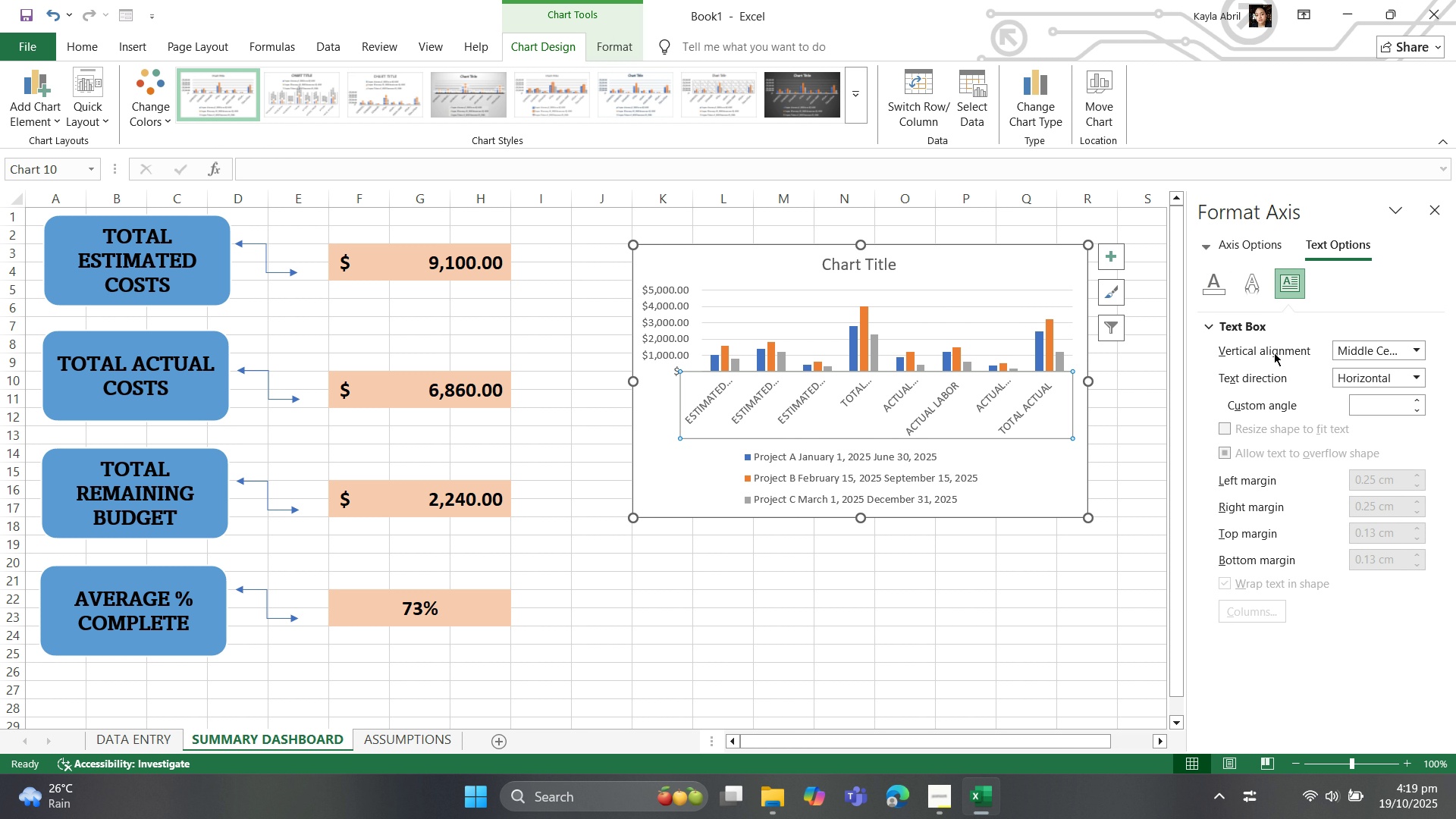 
mouse_move([1413, 369])
 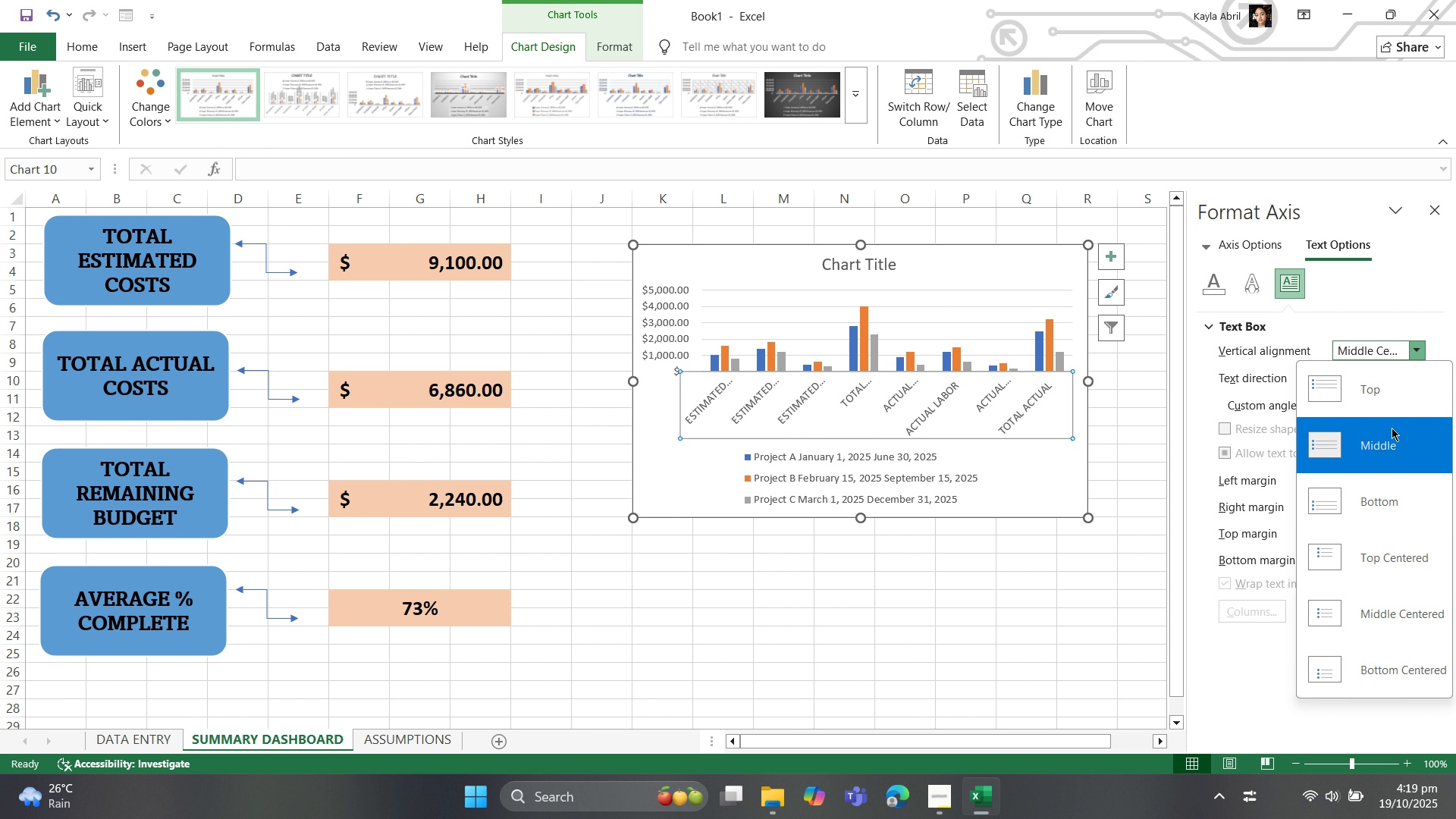 
left_click([1392, 431])
 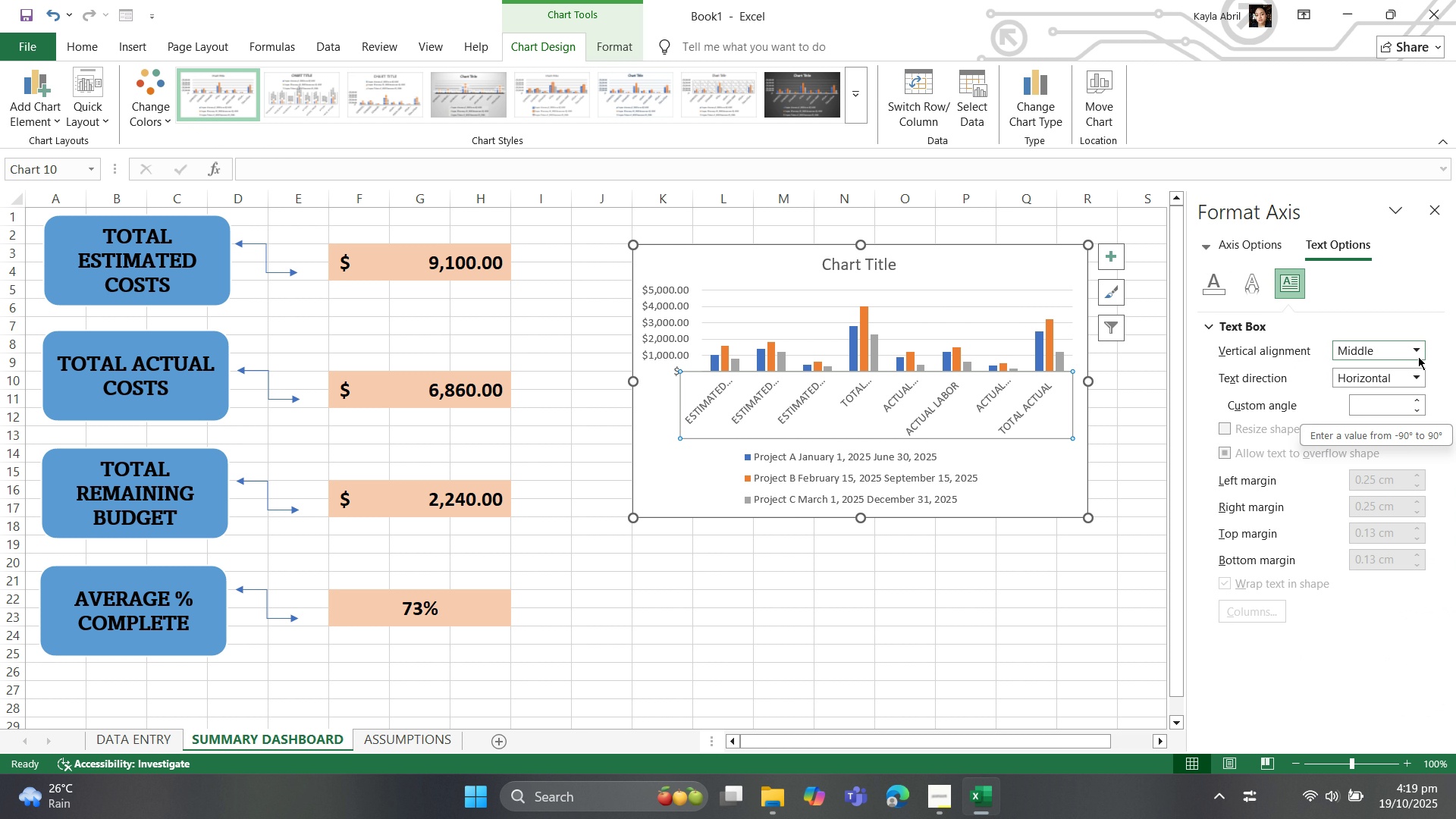 
left_click([1416, 375])
 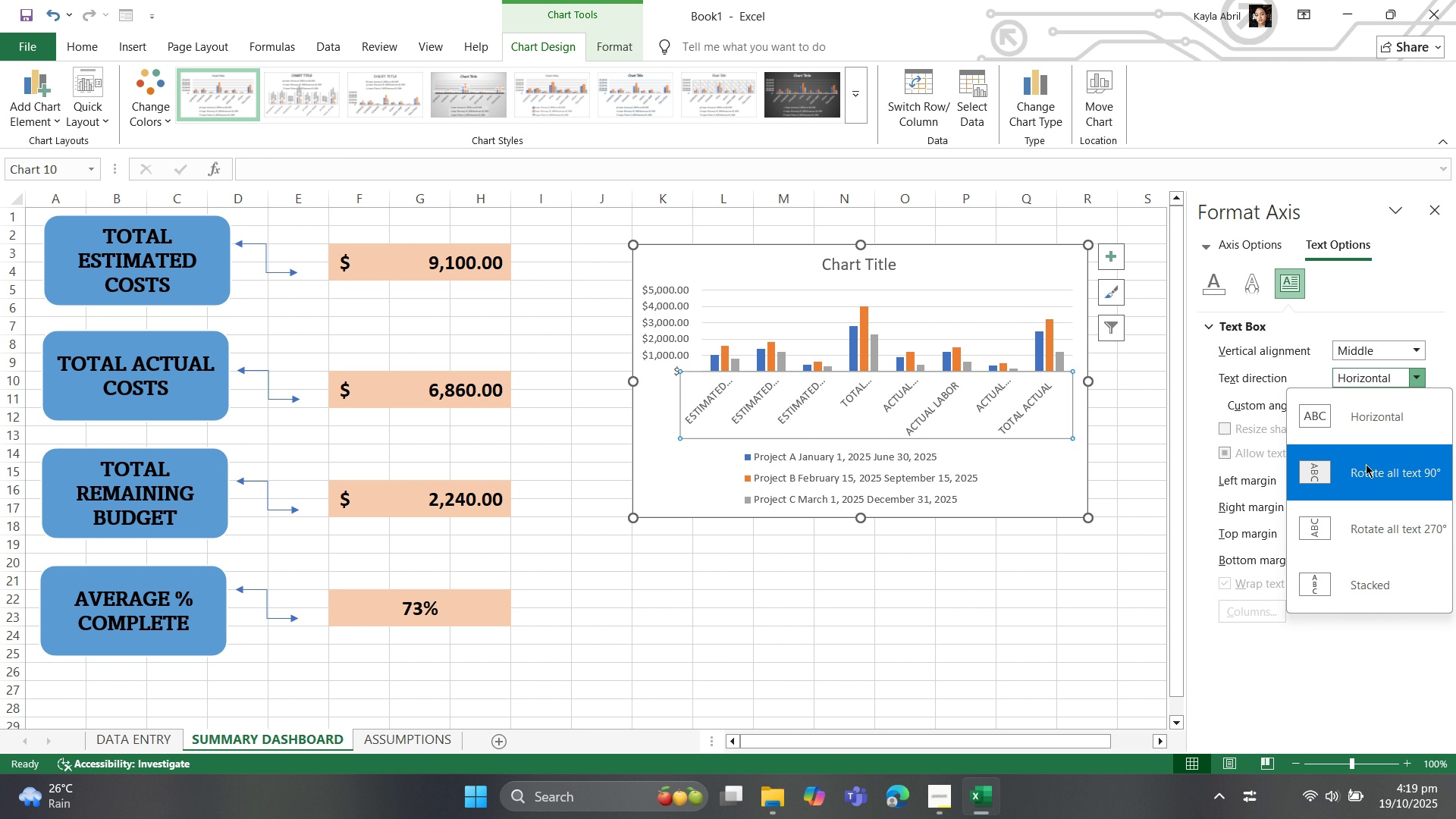 
left_click([1370, 469])
 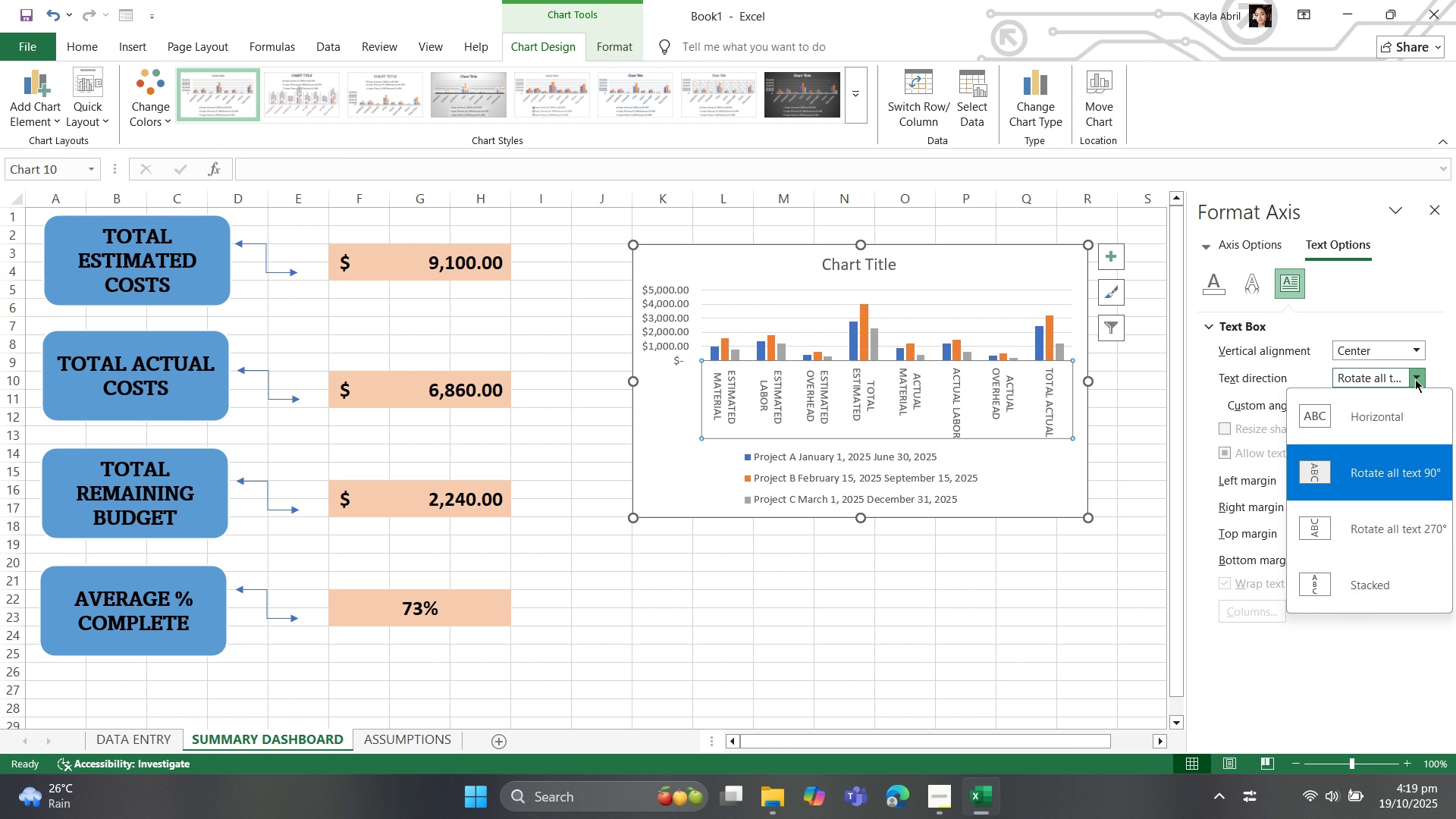 
left_click([1374, 573])
 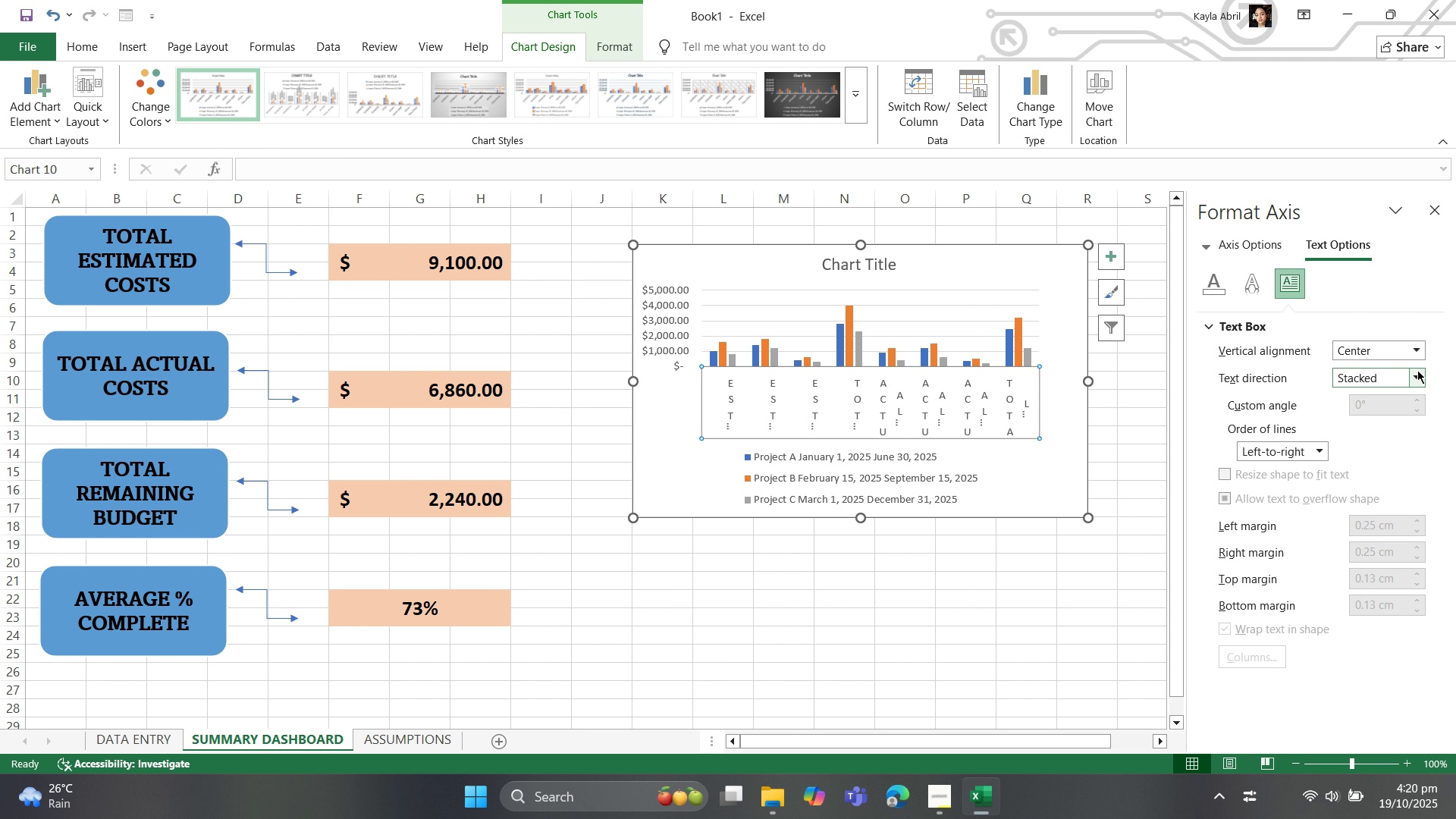 
left_click([1412, 384])
 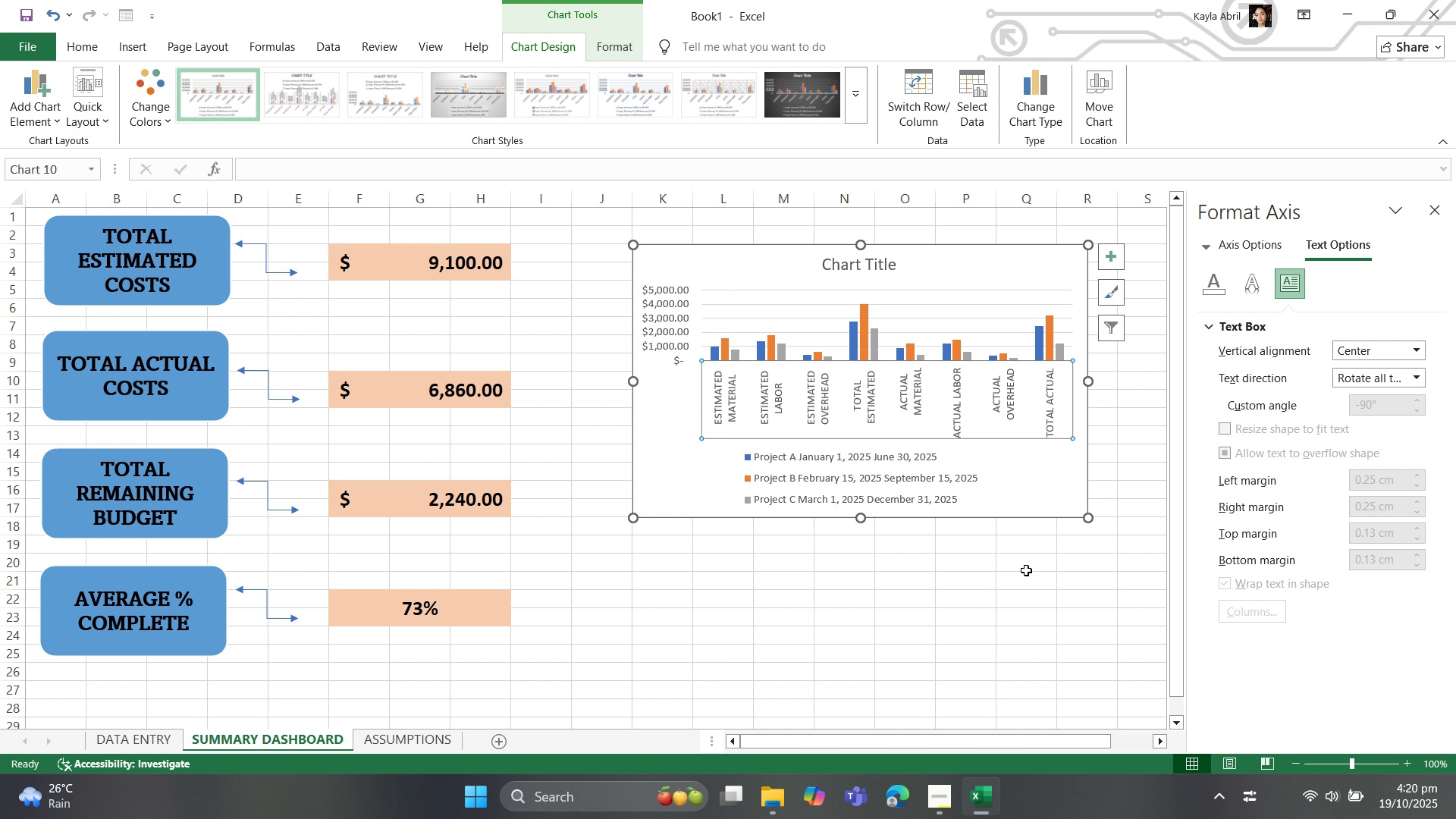 
wait(13.32)
 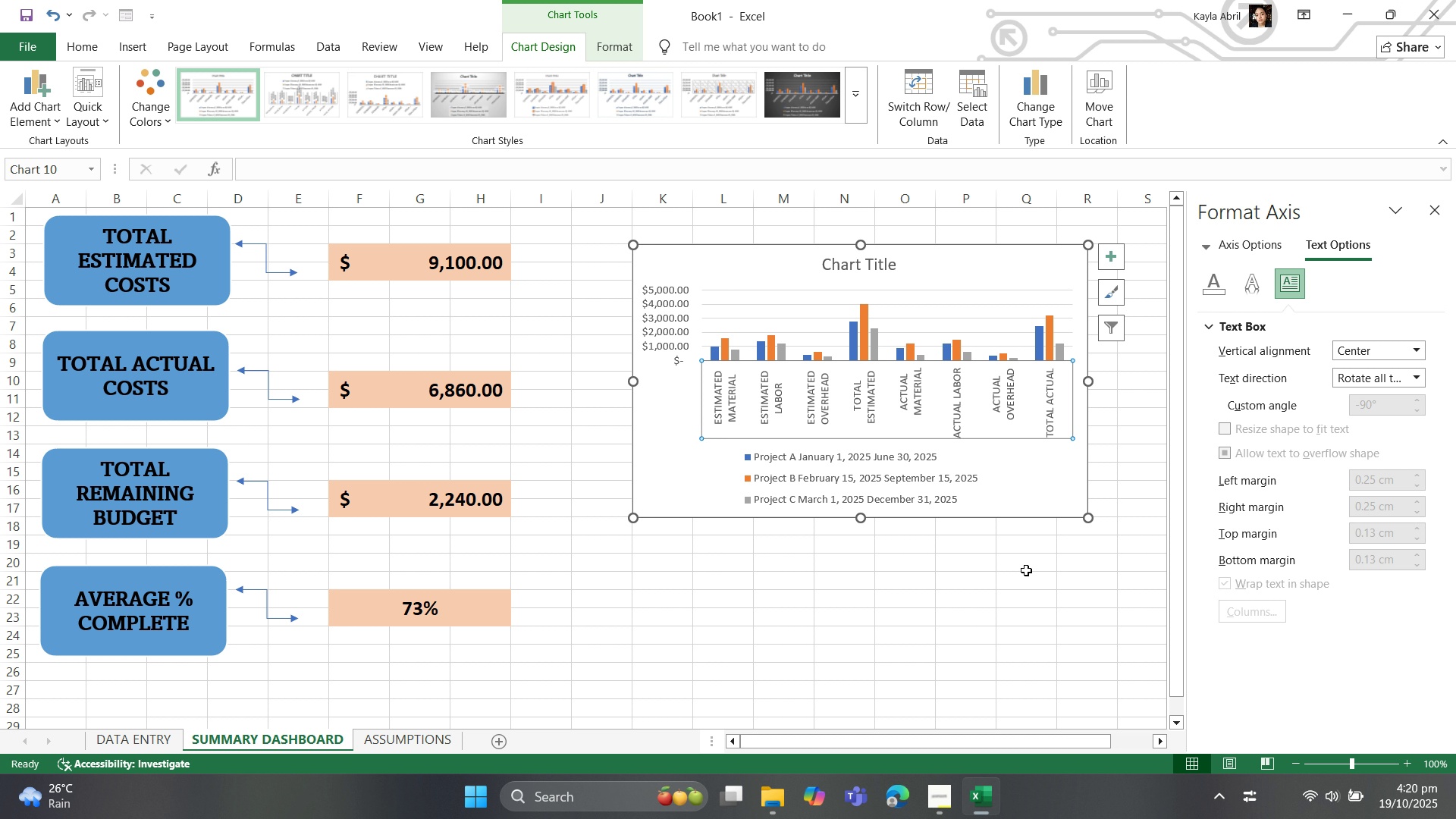 
left_click([953, 582])
 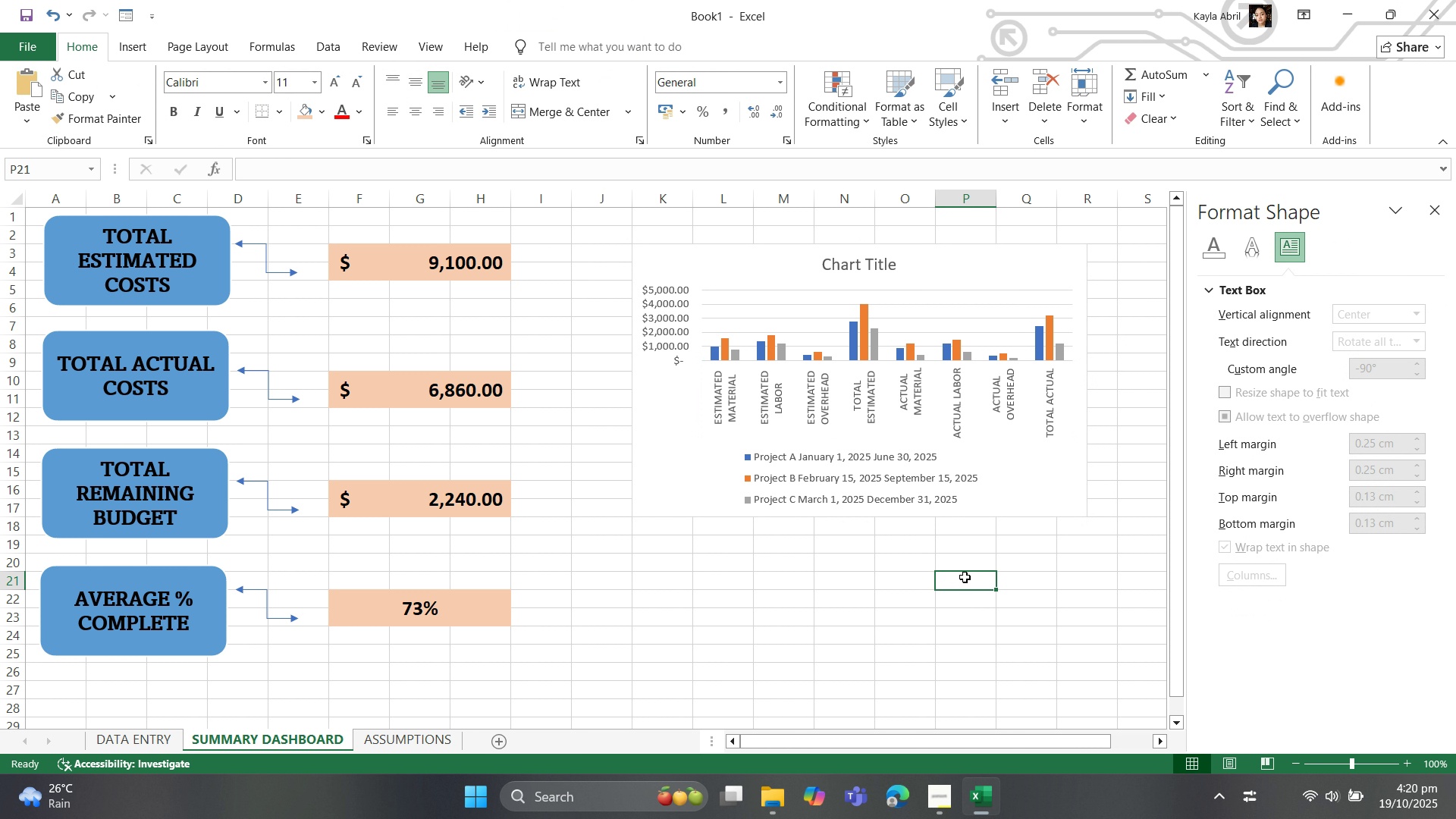 
scroll: coordinate [965, 577], scroll_direction: down, amount: 2.0
 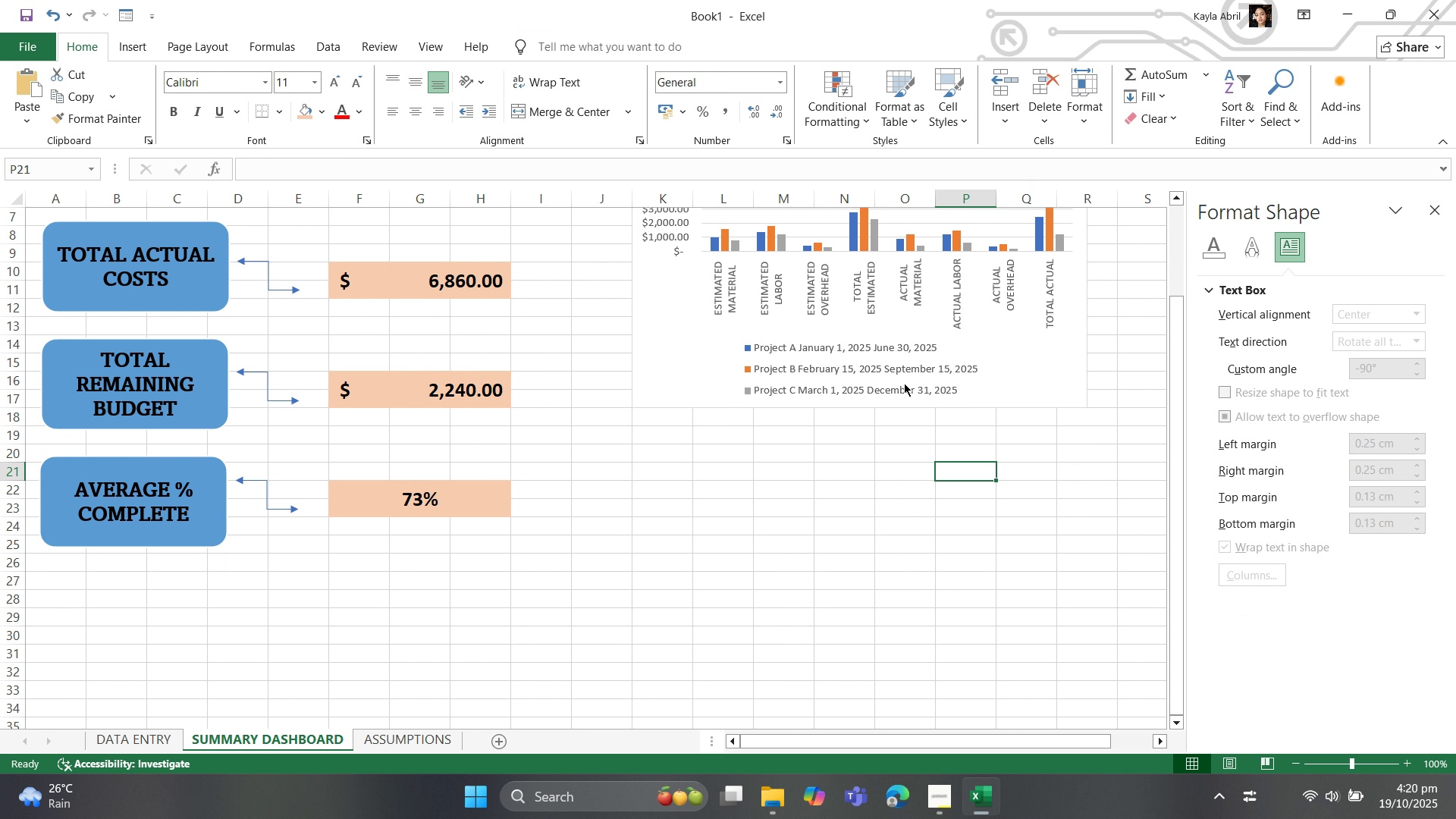 
scroll: coordinate [909, 381], scroll_direction: up, amount: 2.0
 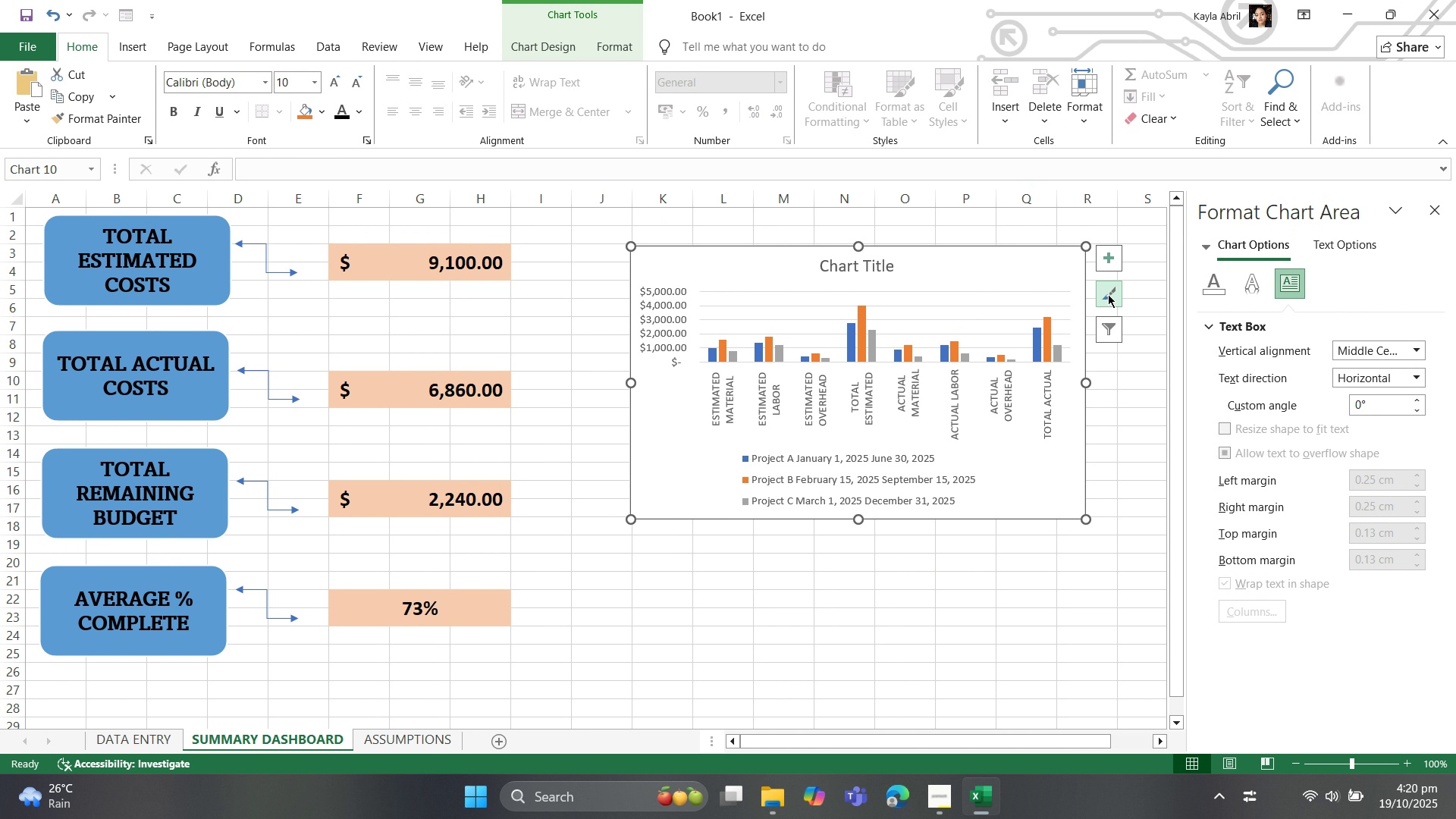 
left_click([1113, 290])
 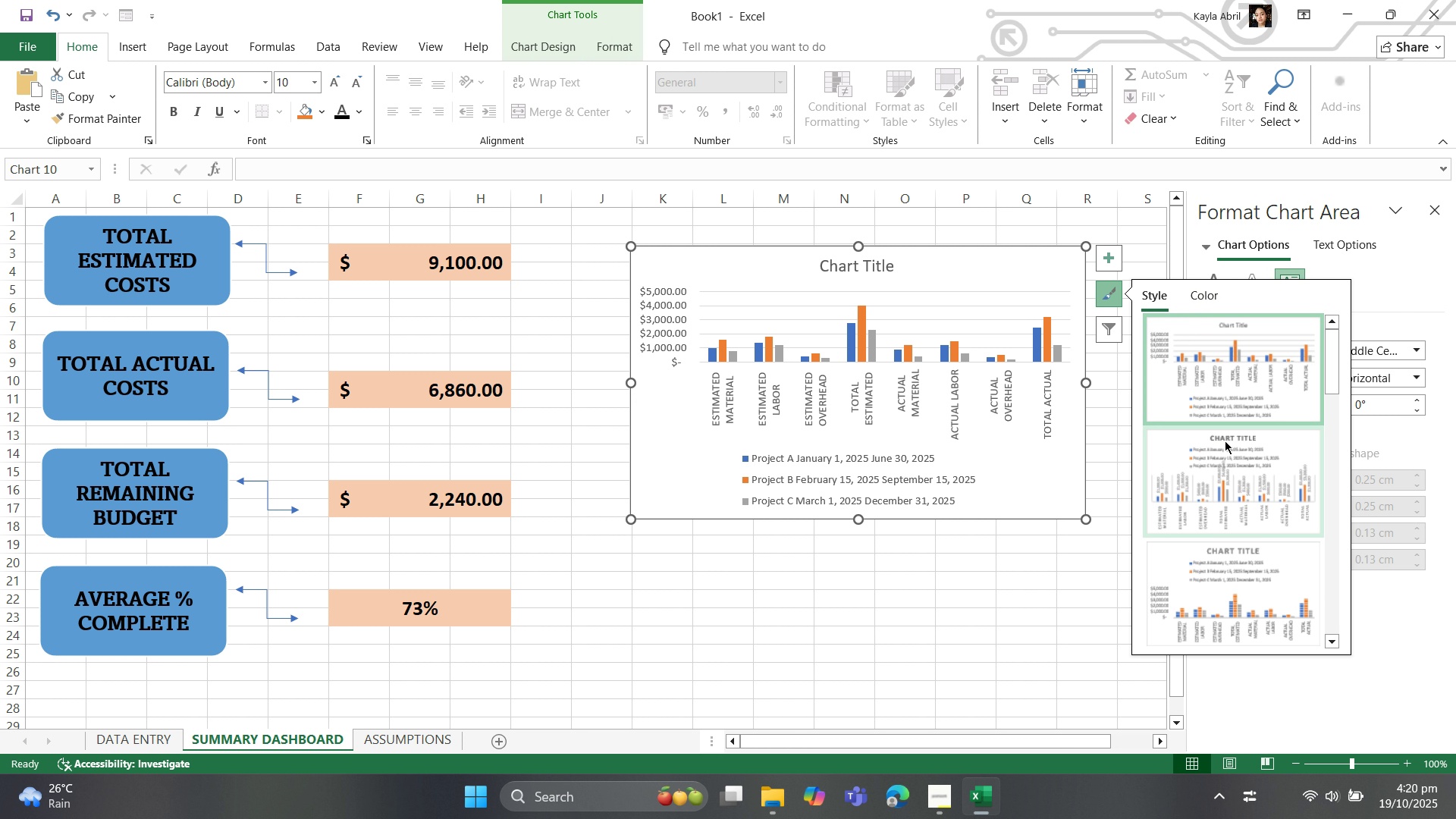 
scroll: coordinate [1230, 518], scroll_direction: down, amount: 5.0
 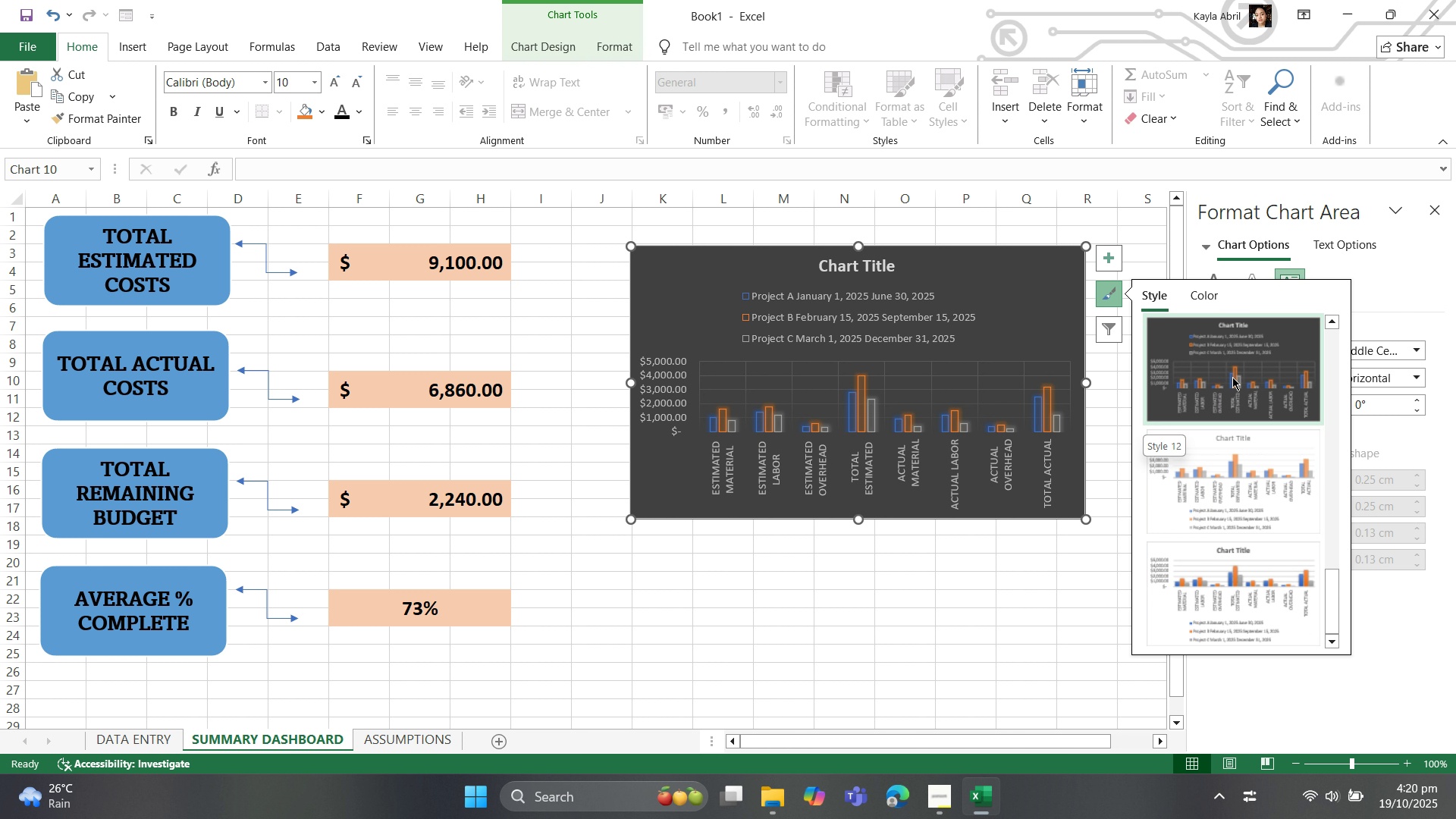 
left_click([1232, 377])
 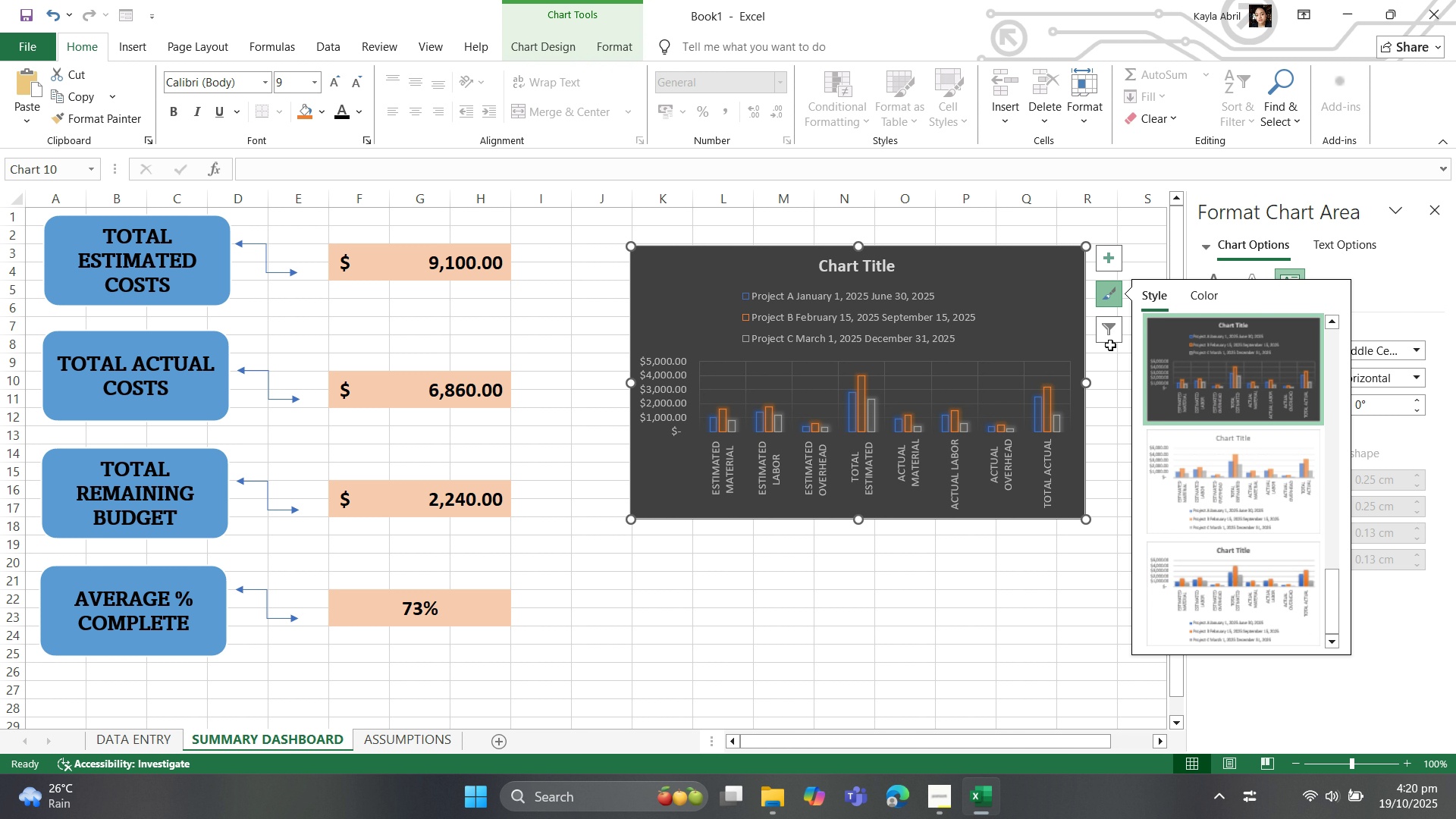 
left_click([1193, 297])
 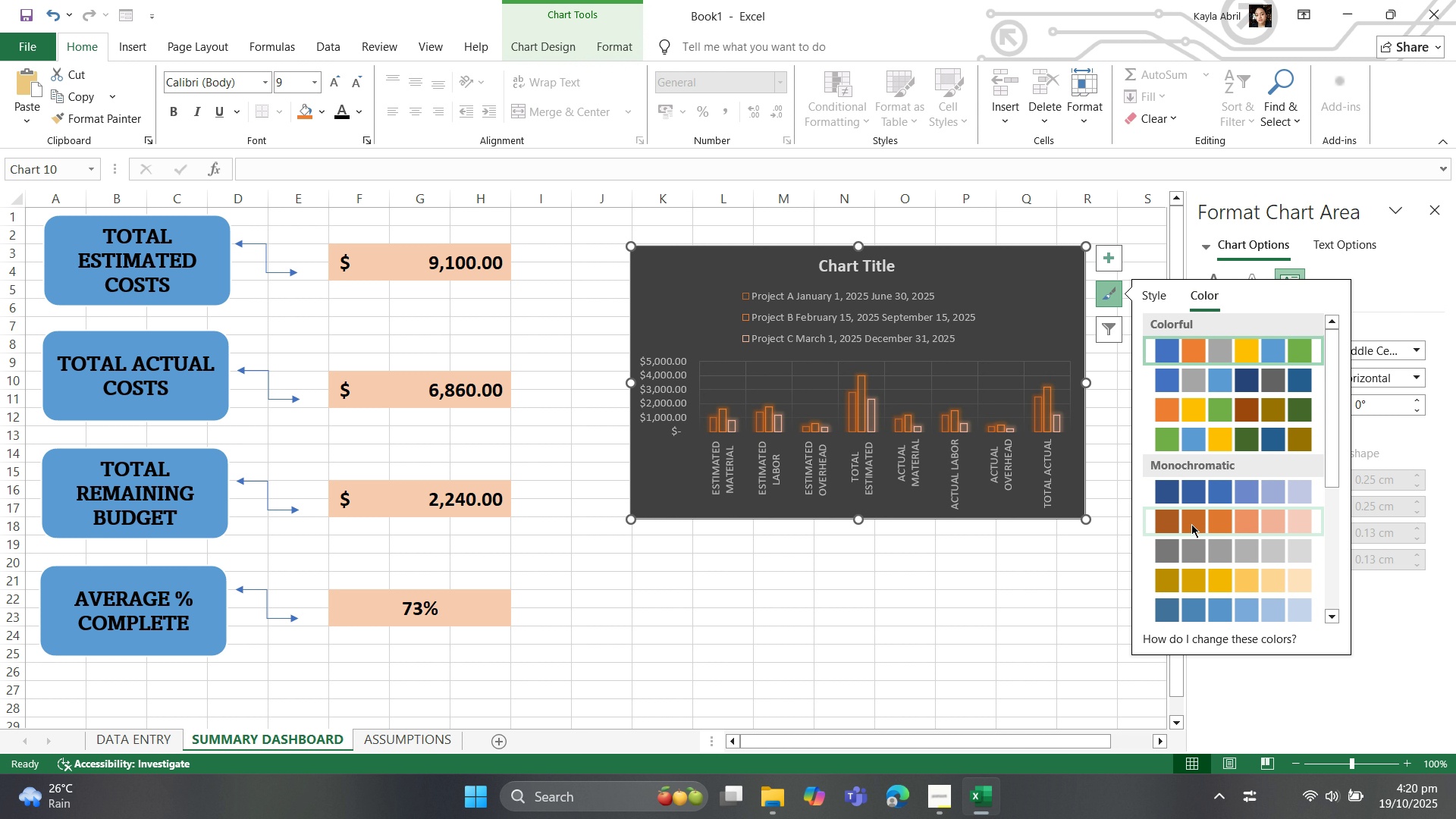 
scroll: coordinate [1191, 524], scroll_direction: down, amount: 4.0
 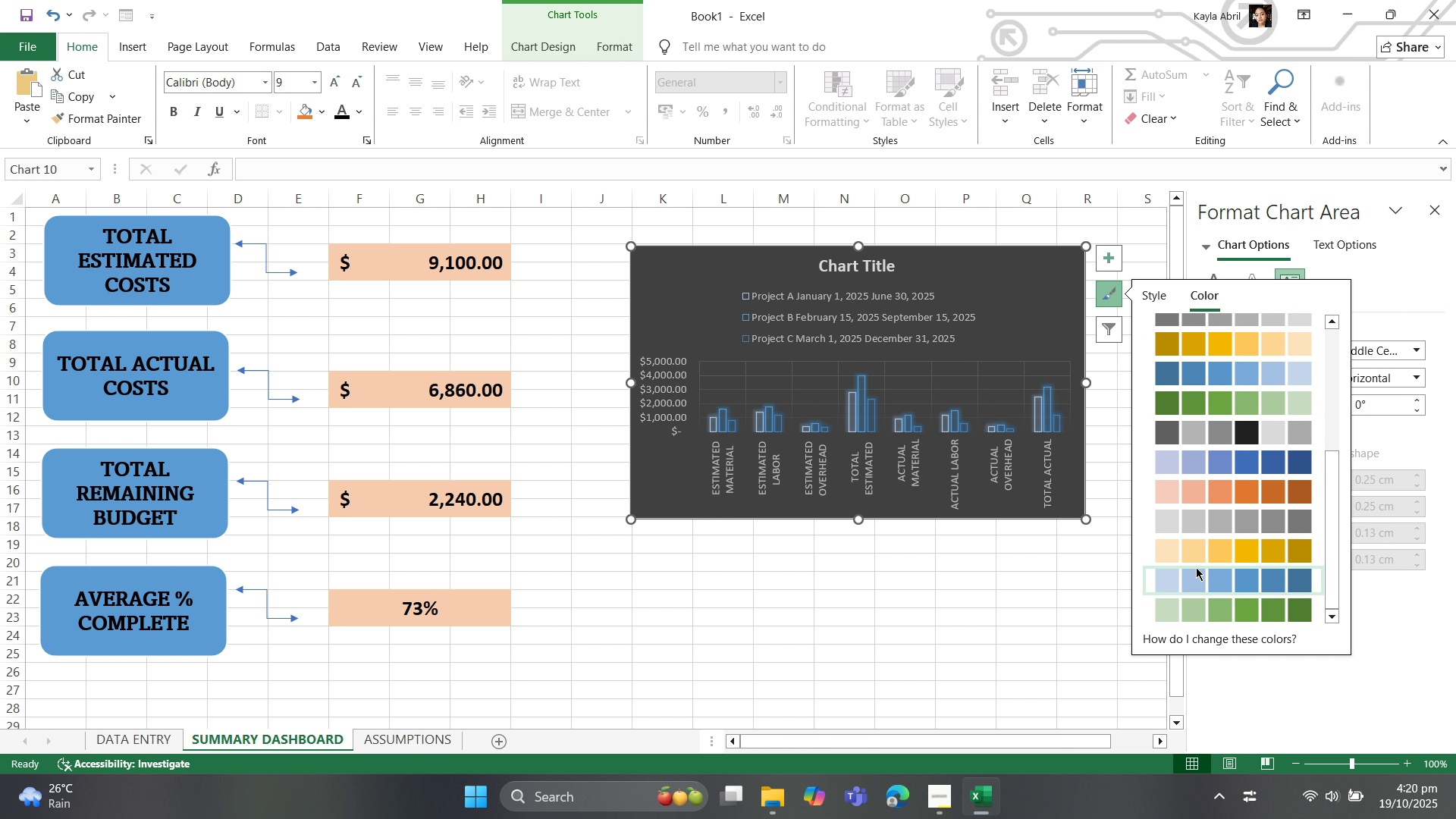 
scroll: coordinate [1228, 449], scroll_direction: up, amount: 3.0
 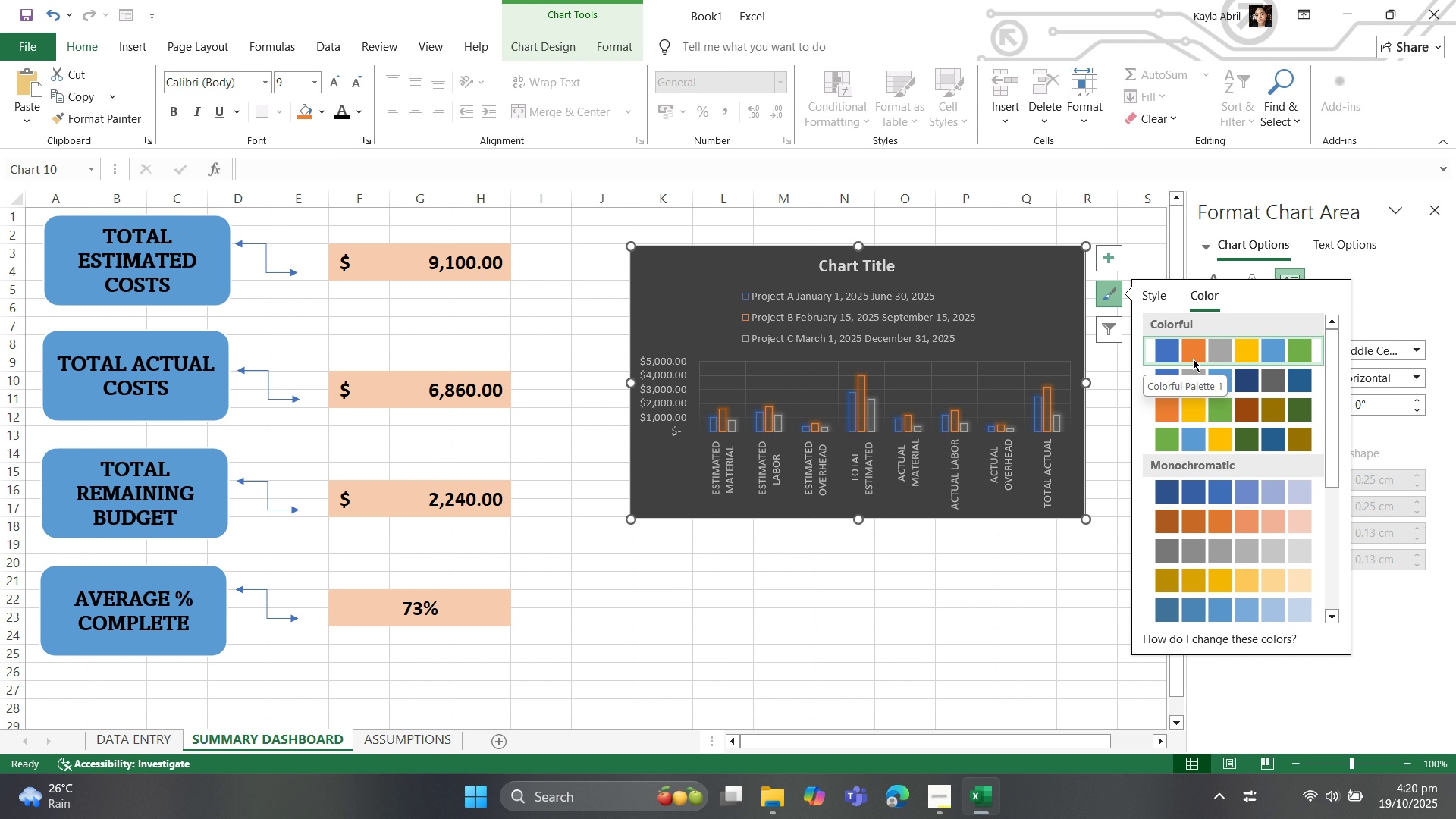 
left_click([1193, 359])
 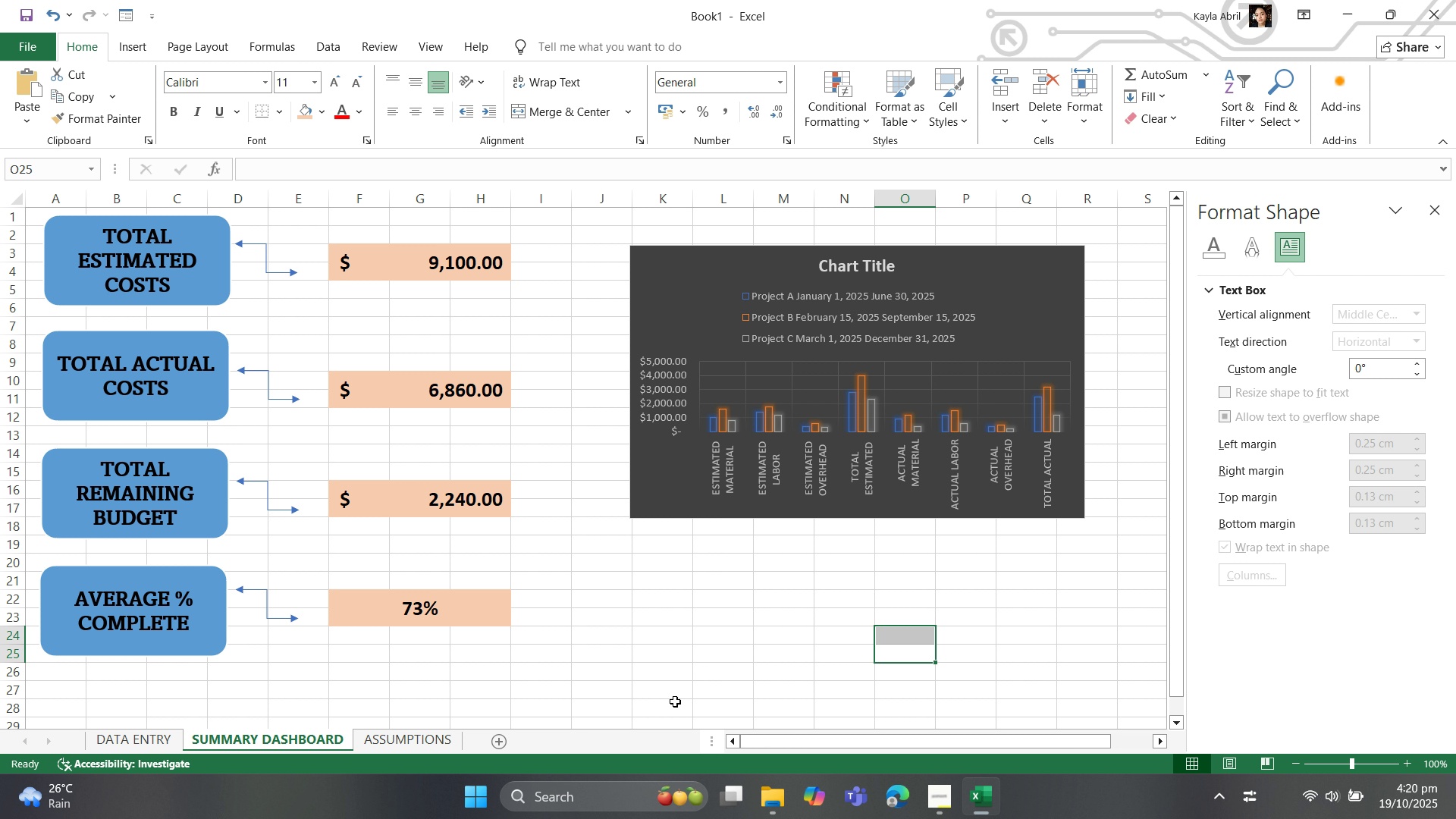 
wait(16.79)
 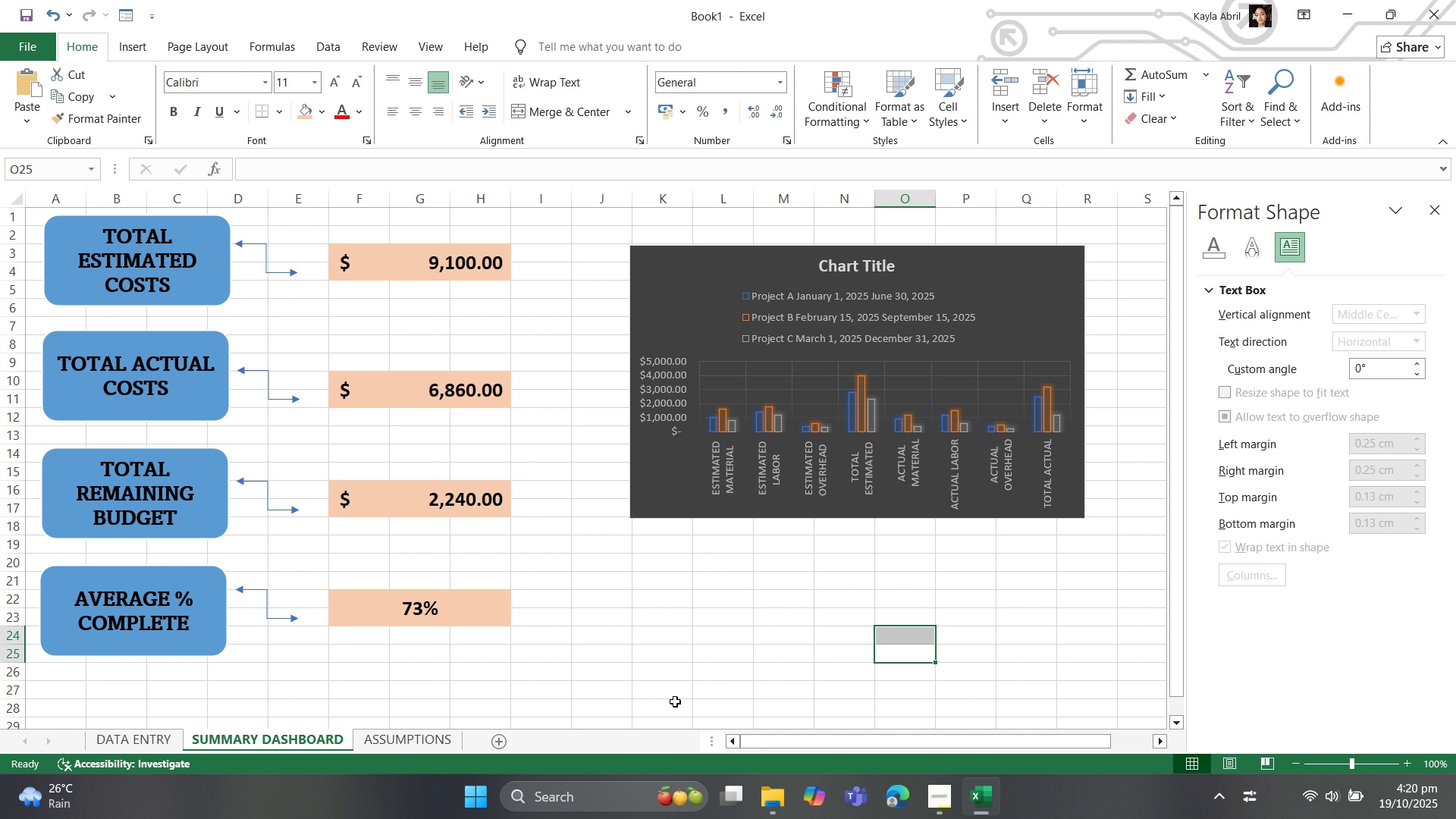 
left_click([133, 751])
 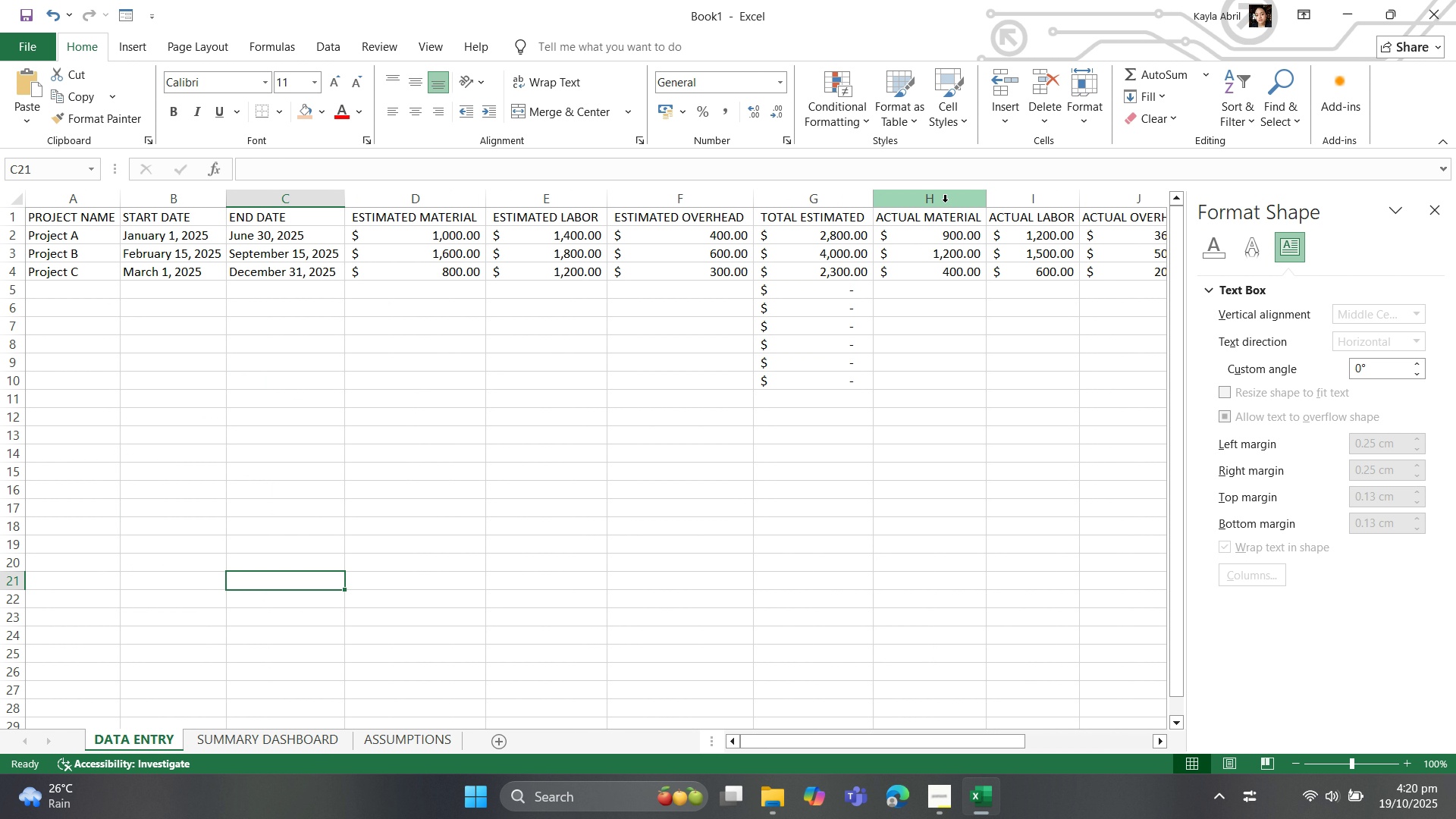 
hold_key(key=ControlLeft, duration=22.39)
left_click([945, 202])
 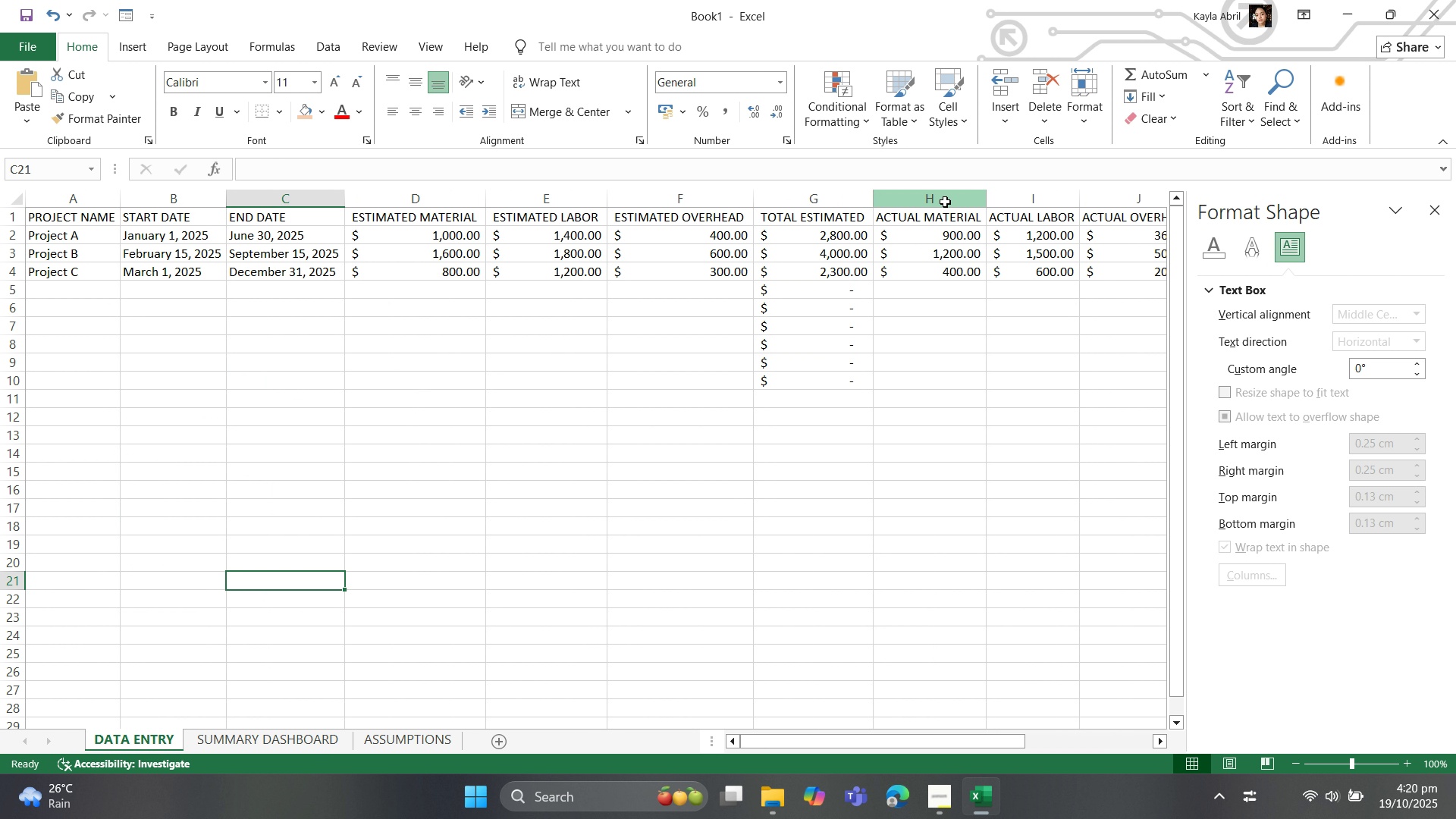 
left_click_drag(start_coordinate=[1015, 206], to_coordinate=[1019, 210])
 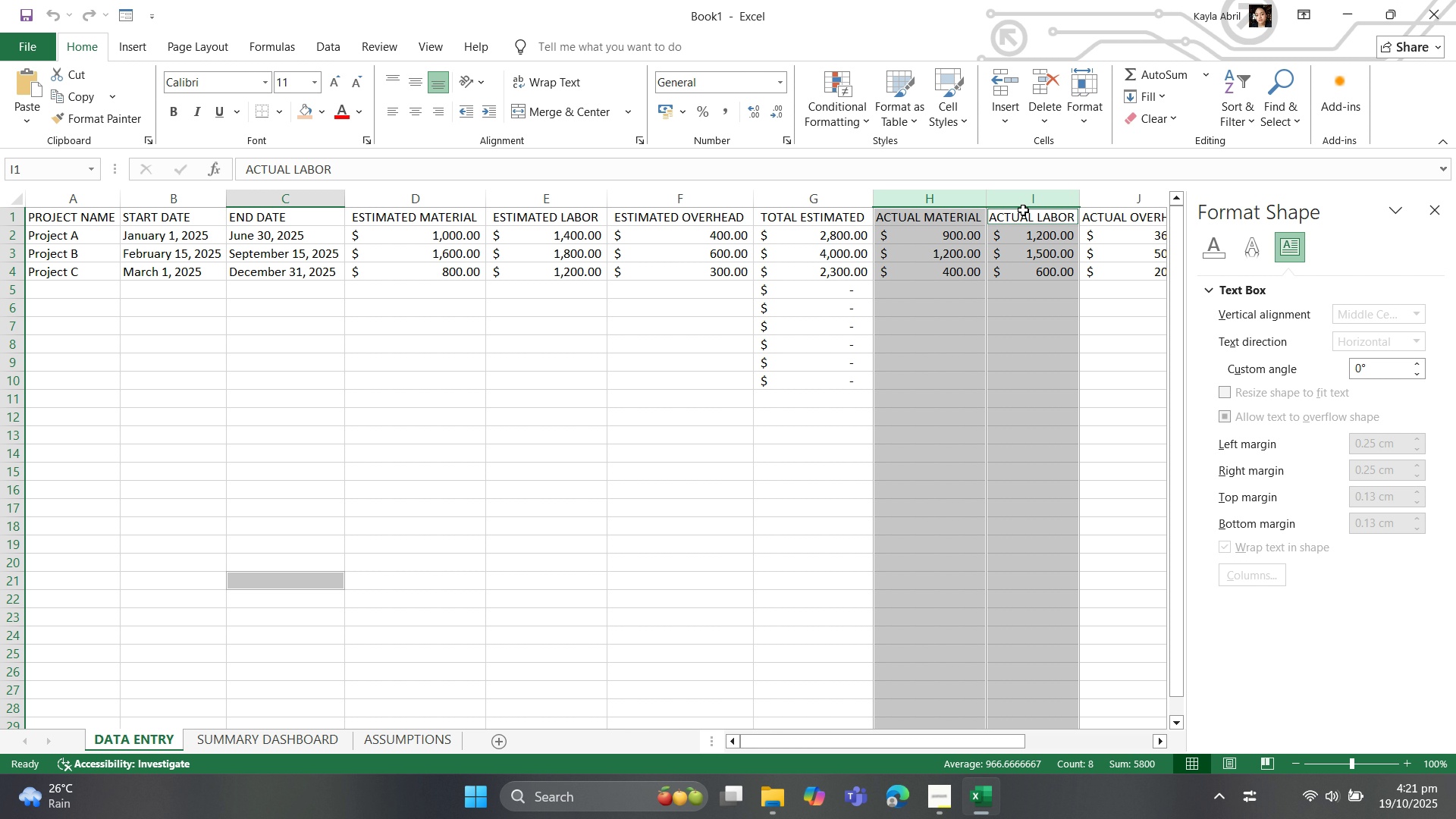 
left_click([1118, 199])
 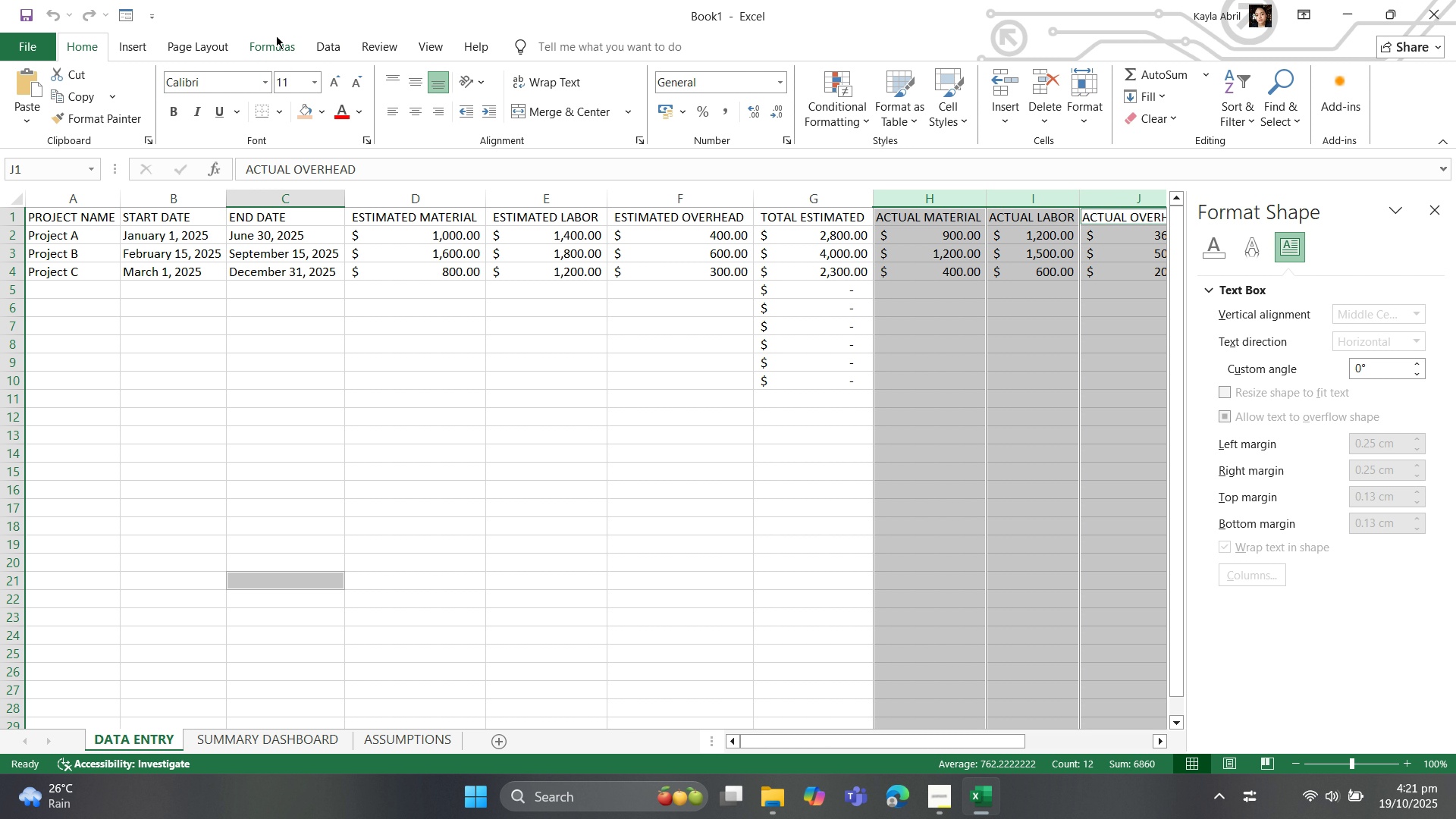 
left_click([125, 39])
 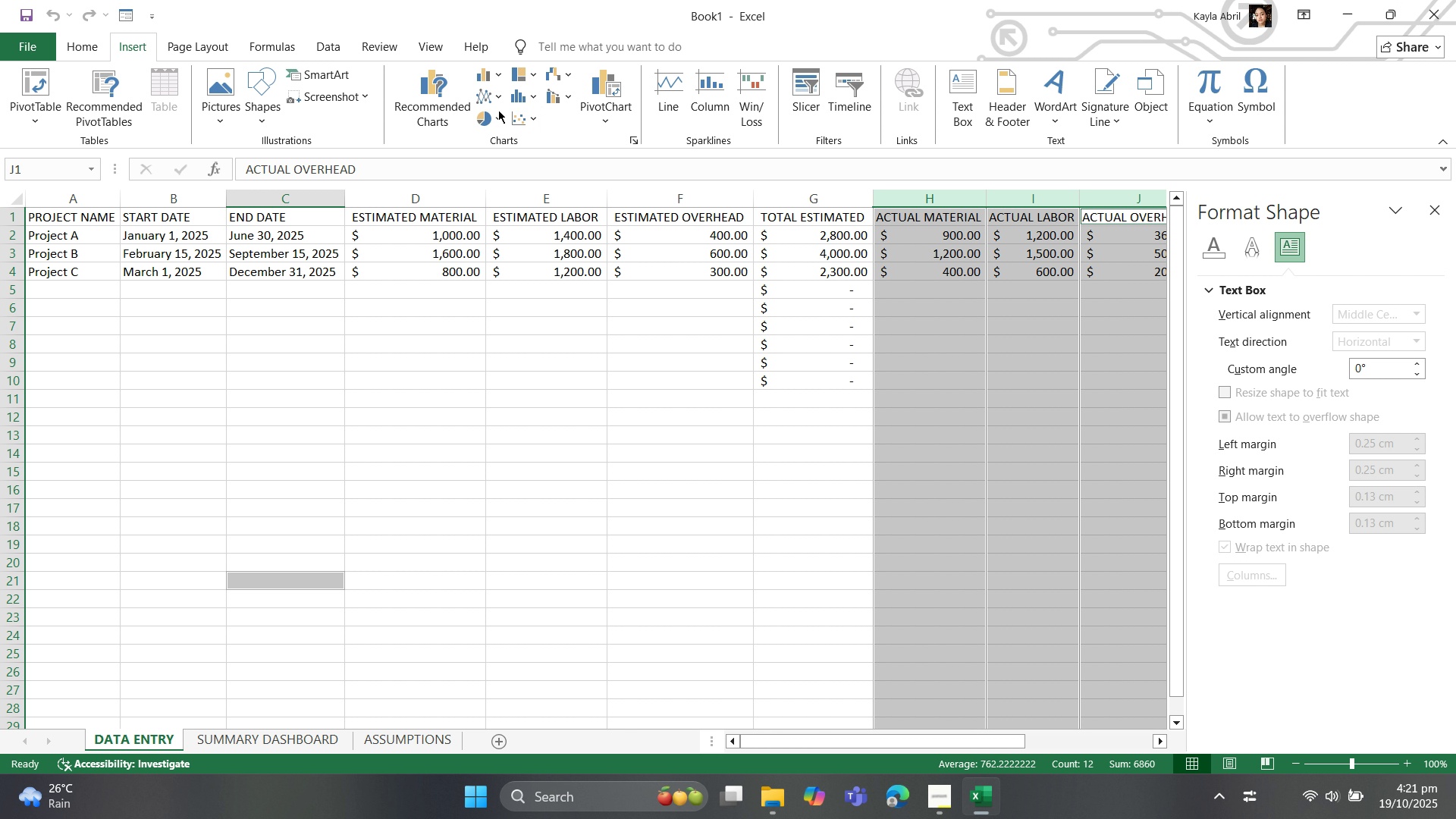 
left_click([492, 115])
 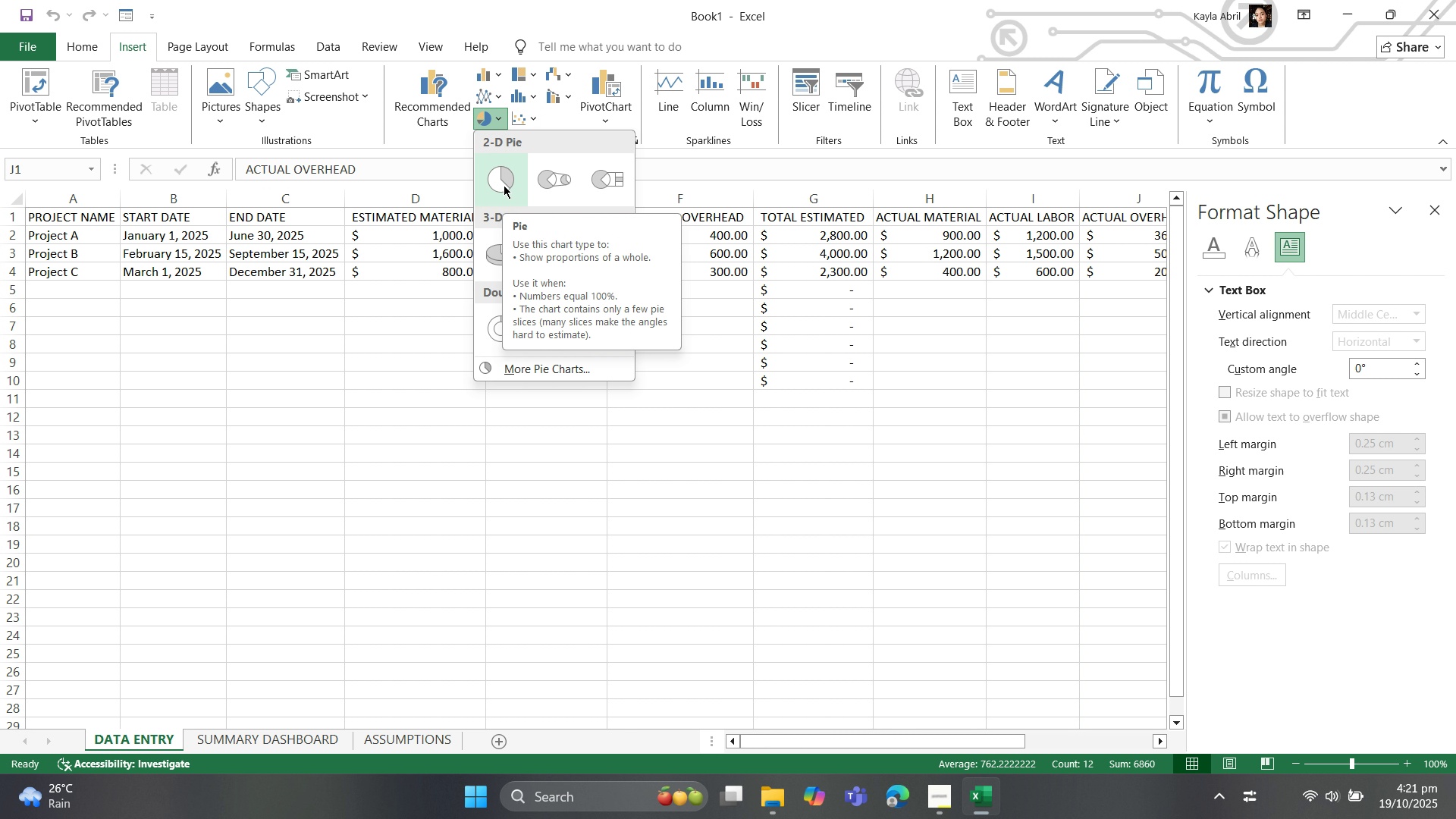 
left_click([507, 174])
 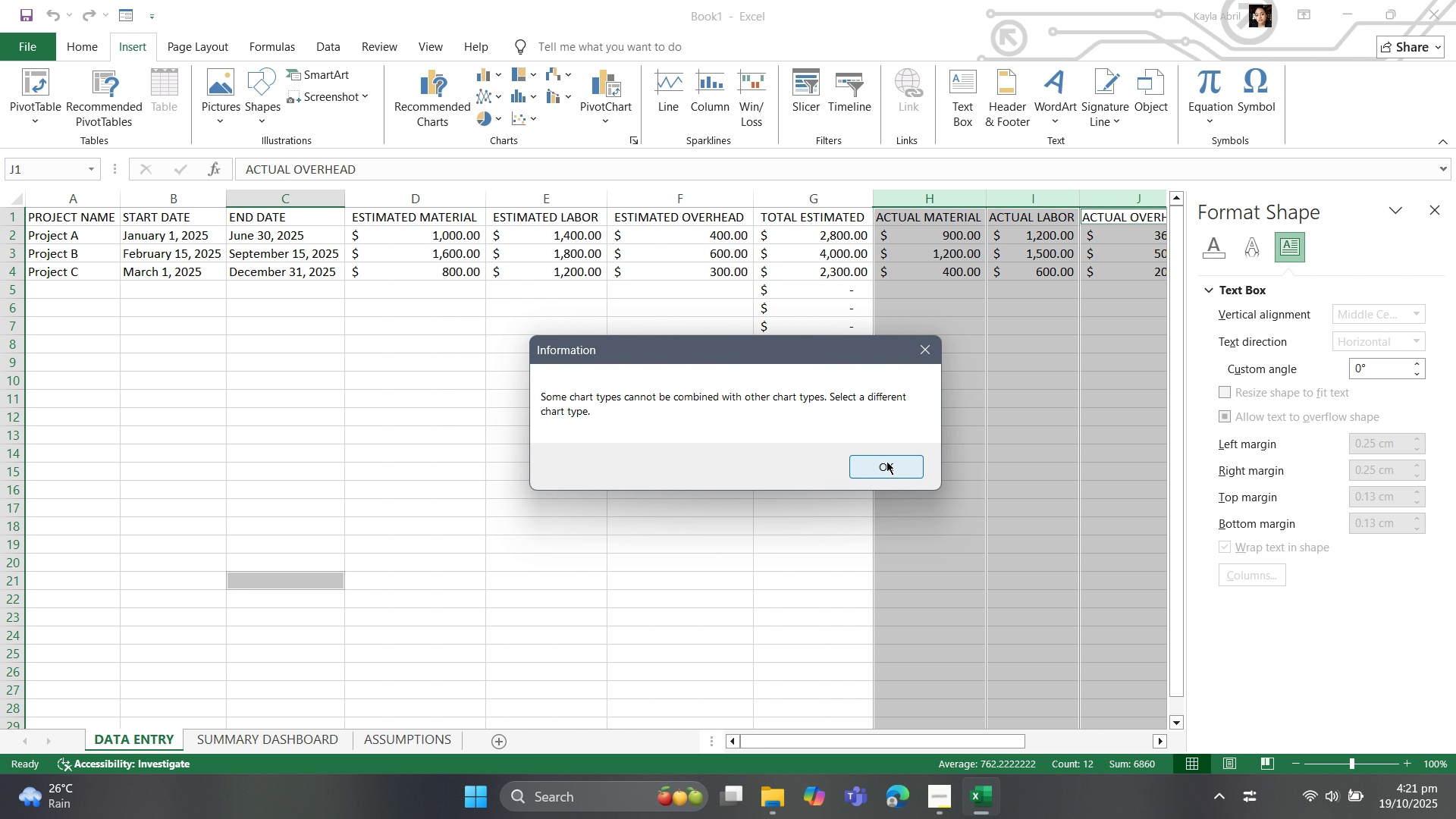 
wait(5.15)
 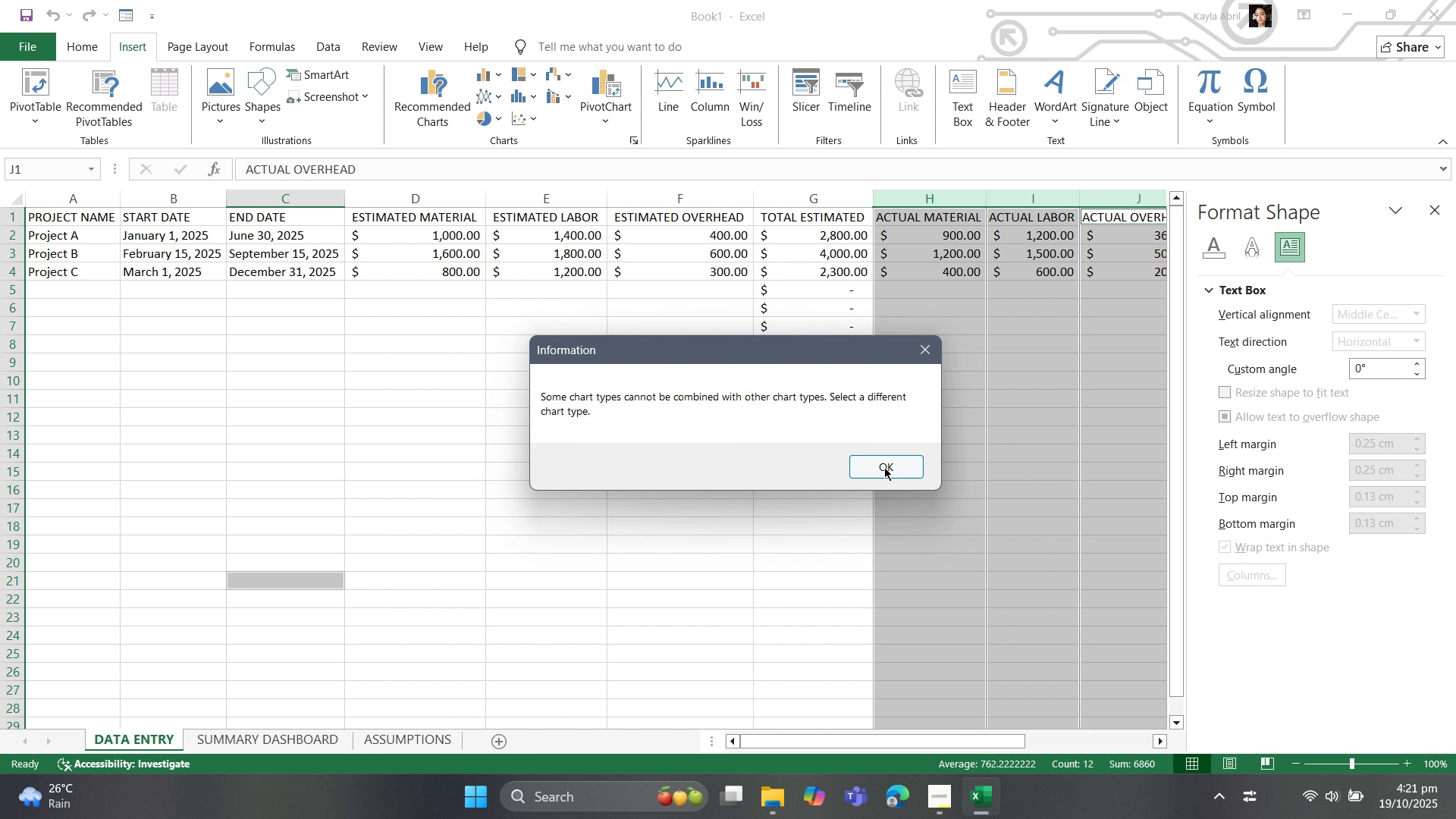 
left_click([886, 461])
 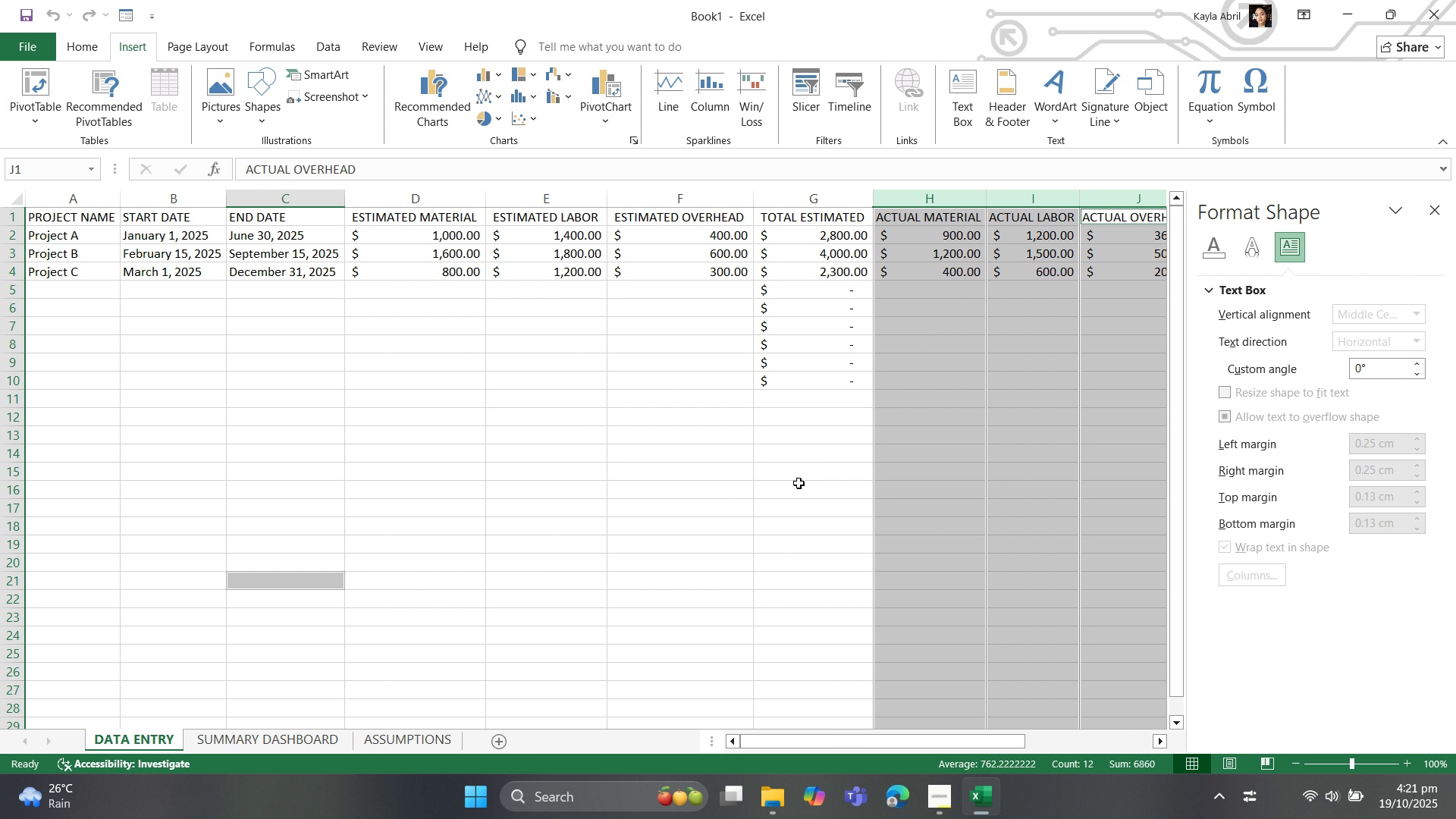 
left_click([591, 516])
 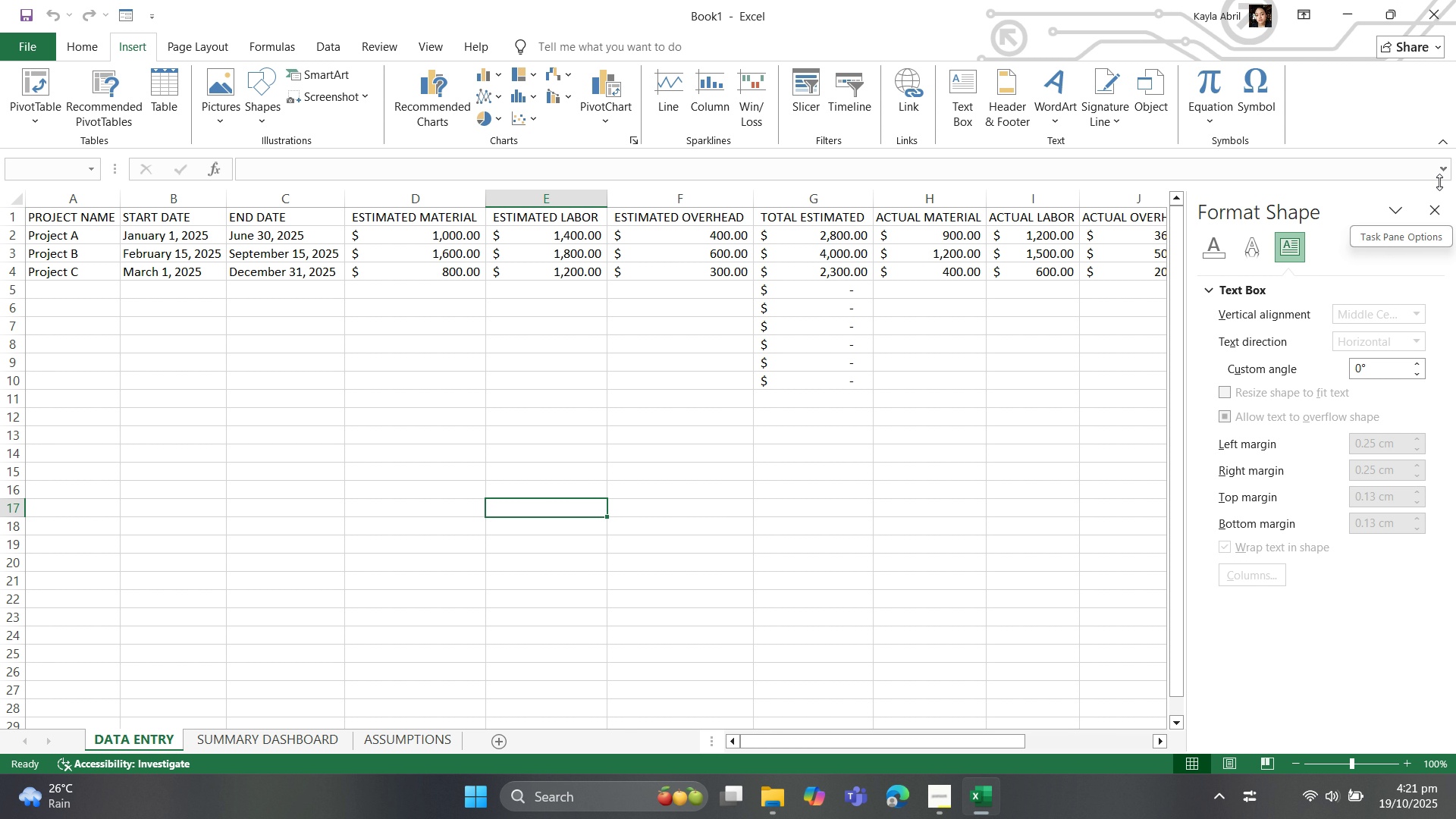 
left_click([1428, 212])
 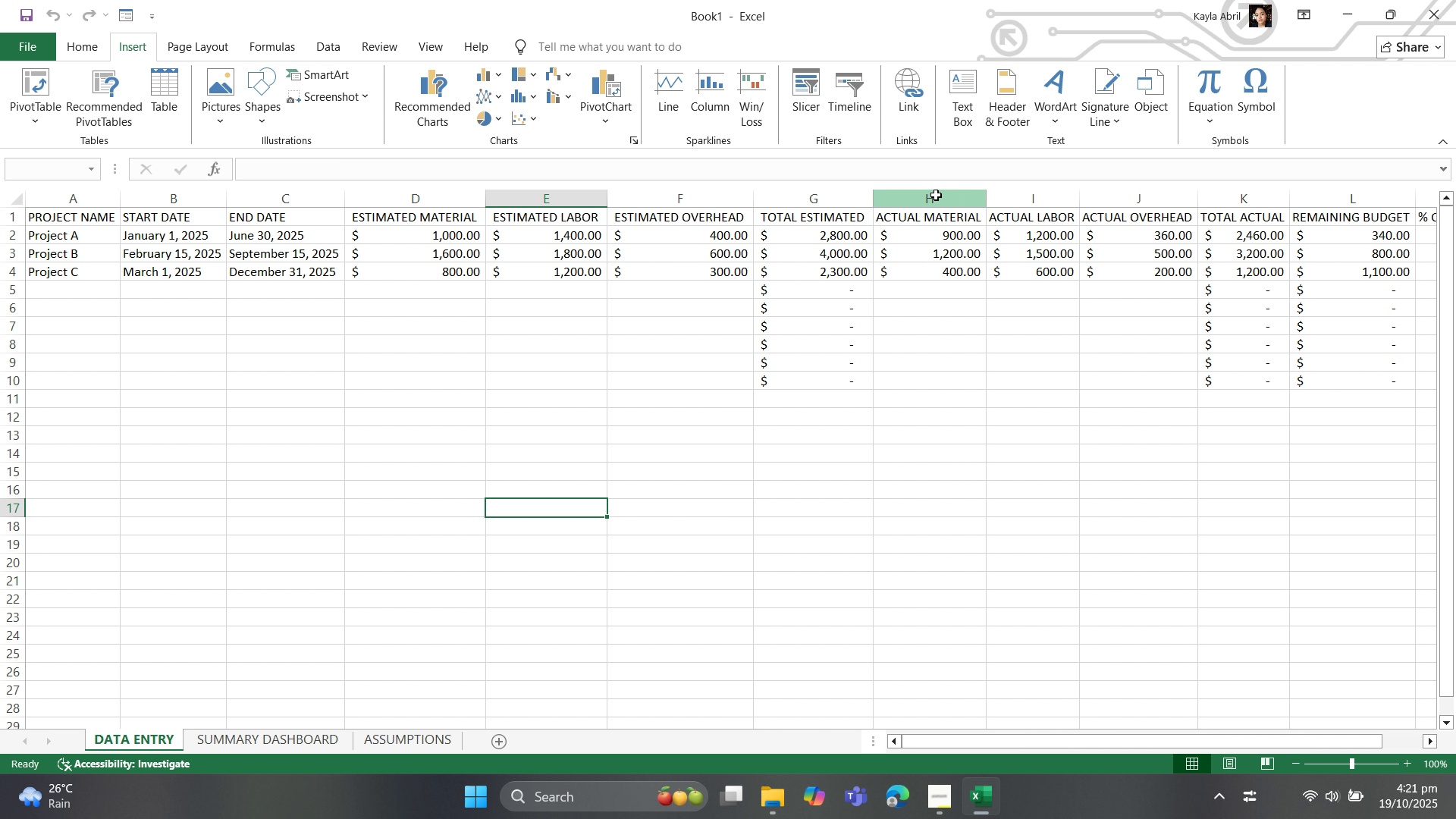 
wait(5.02)
 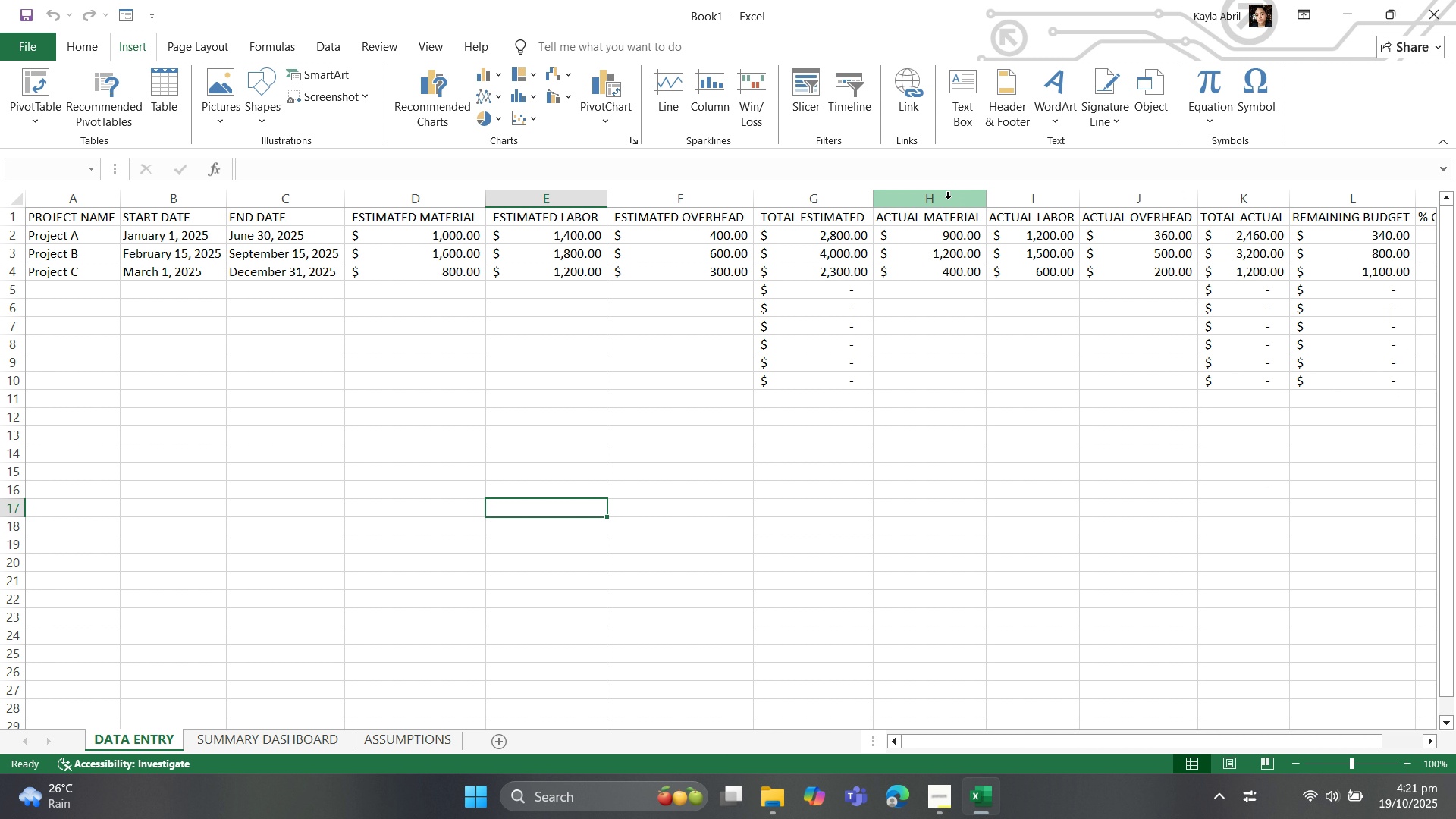 
left_click_drag(start_coordinate=[936, 195], to_coordinate=[1106, 196])
 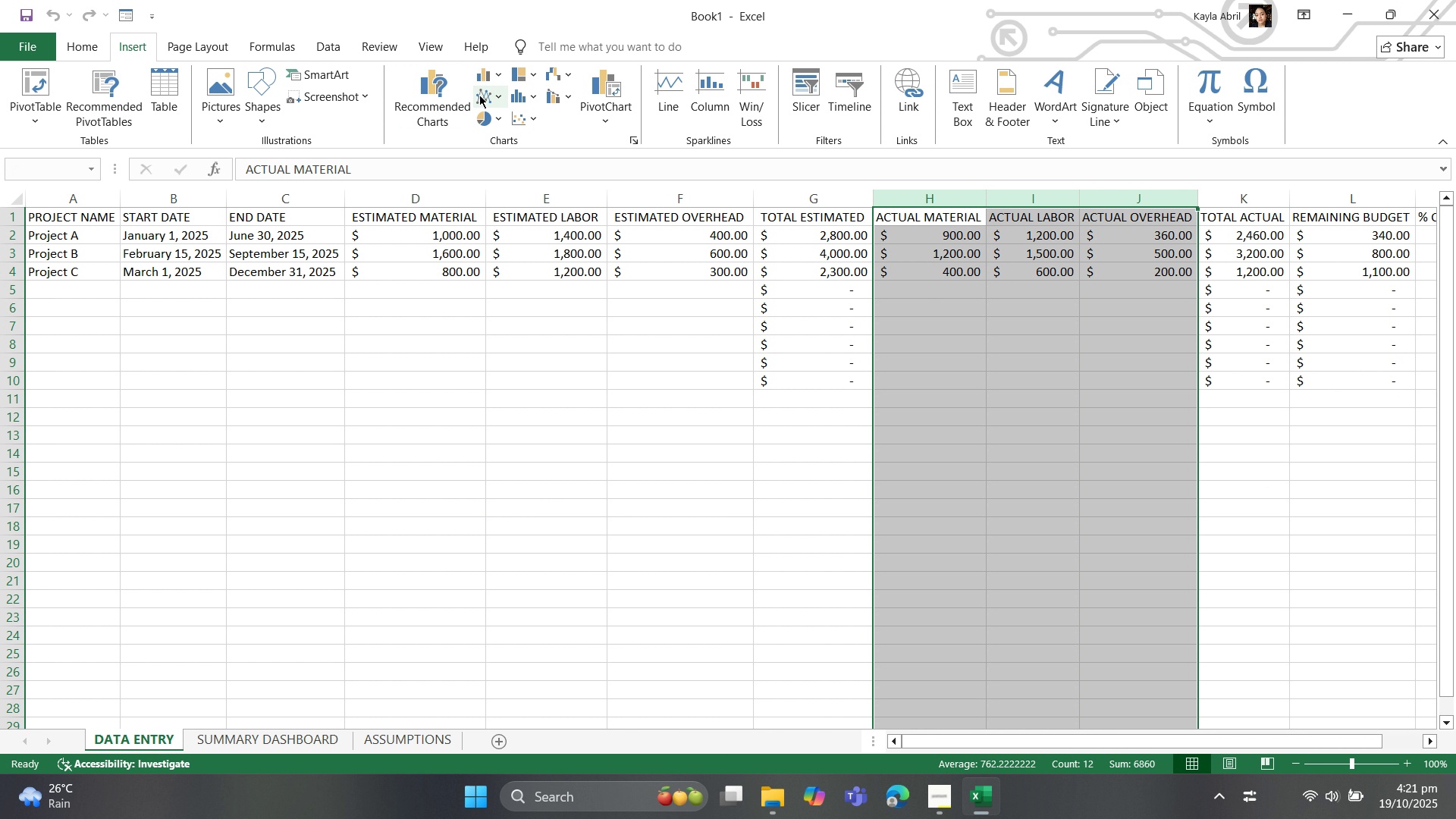 
left_click([494, 72])
 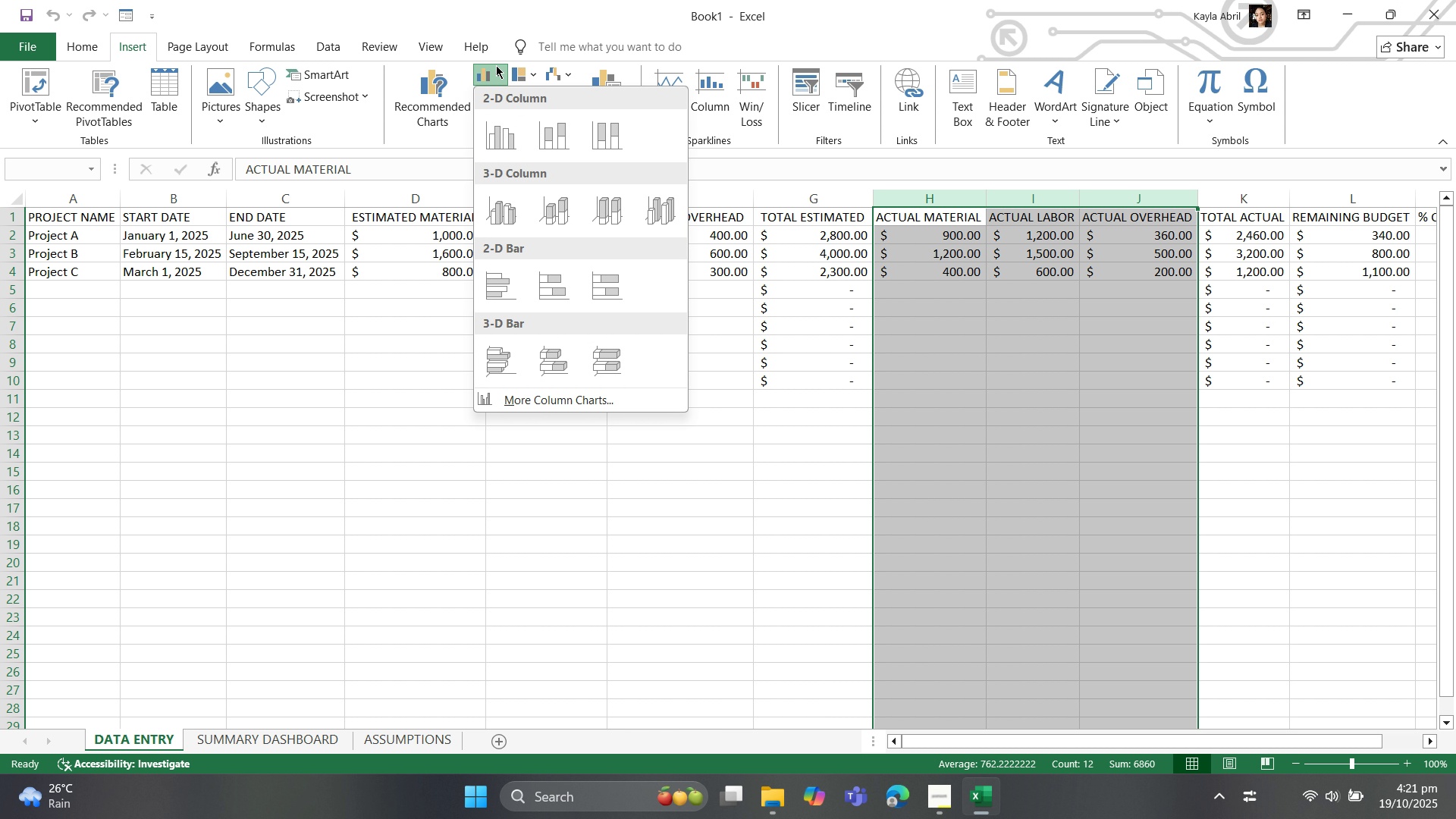 
mouse_move([529, 147])
 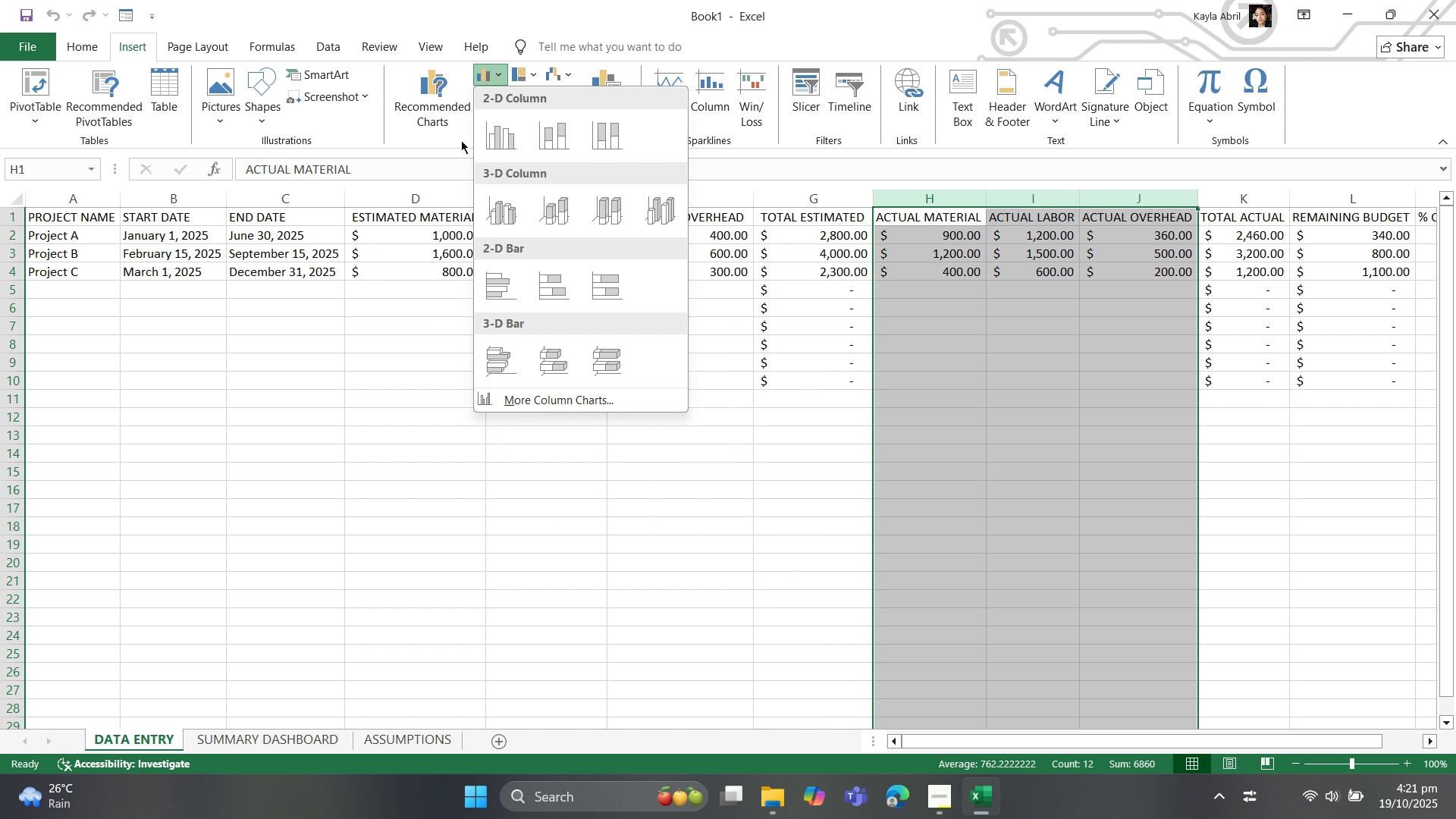 
left_click([446, 140])
 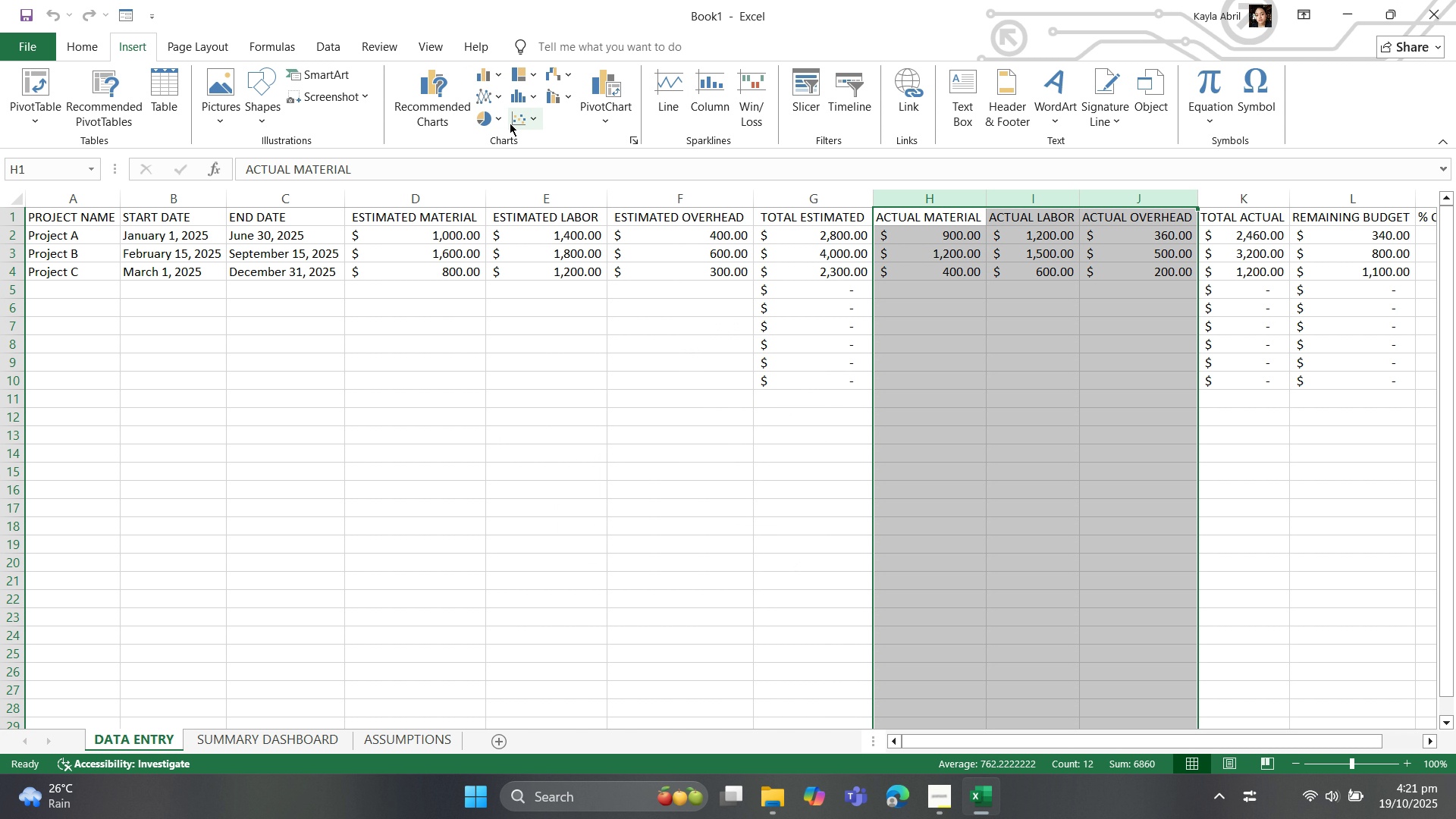 
left_click([496, 121])
 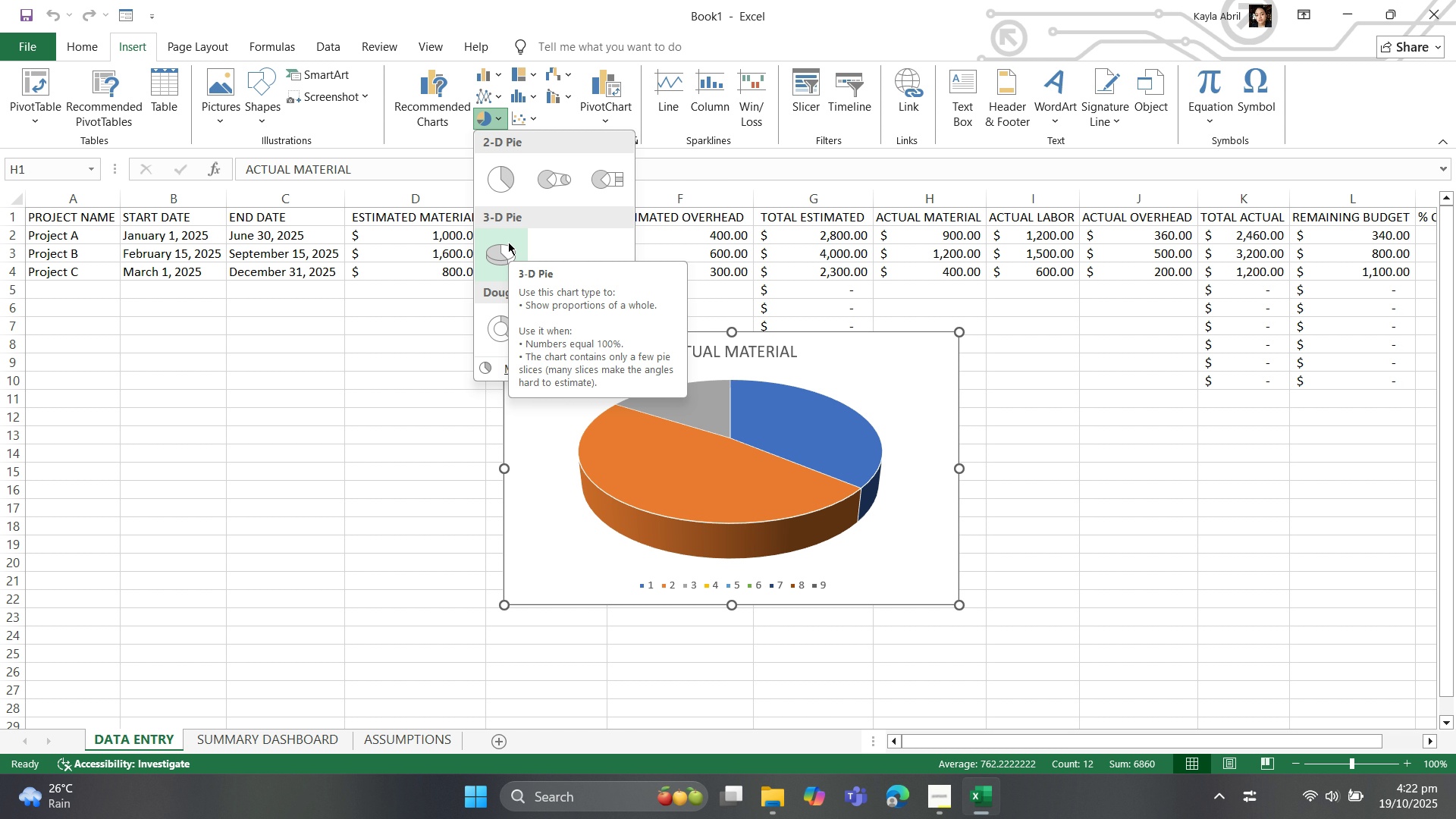 
wait(12.5)
 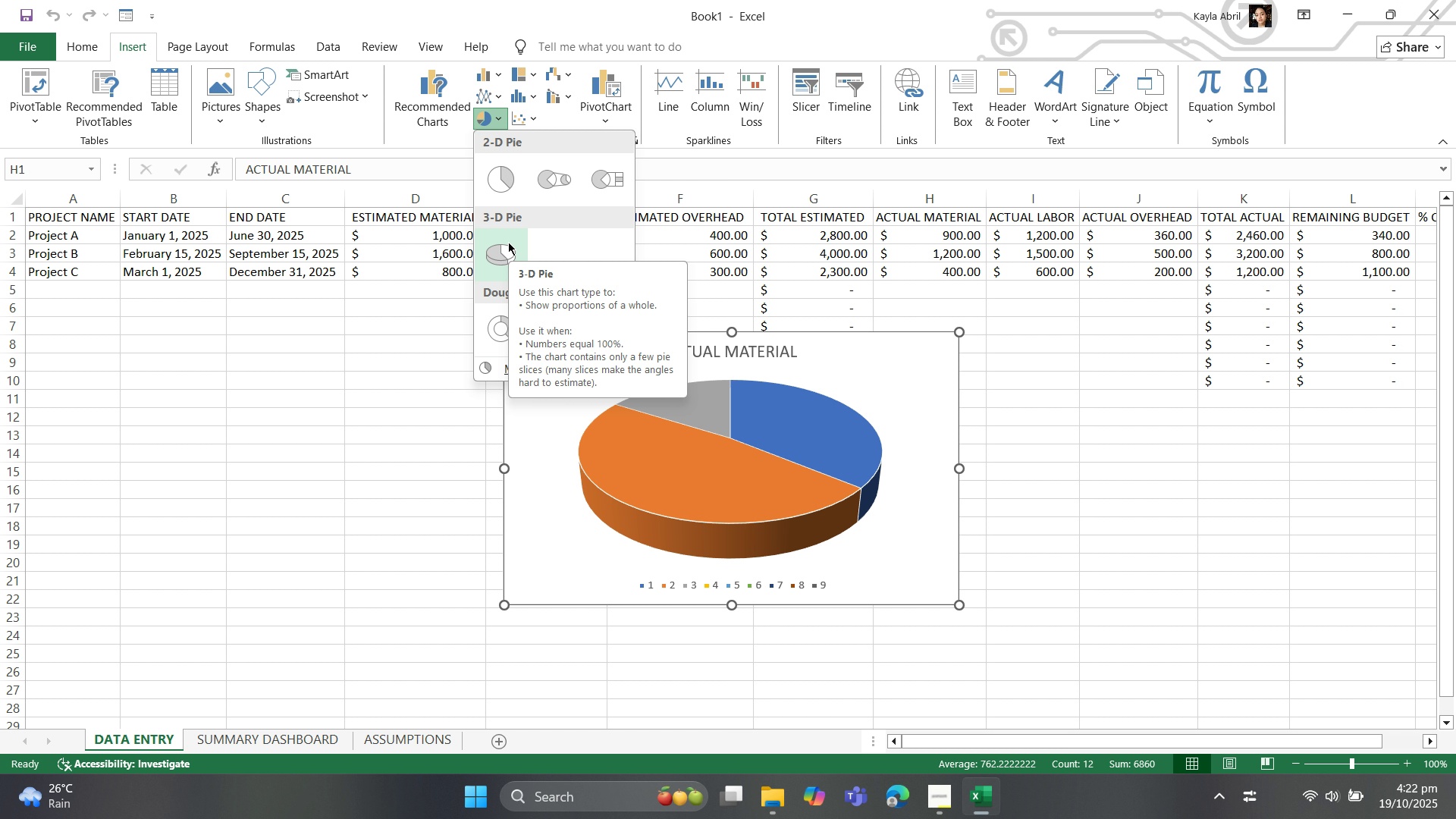 
mouse_move([509, 177])
 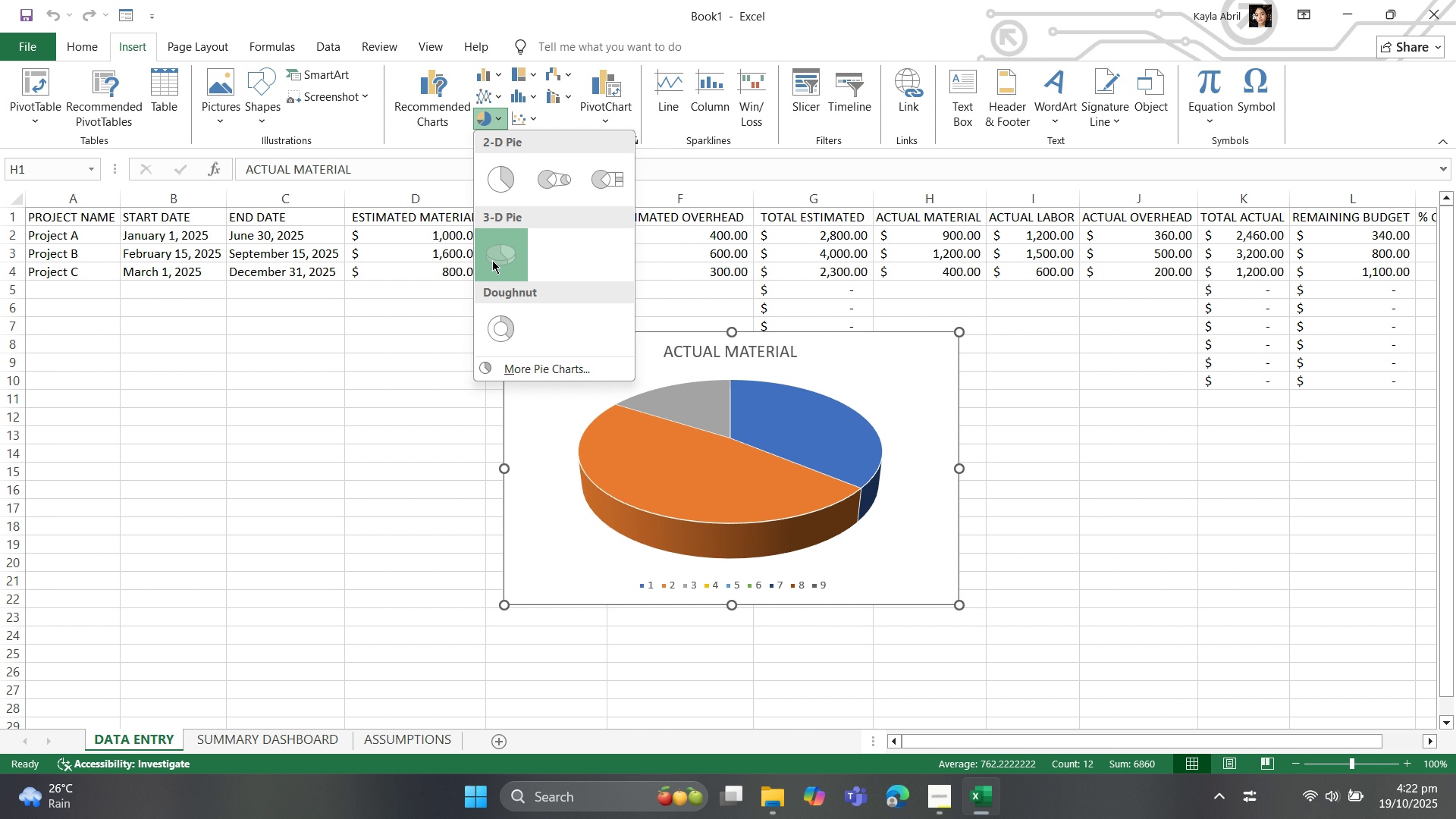 
wait(5.24)
 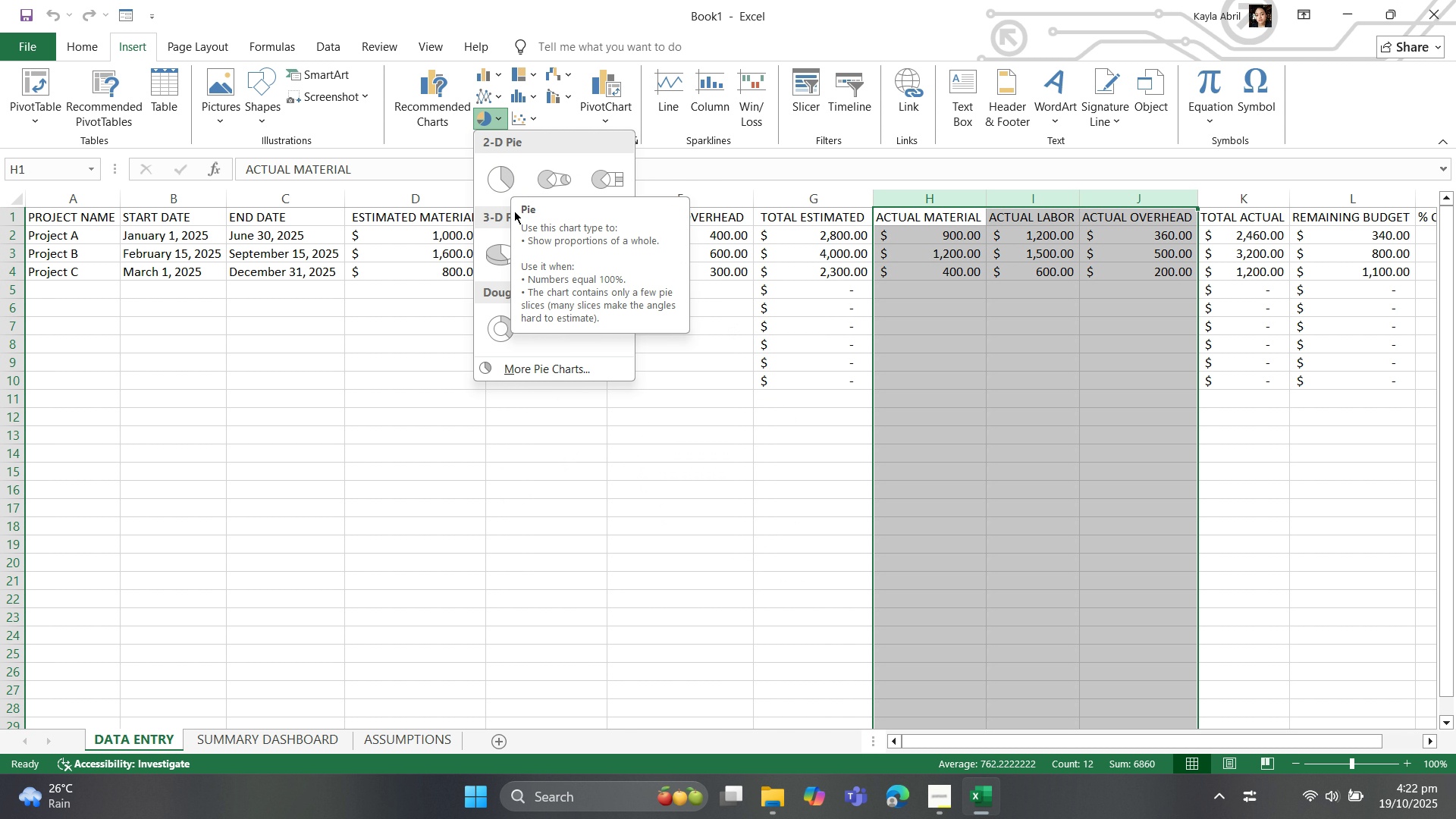 
left_click([492, 260])
 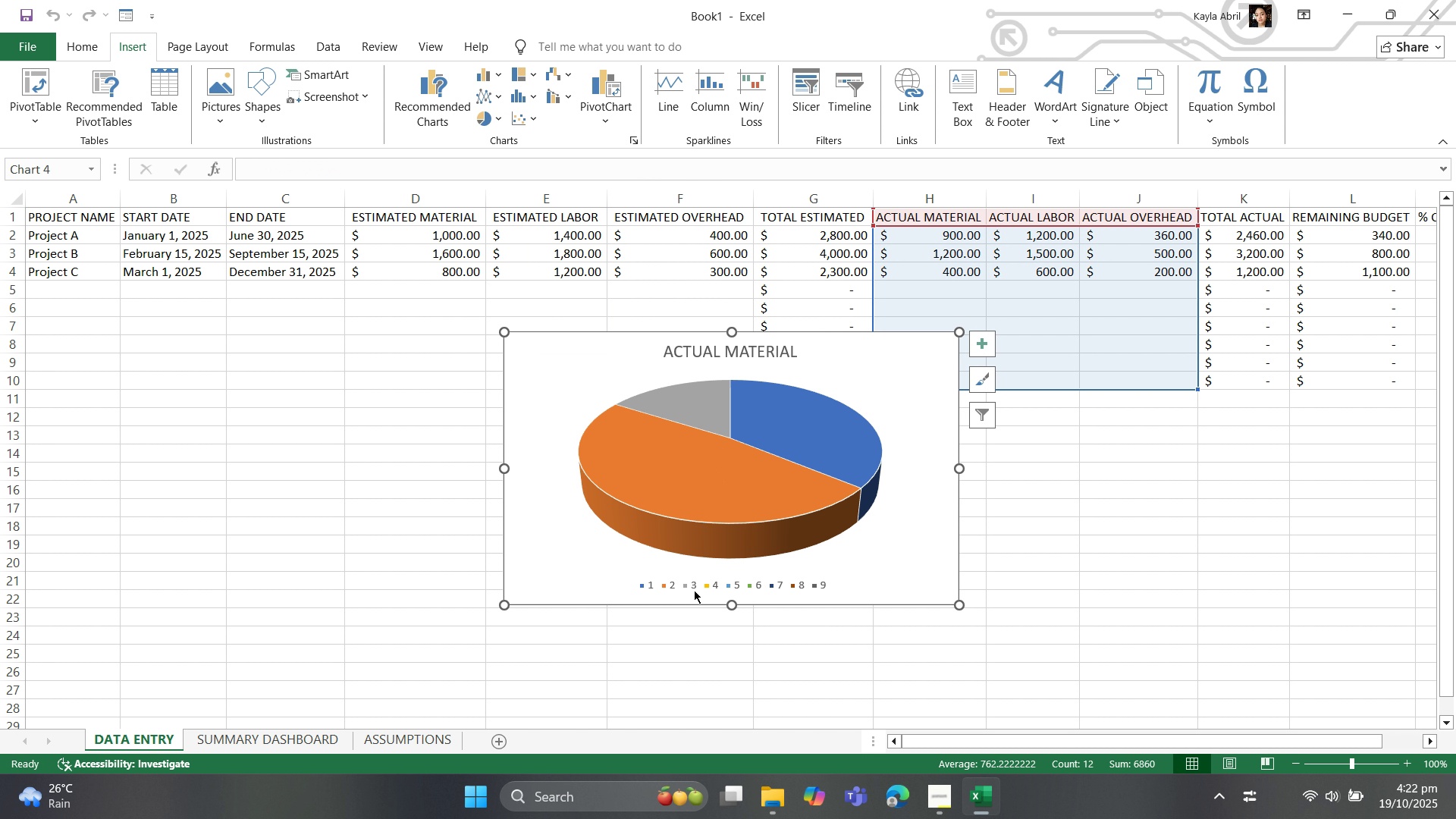 
double_click([690, 582])
 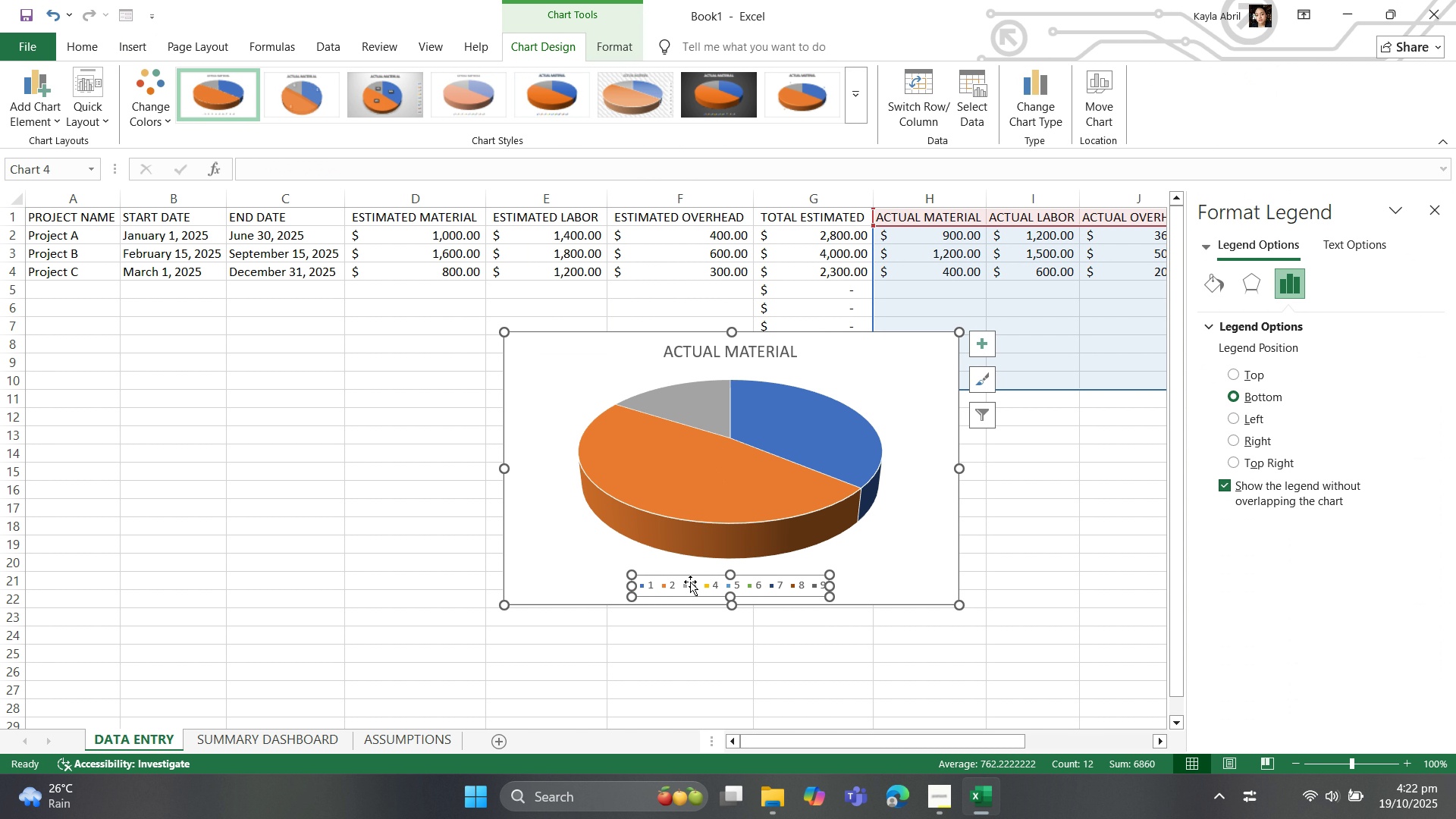 
double_click([690, 582])
 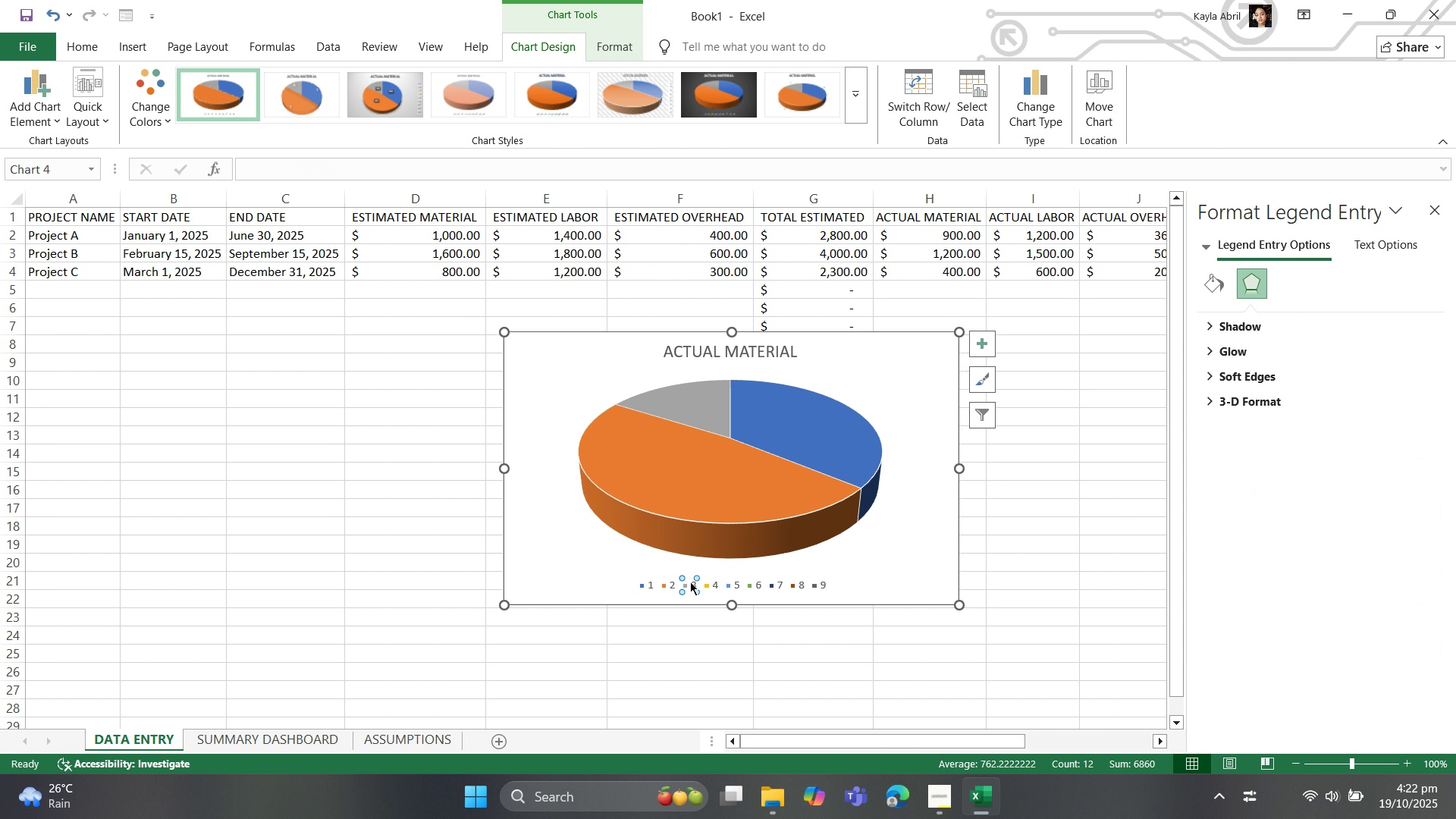 
double_click([690, 582])
 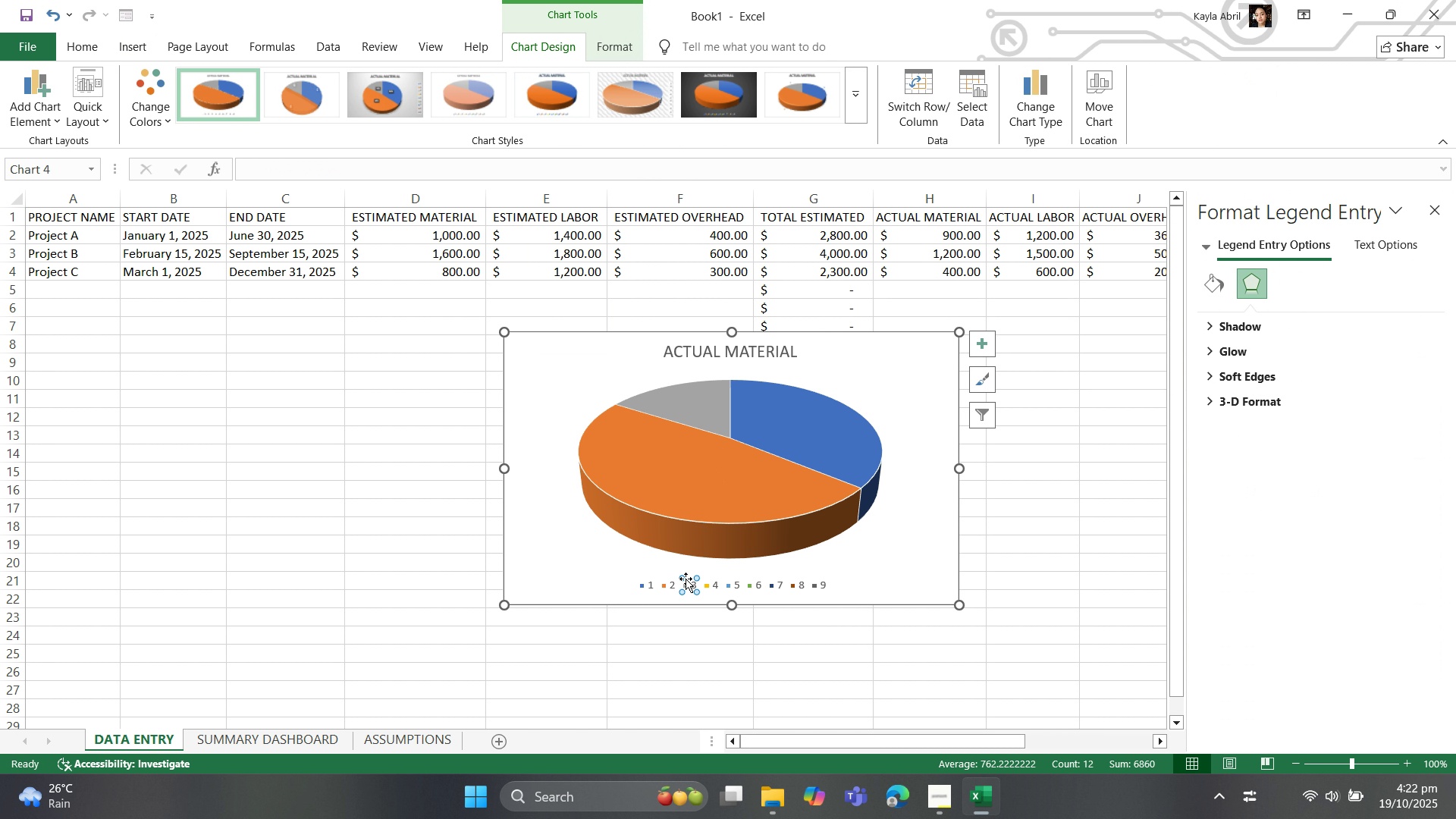 
type(TO)
 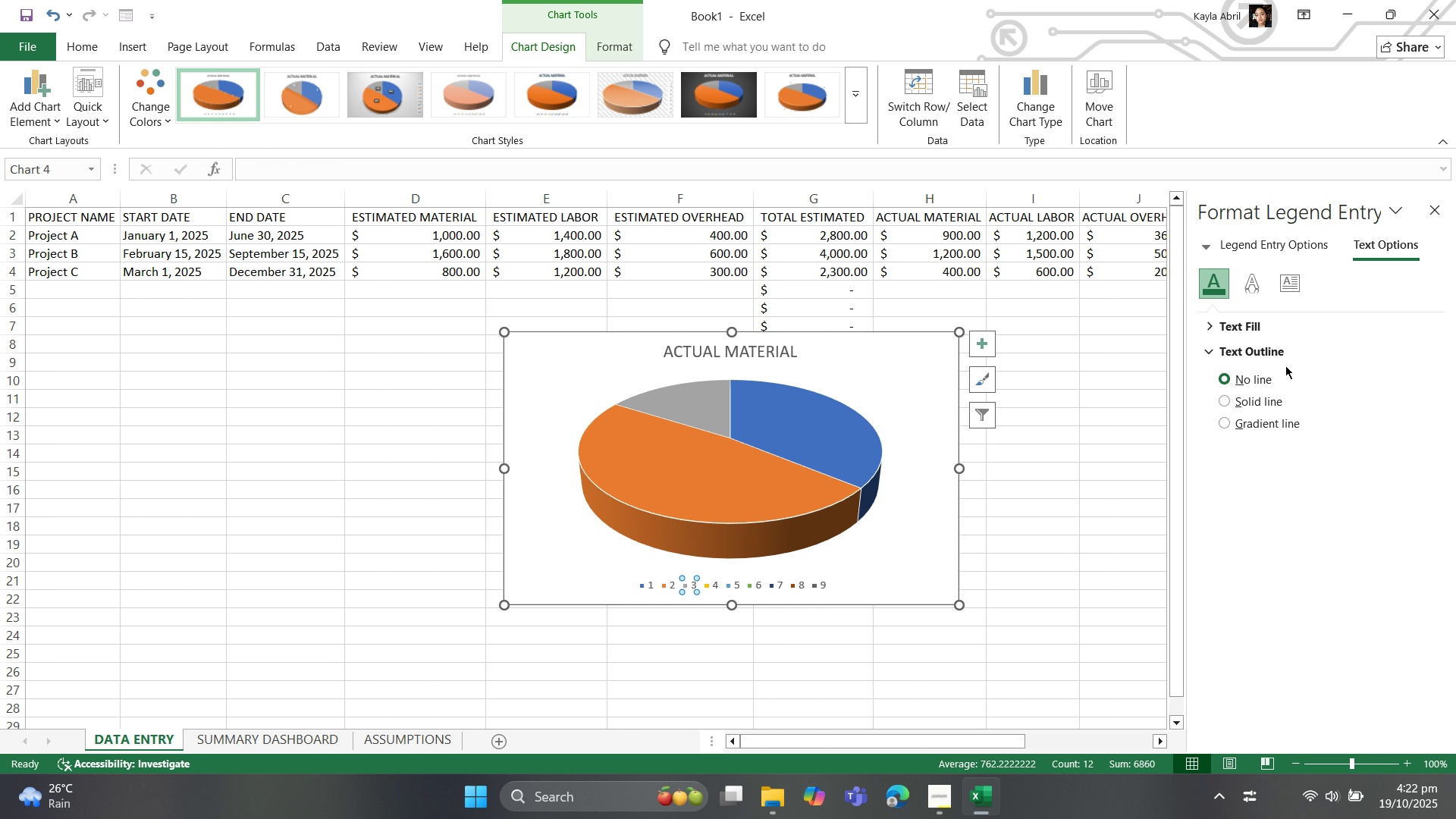 
wait(5.25)
 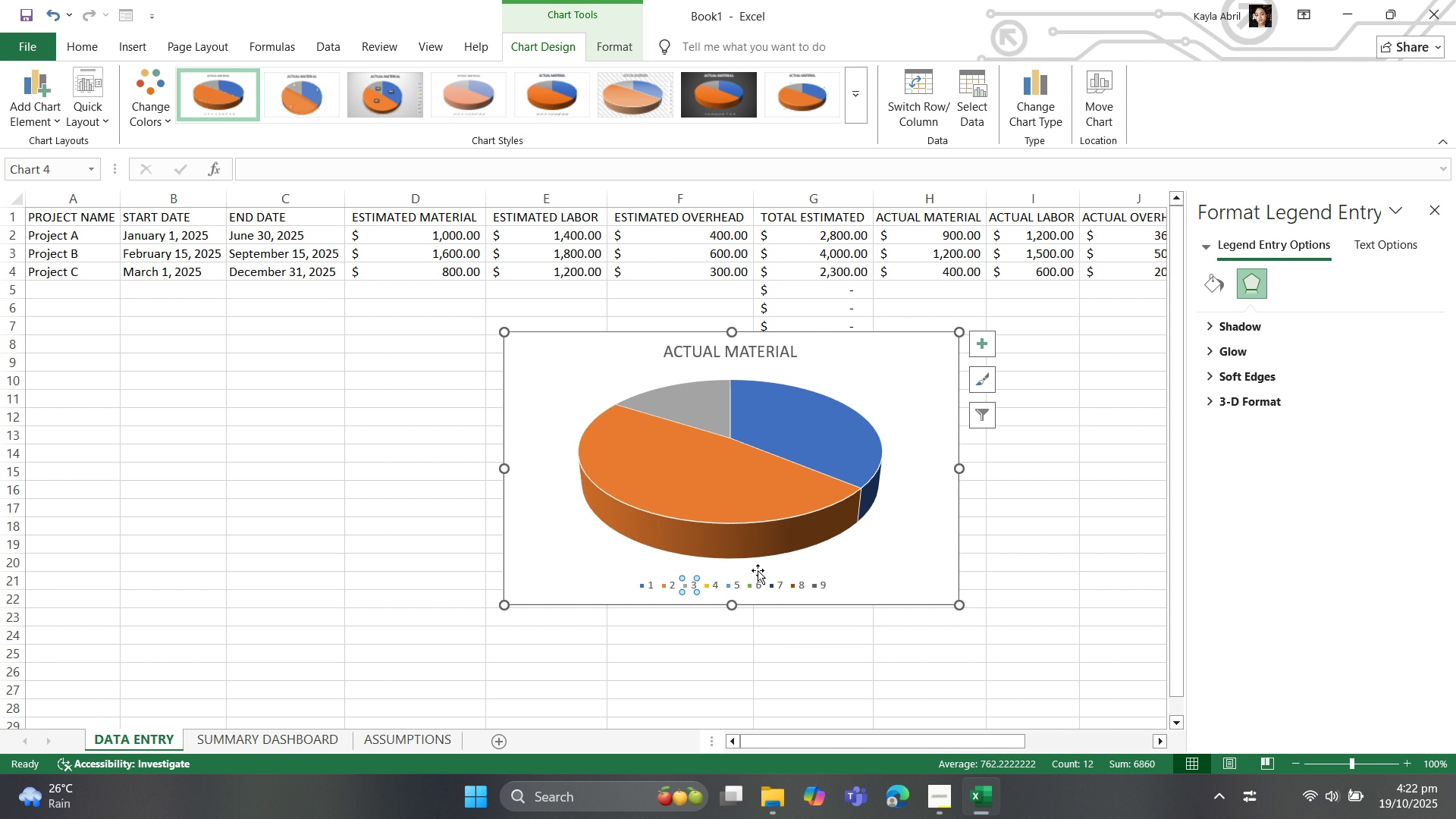 
left_click([1210, 333])
 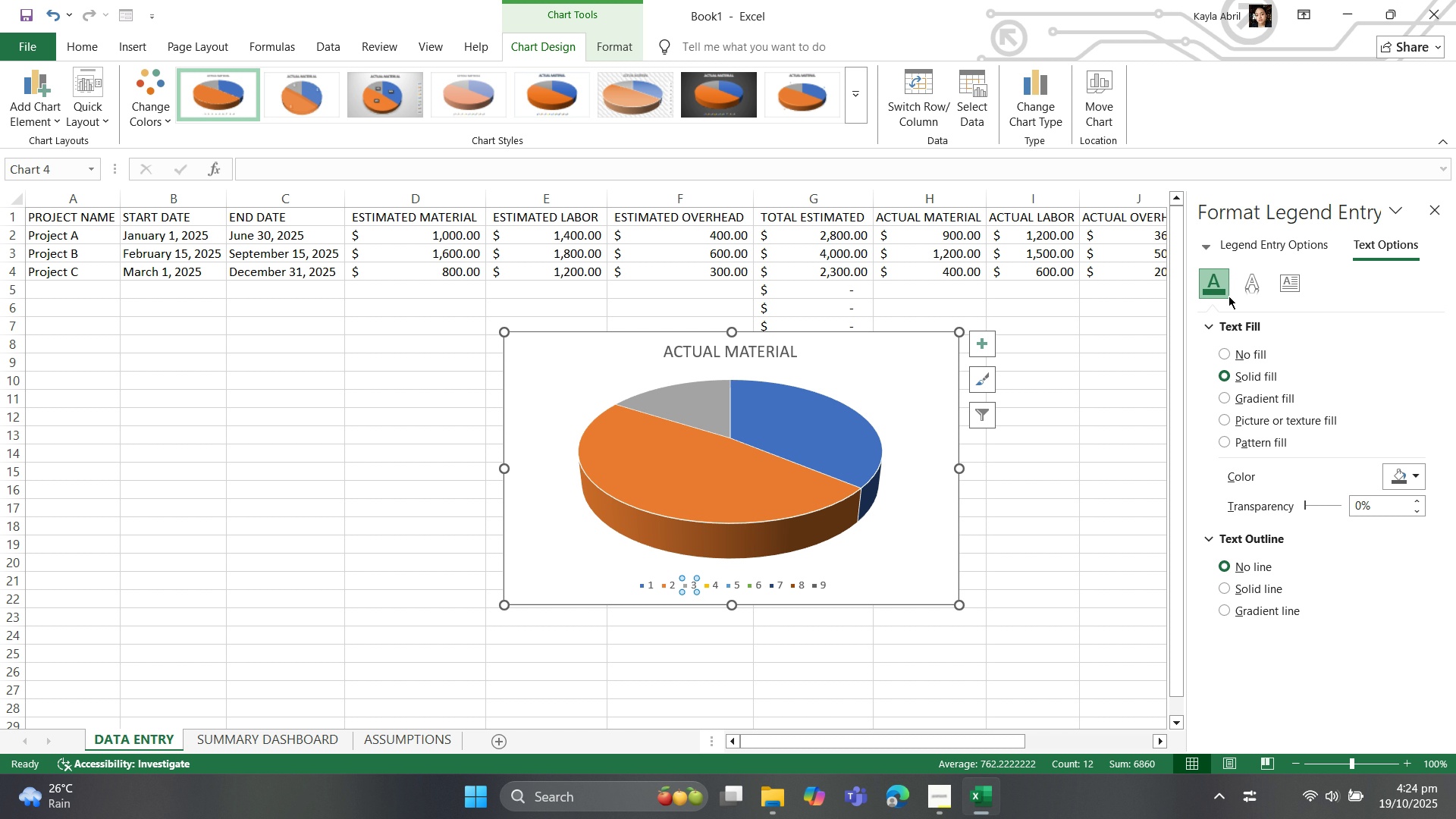 
wait(139.48)
 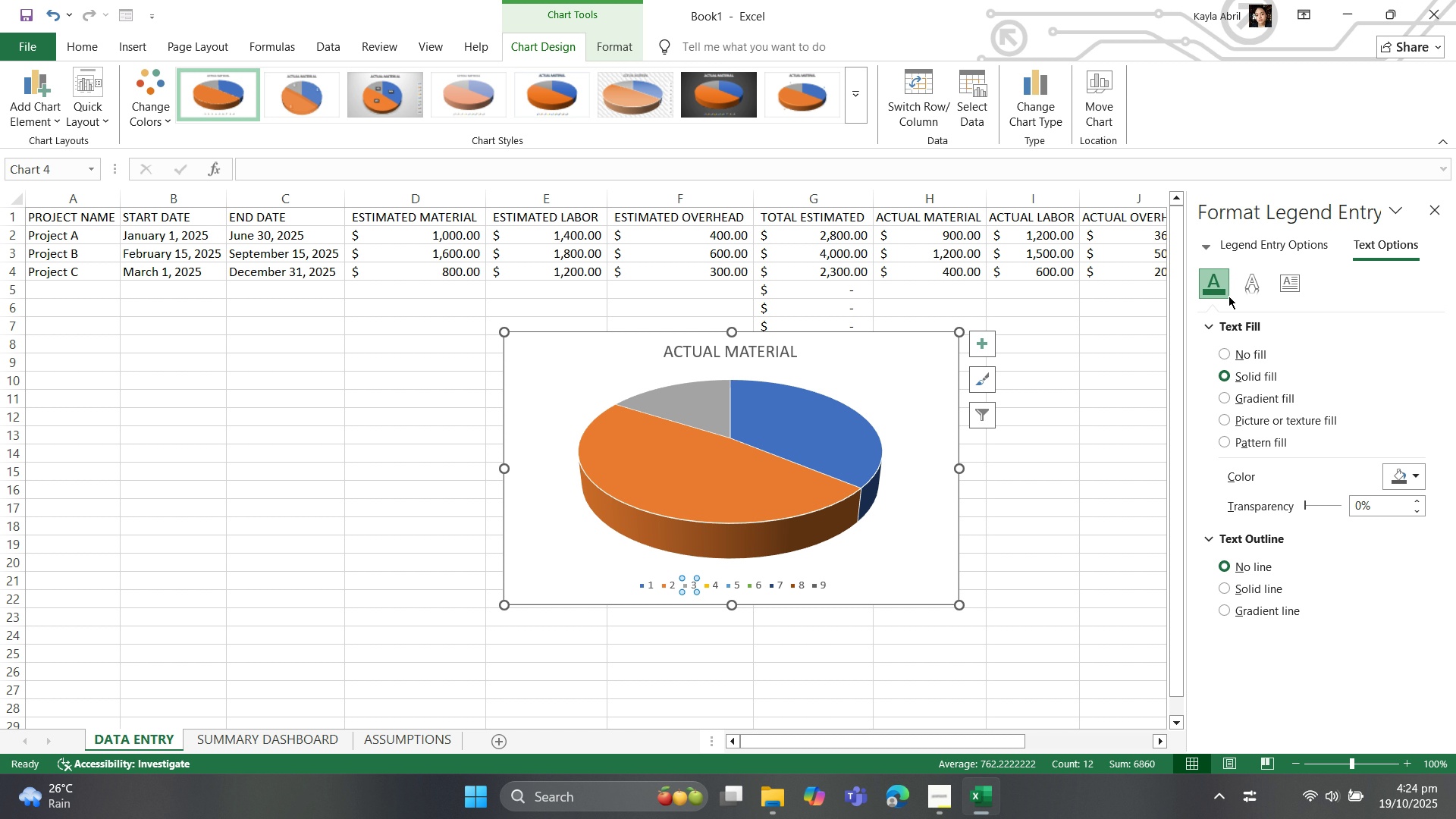 
right_click([927, 354])
 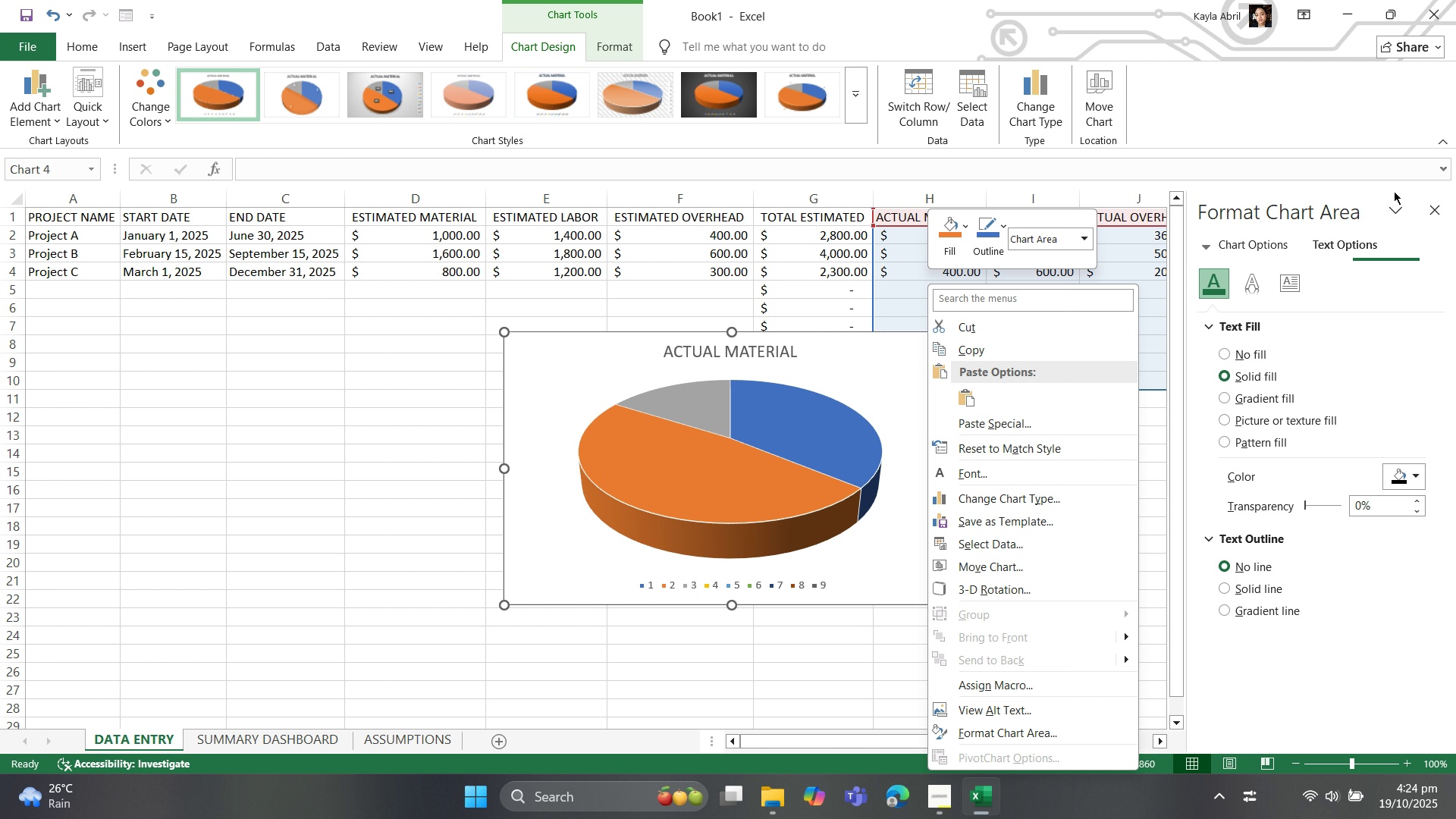 
wait(6.99)
 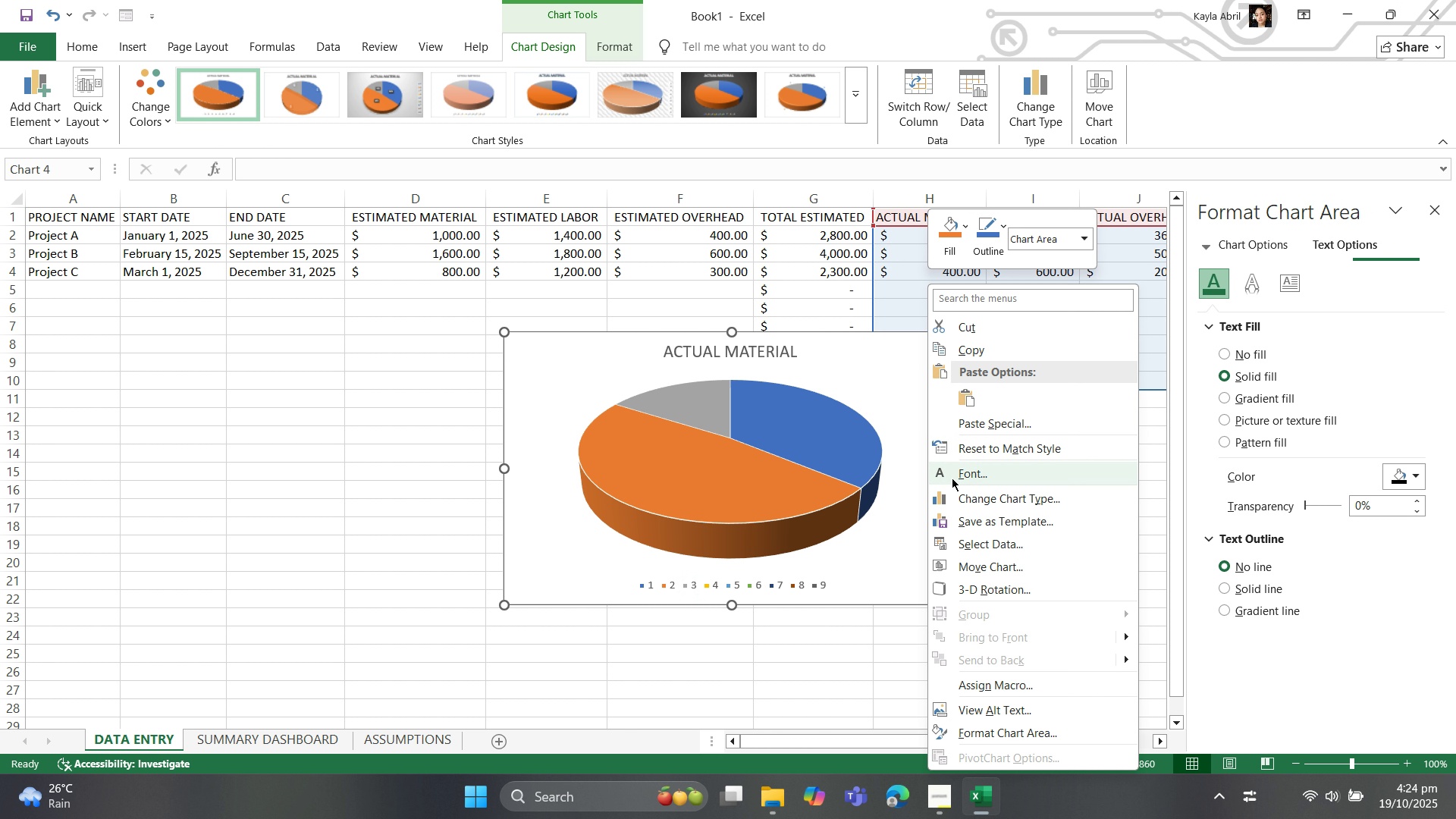 
left_click([1431, 200])
 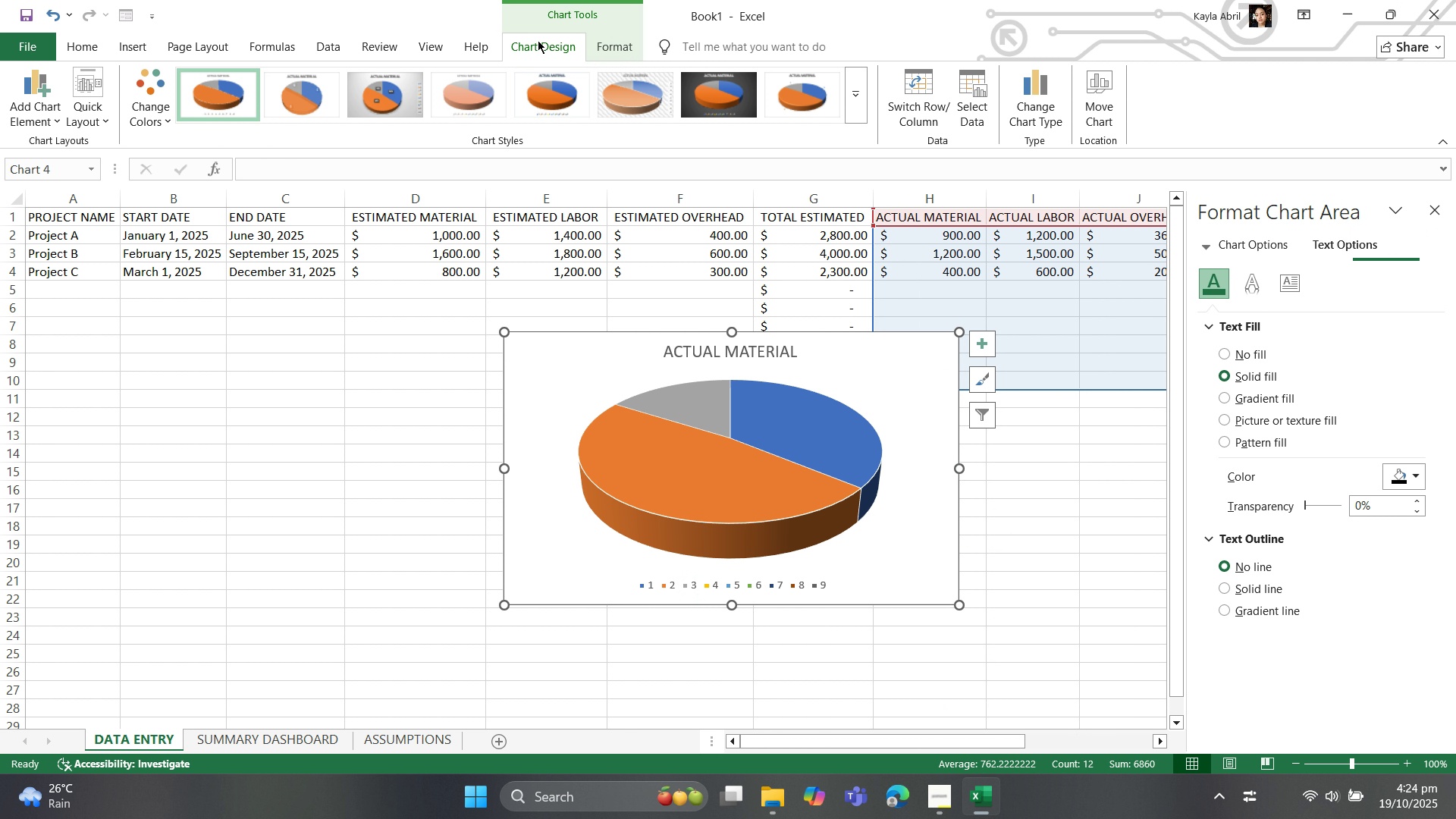 
left_click([538, 42])
 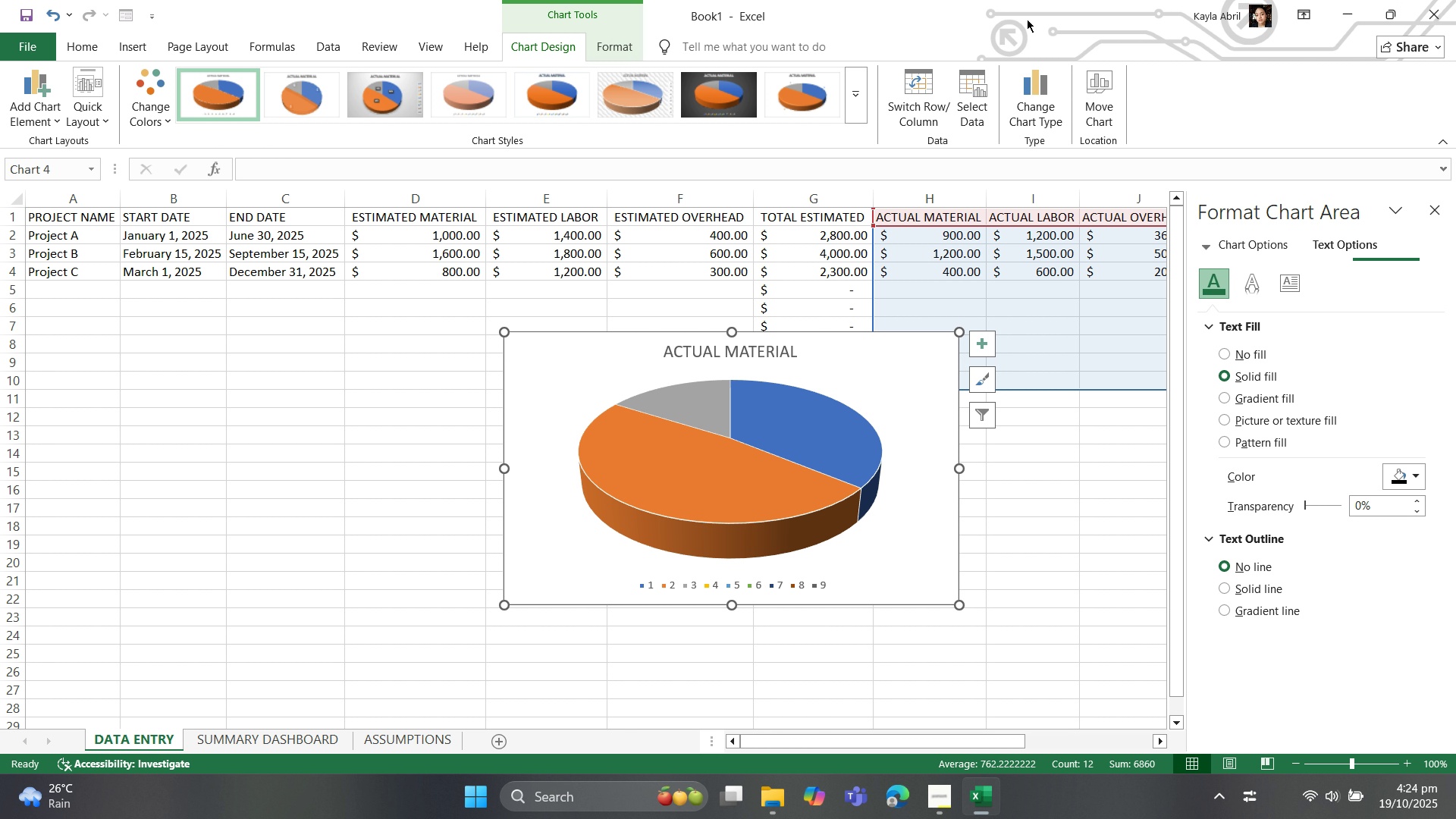 
wait(5.21)
 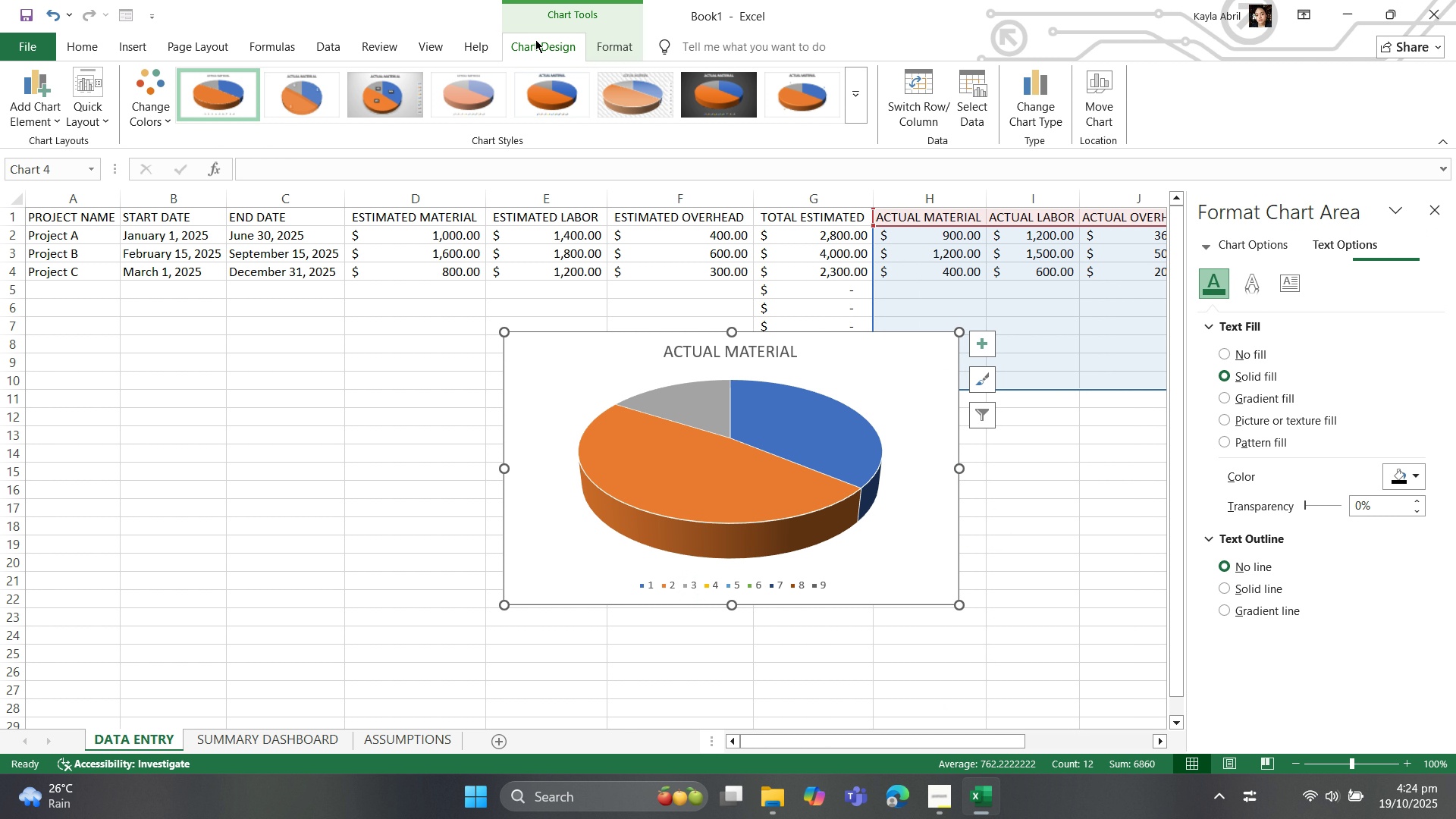 
left_click([973, 115])
 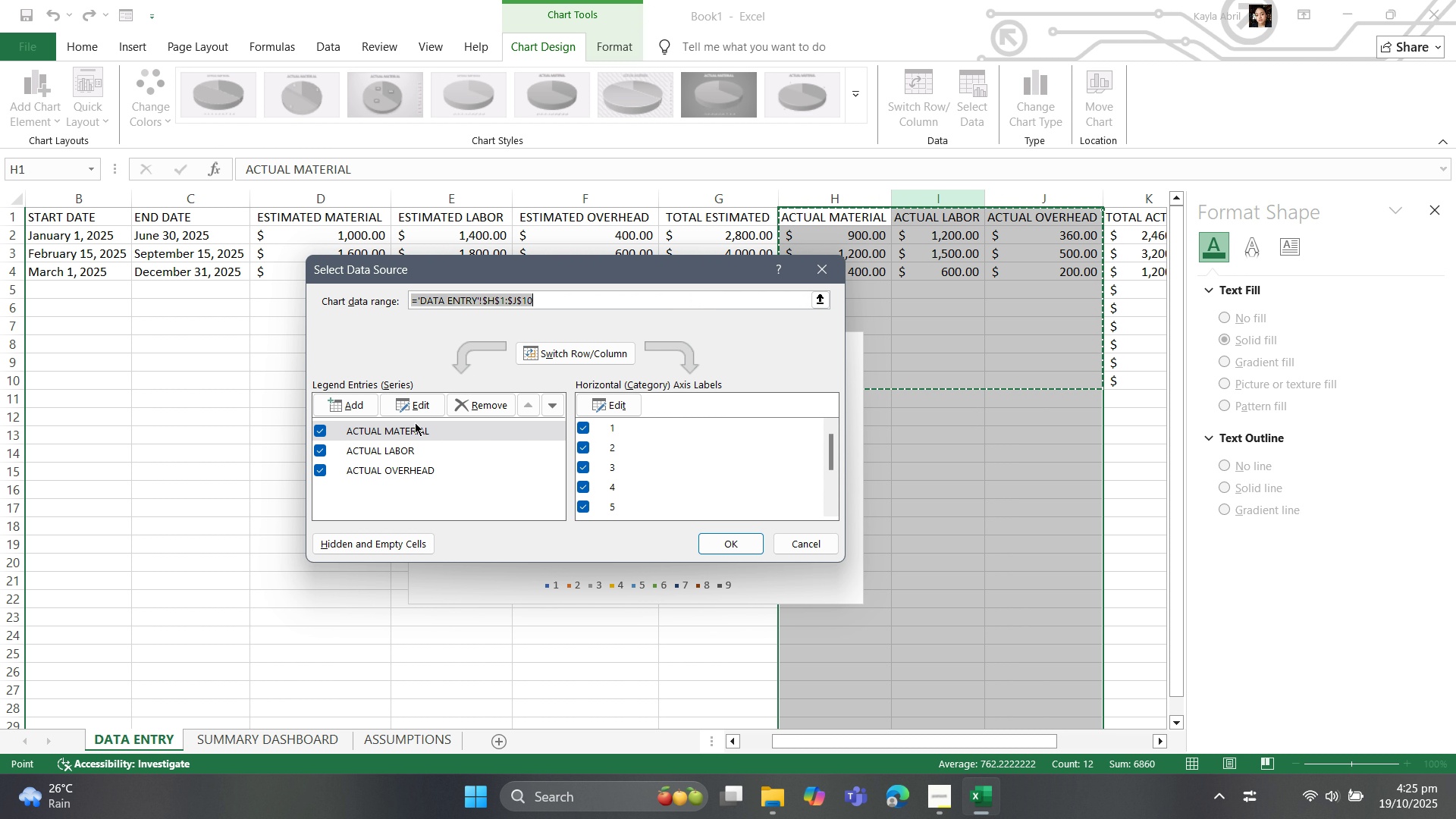 
wait(22.51)
 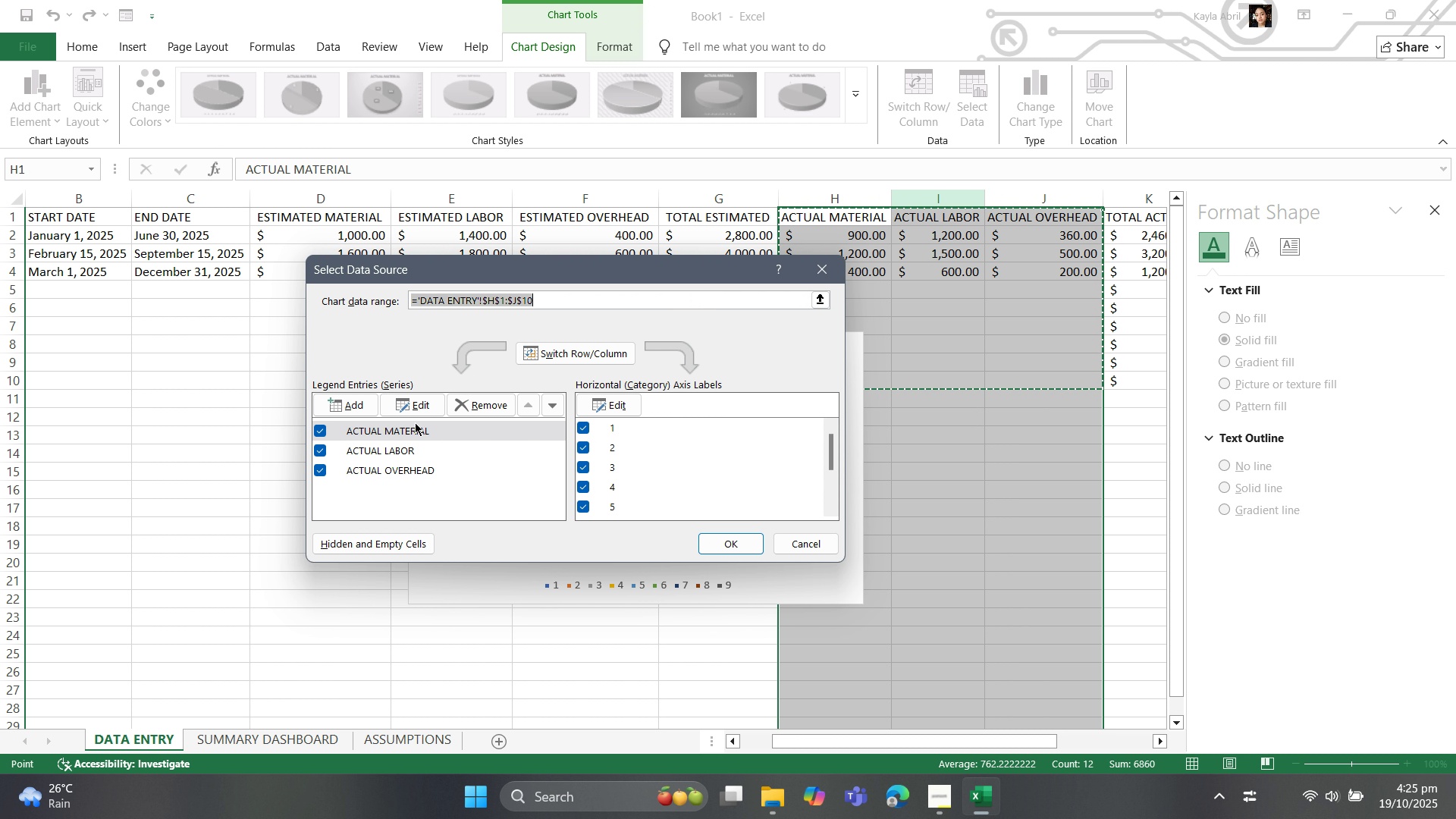 
scroll: coordinate [612, 395], scroll_direction: down, amount: 3.0
 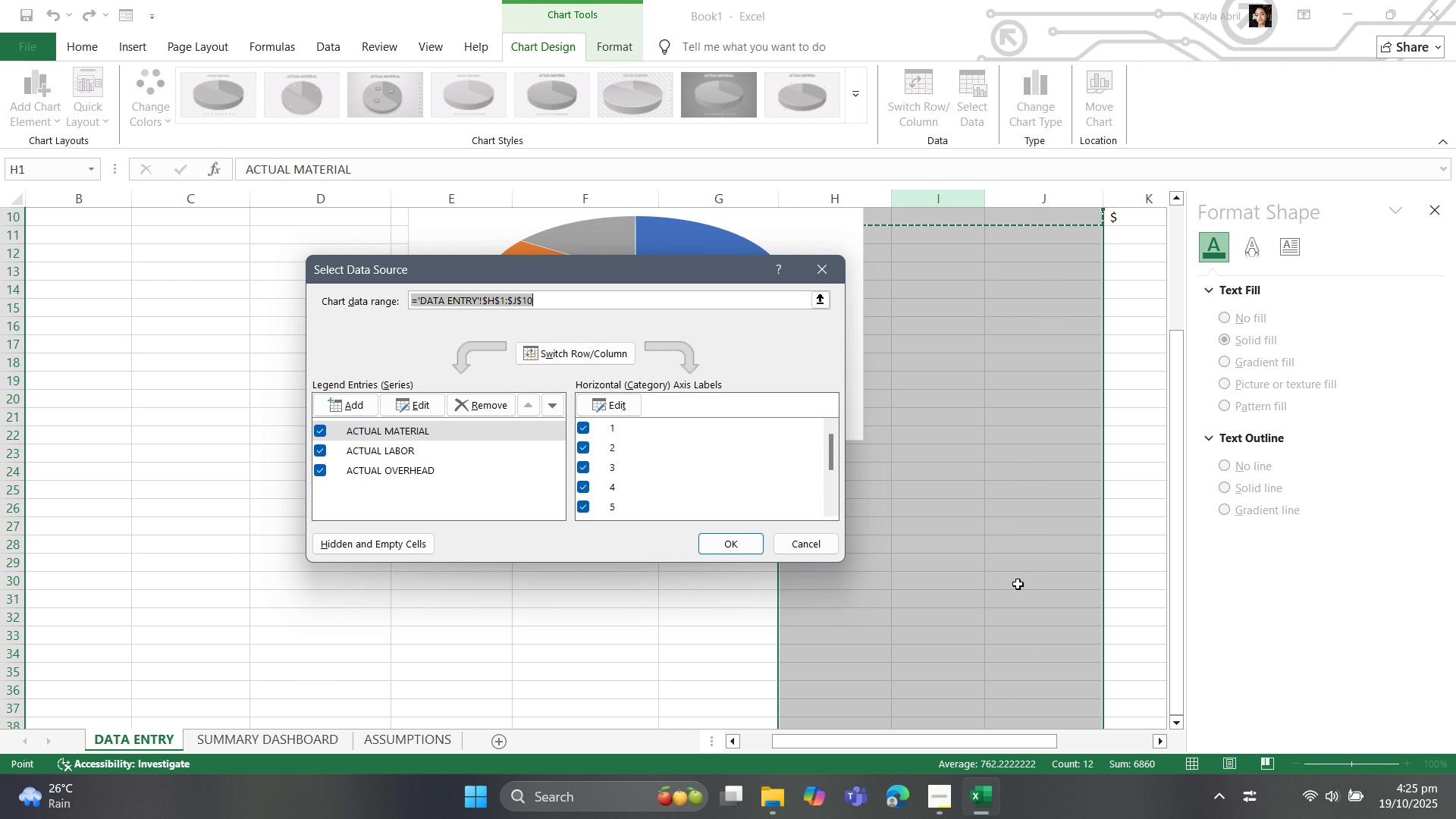 
scroll: coordinate [1021, 588], scroll_direction: up, amount: 1.0
 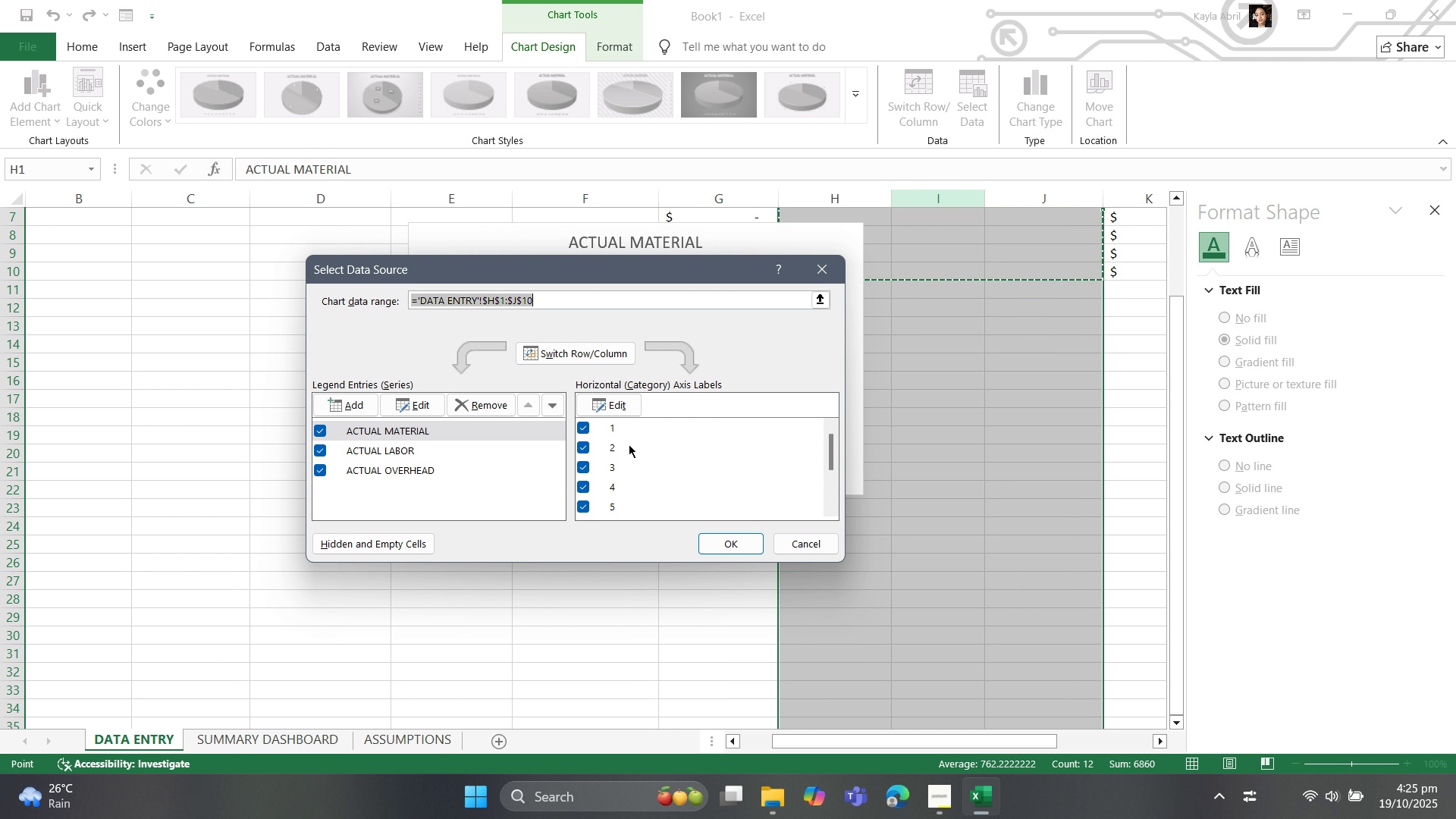 
left_click([579, 429])
 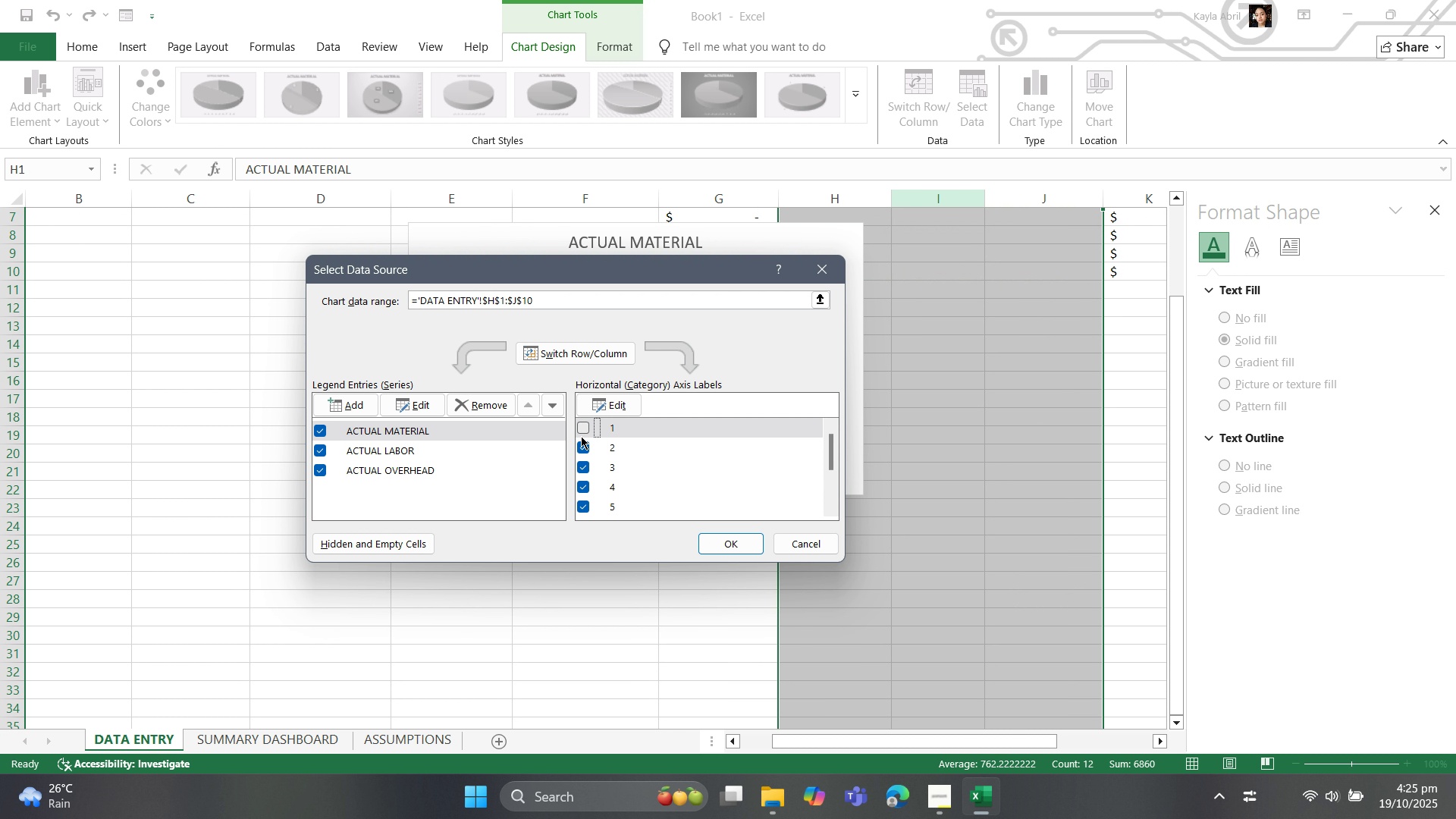 
left_click([579, 442])
 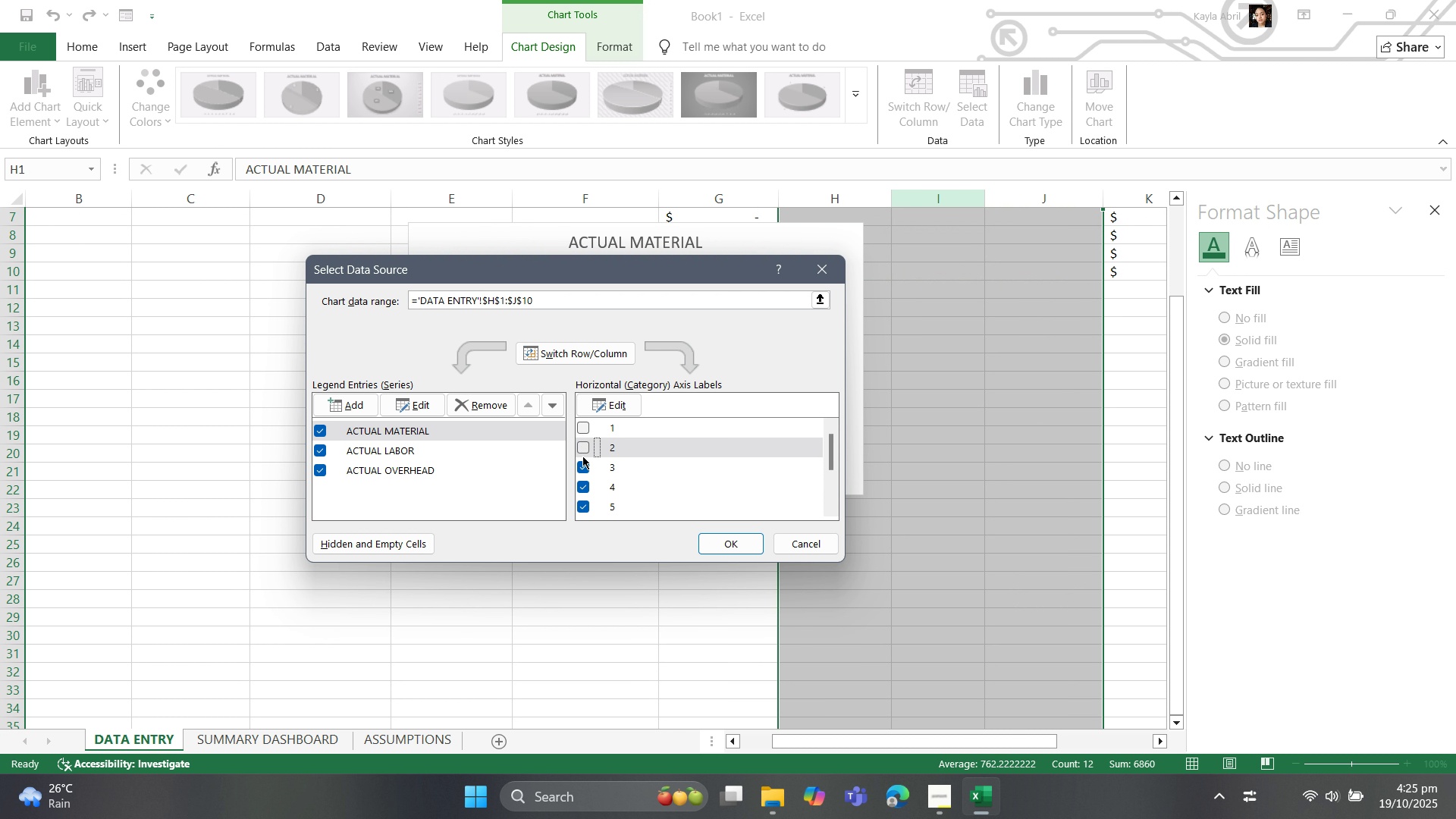 
left_click([582, 465])
 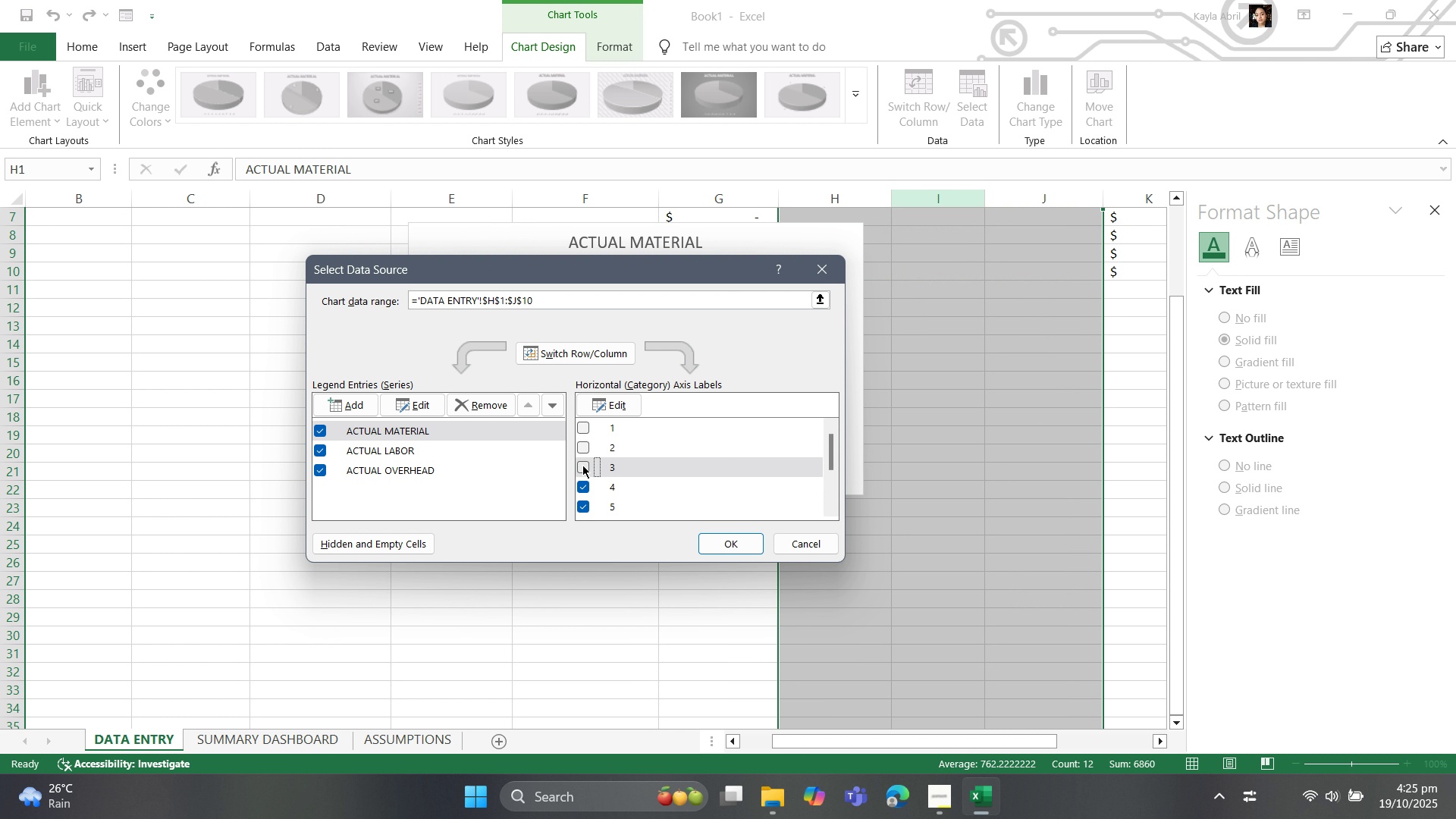 
left_click([582, 480])
 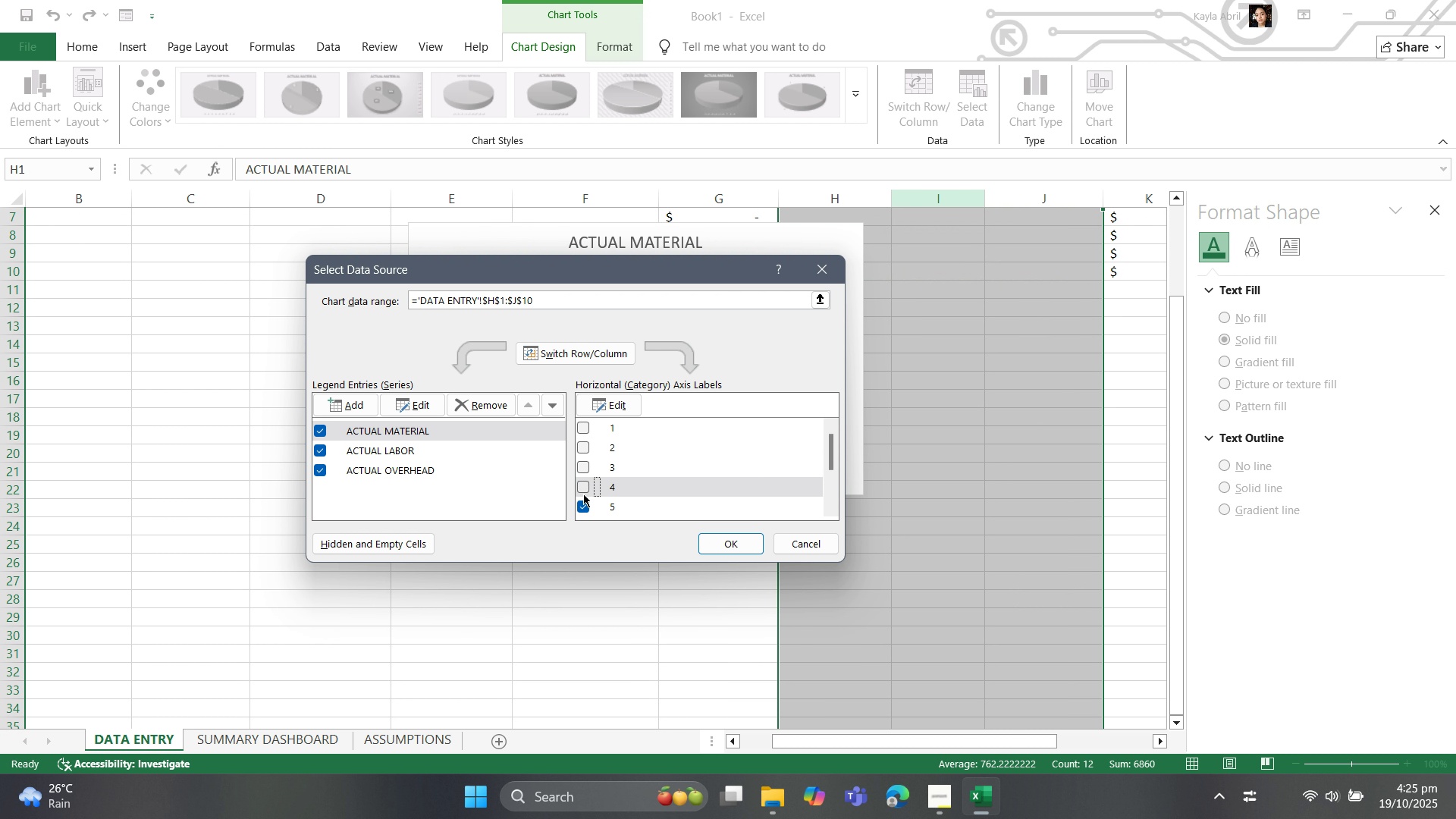 
left_click([583, 501])
 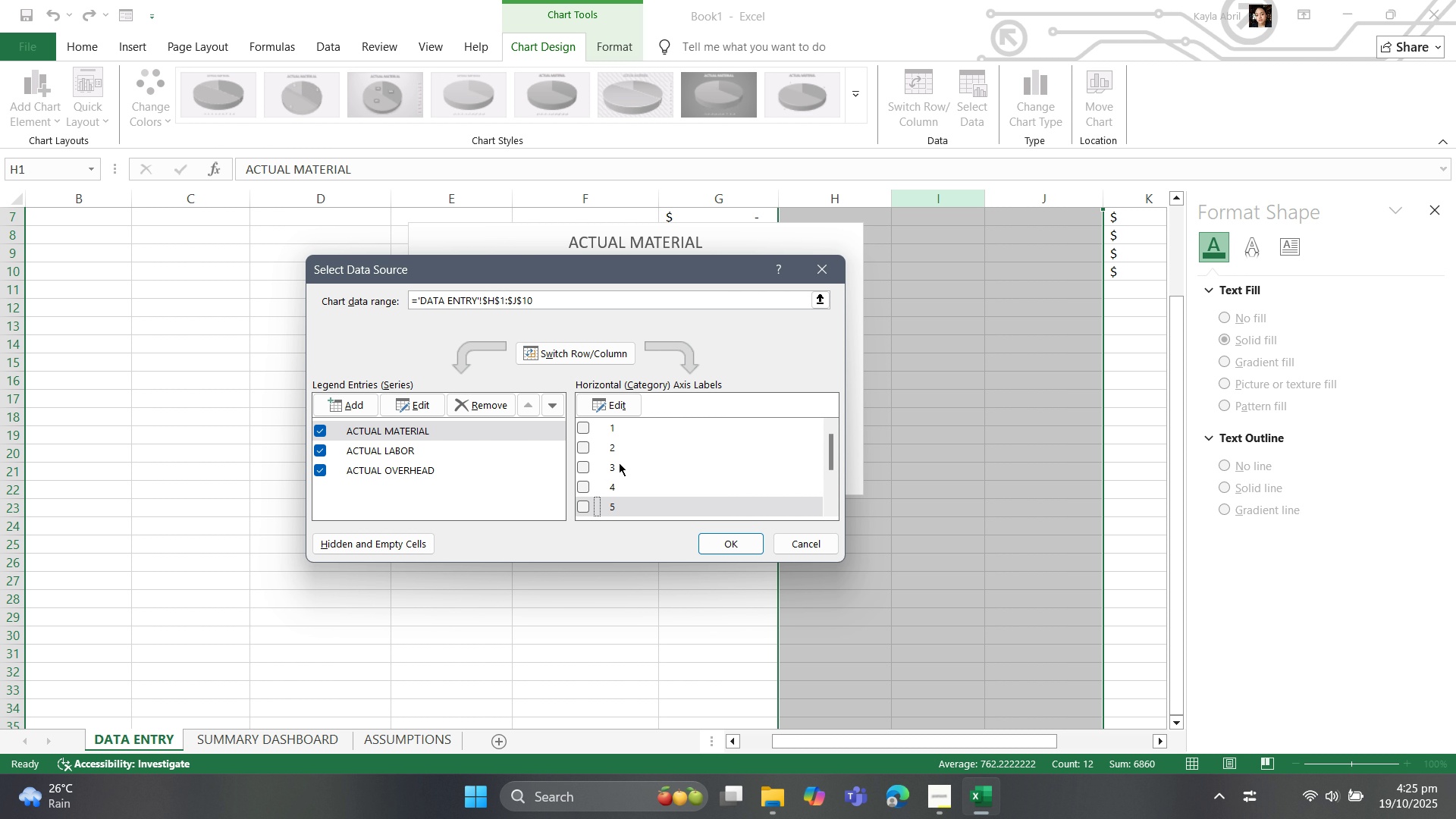 
scroll: coordinate [619, 463], scroll_direction: down, amount: 2.0
 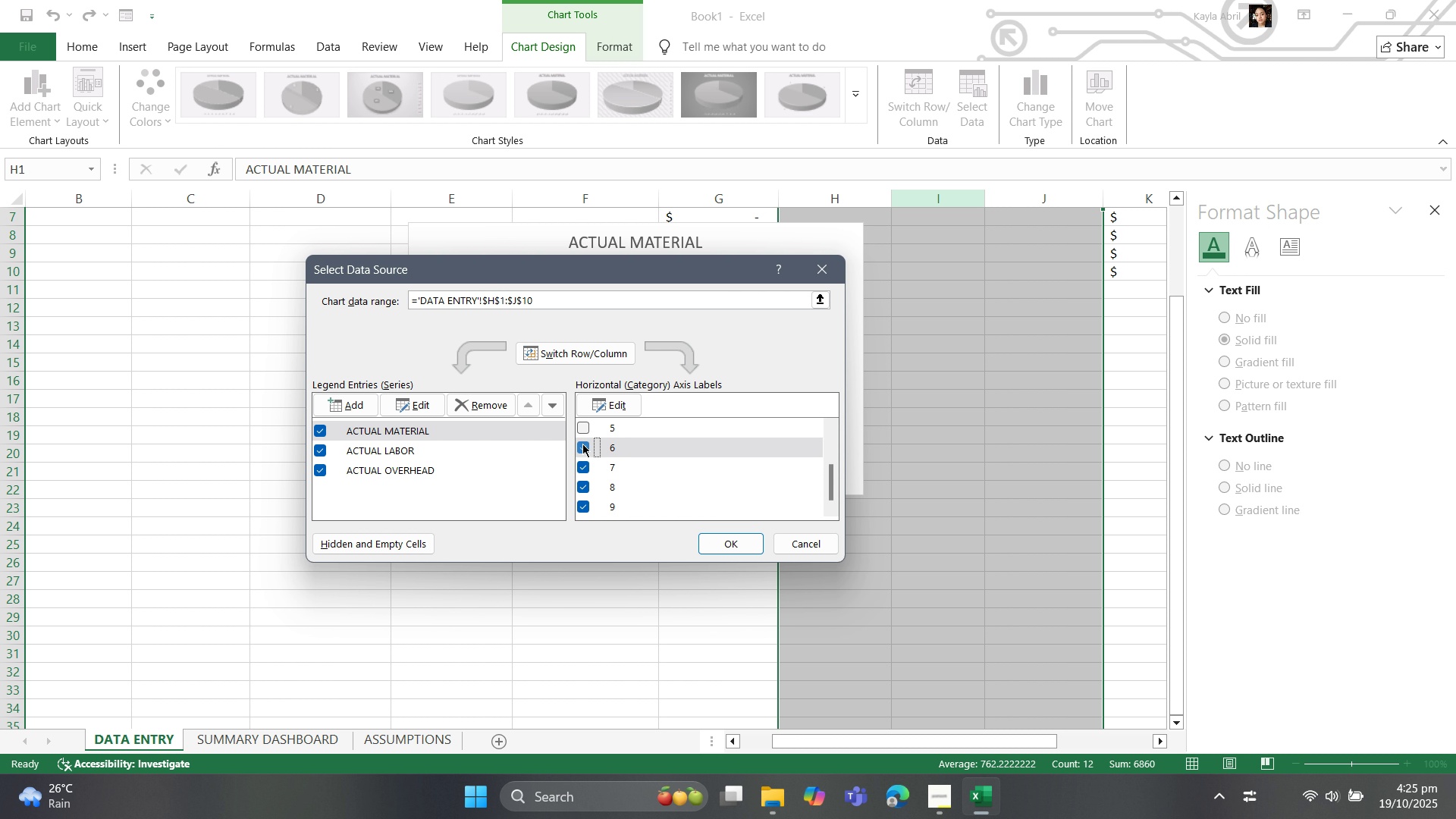 
double_click([587, 472])
 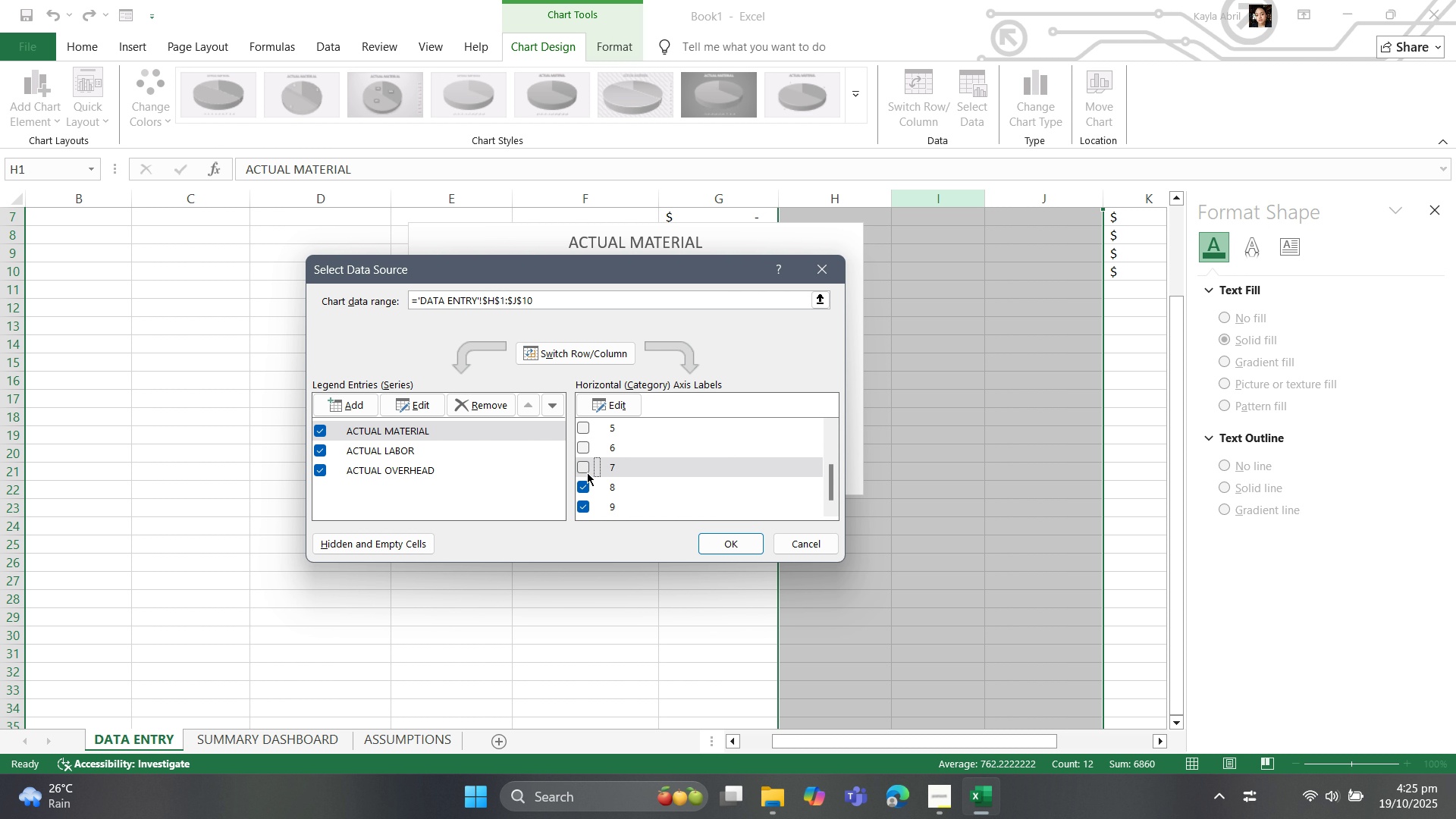 
left_click([589, 481])
 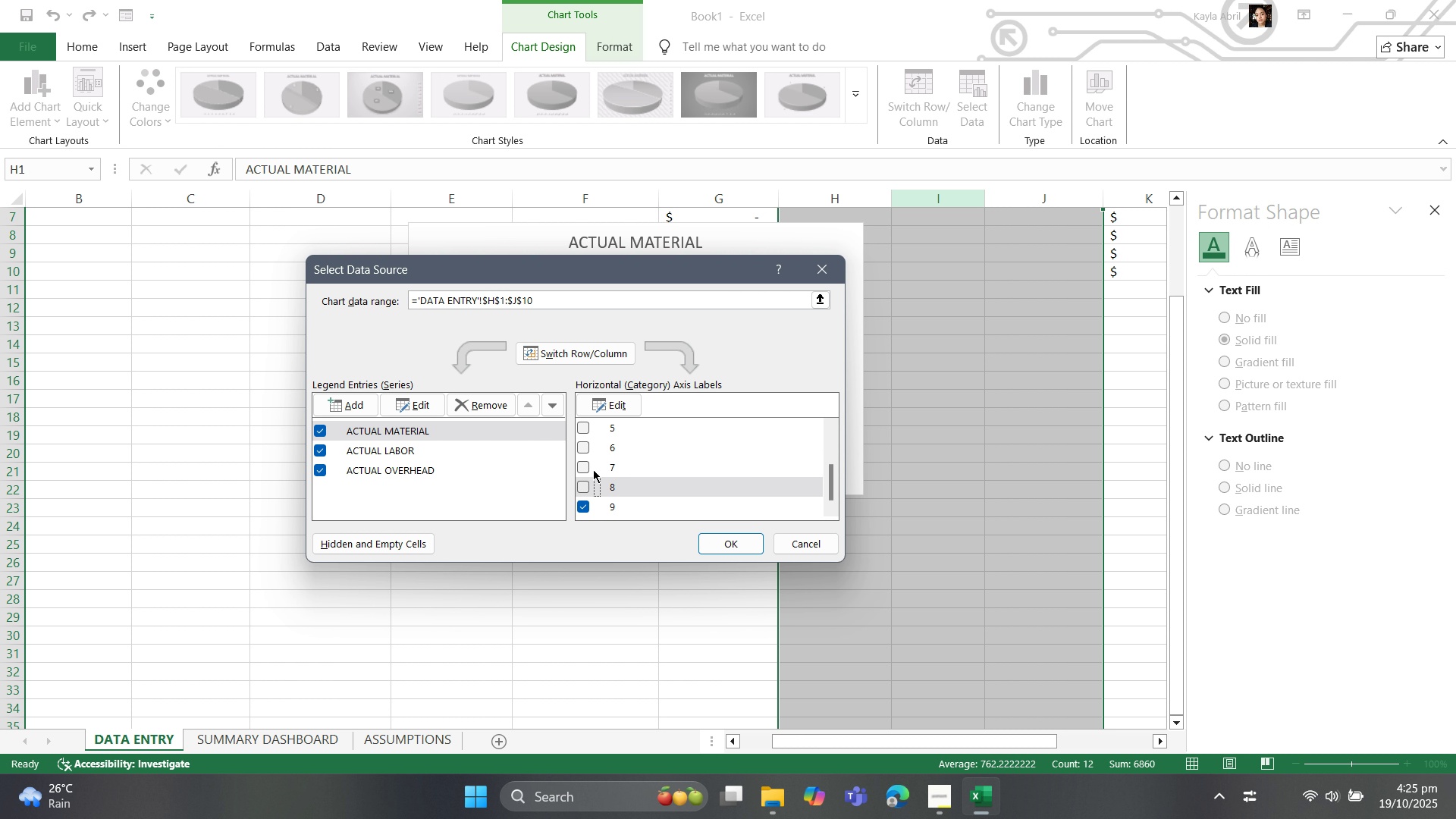 
left_click([613, 401])
 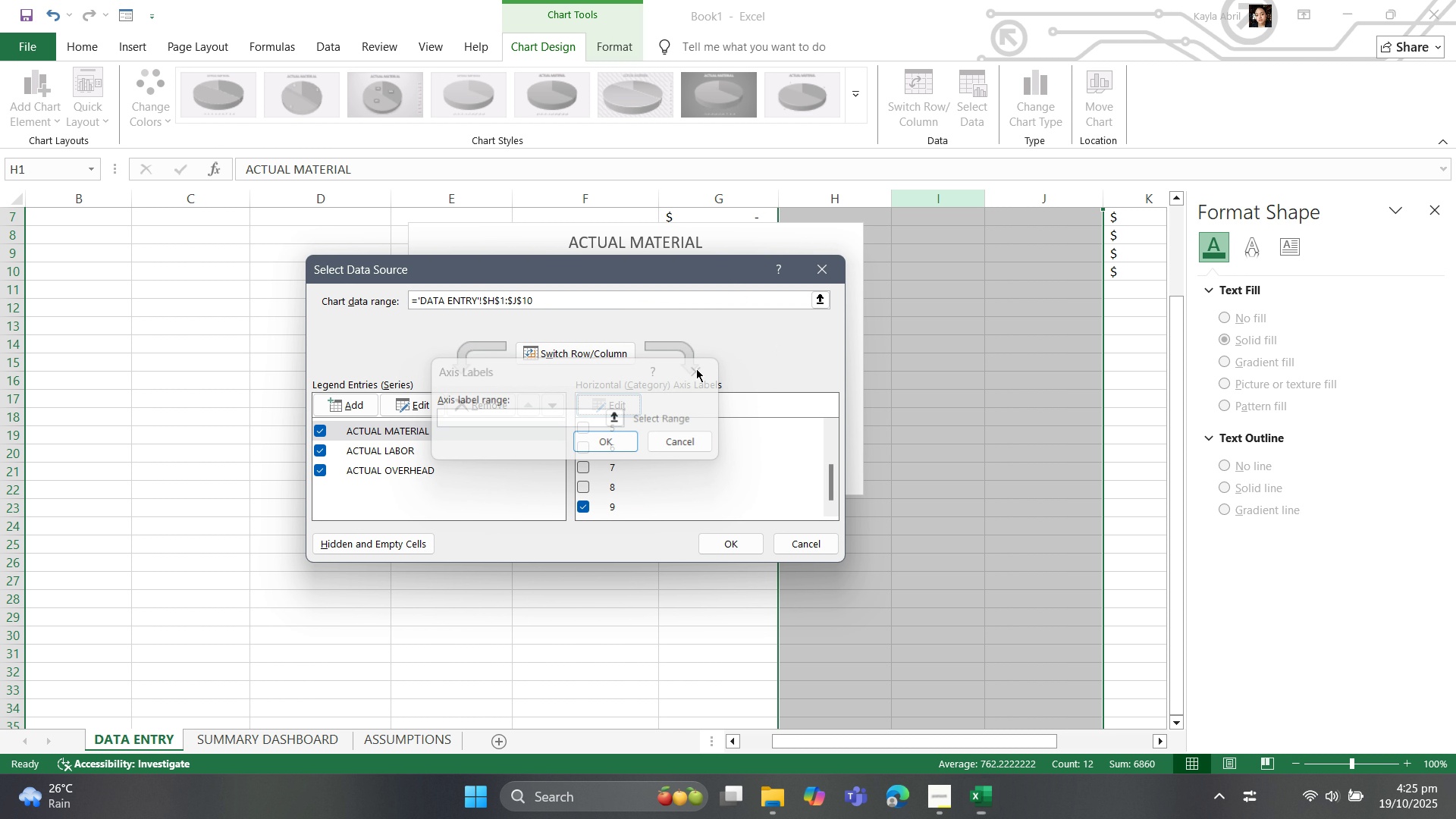 
left_click([582, 508])
 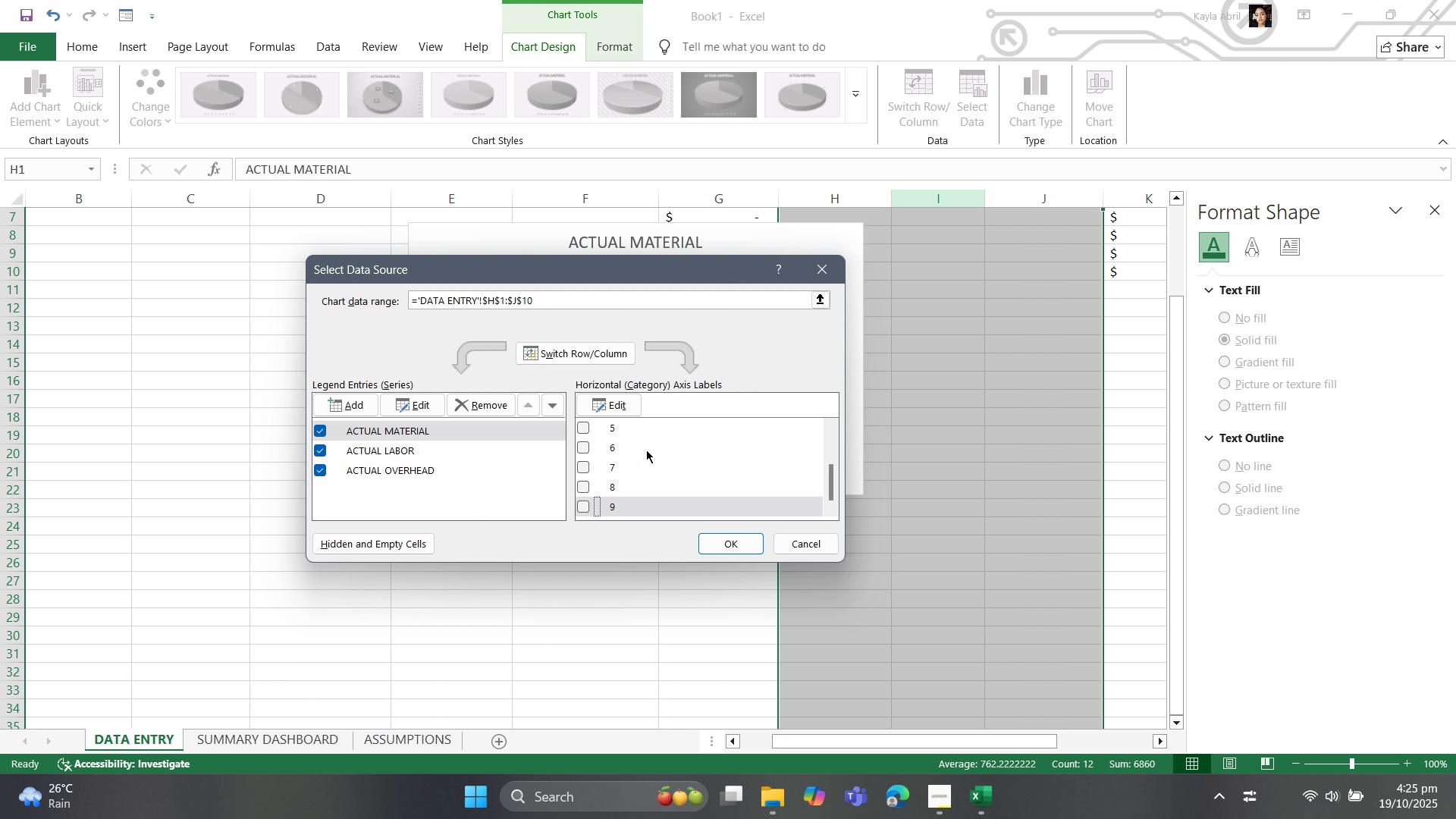 
scroll: coordinate [646, 450], scroll_direction: down, amount: 4.0
 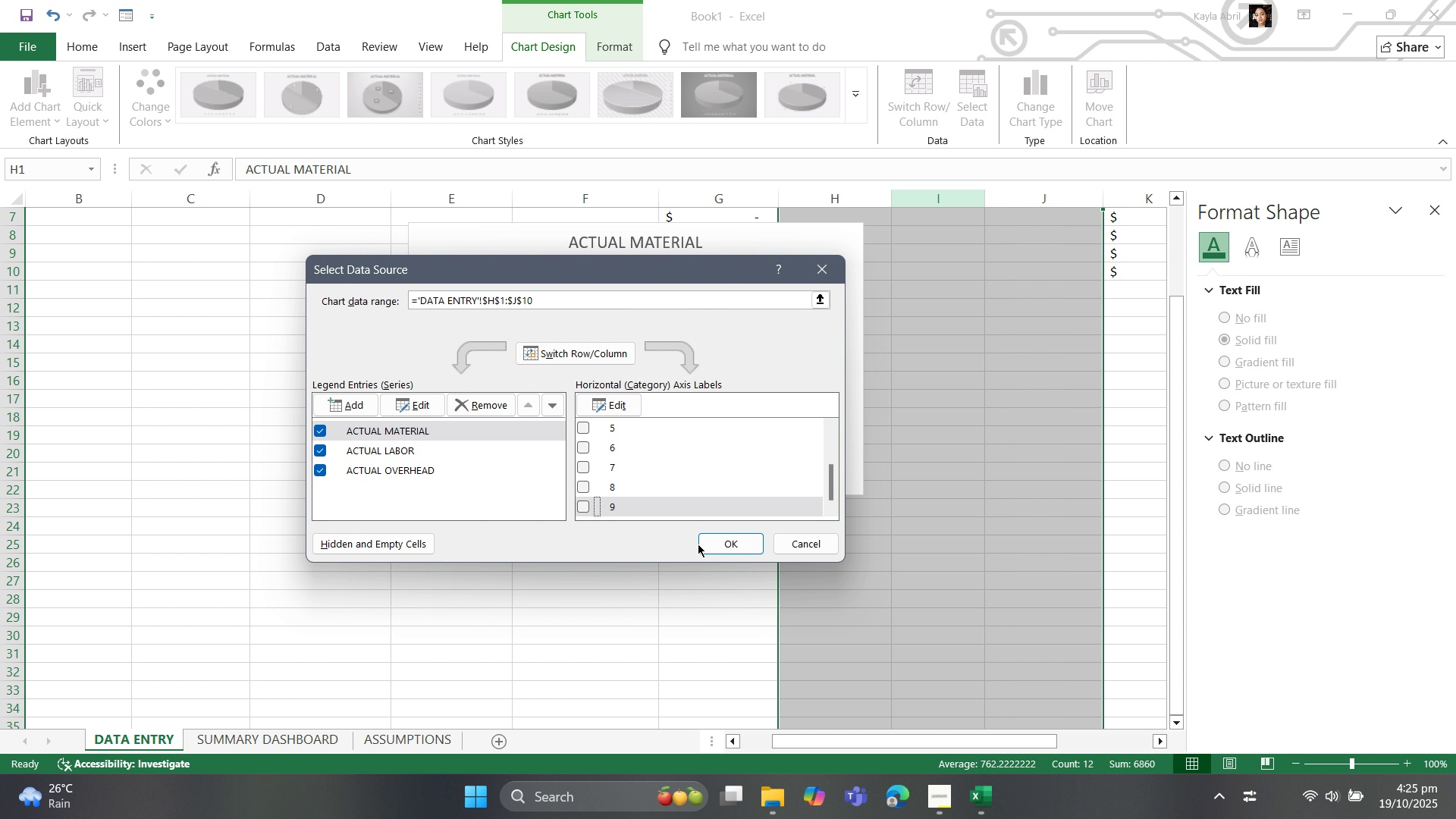 
left_click([701, 548])
 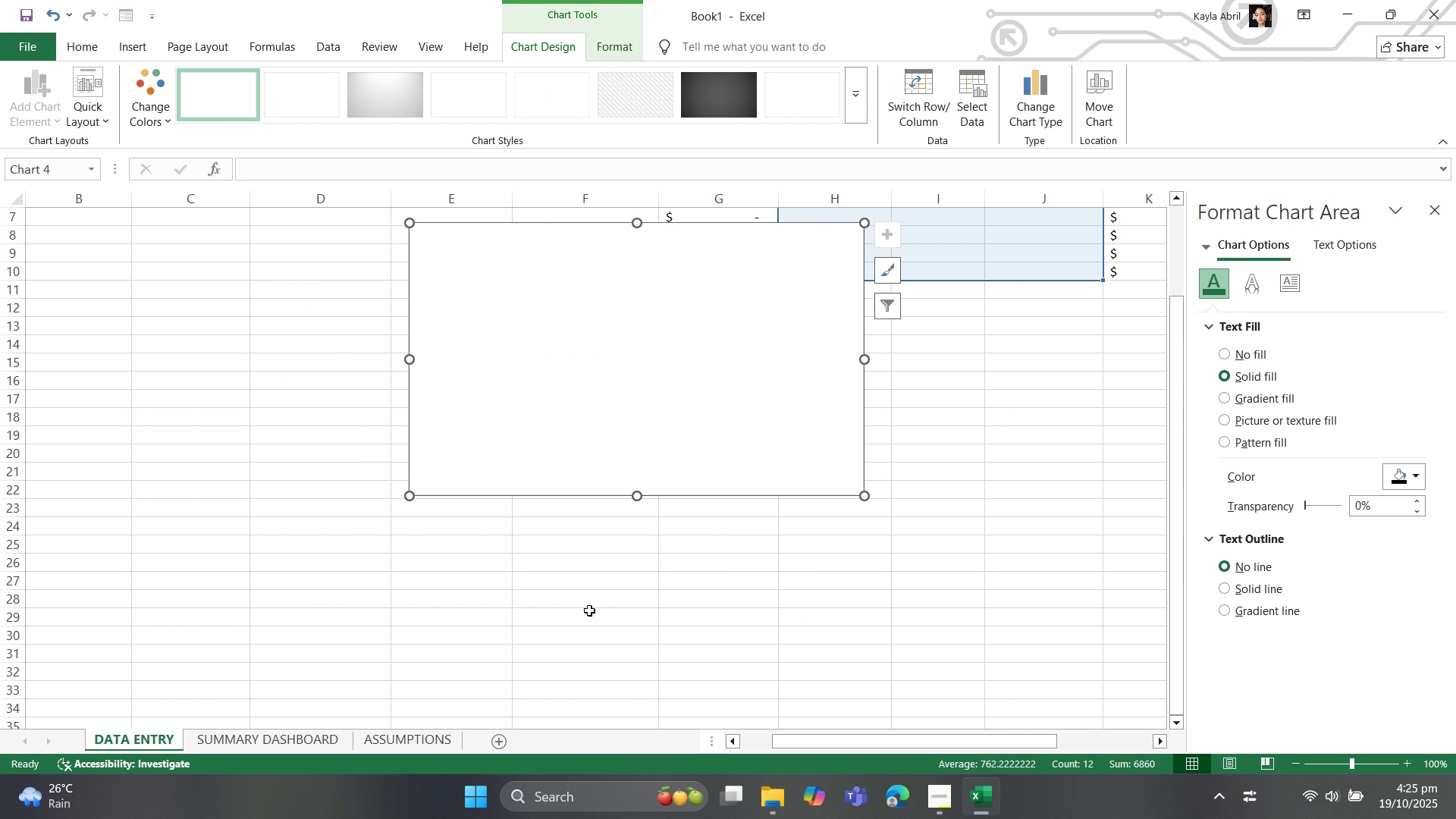 
key(Control+Z)
 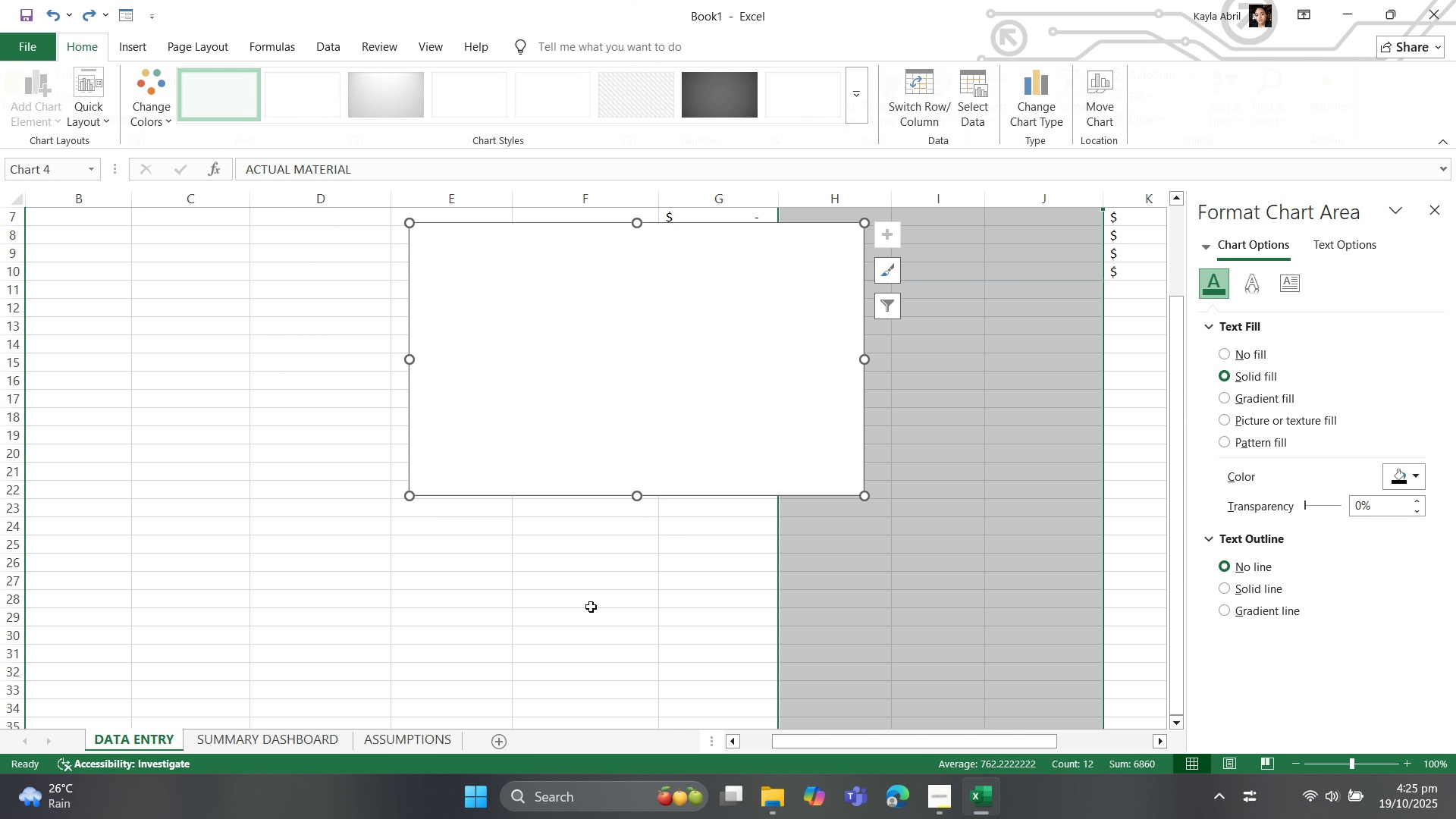 
scroll: coordinate [934, 486], scroll_direction: up, amount: 4.0
 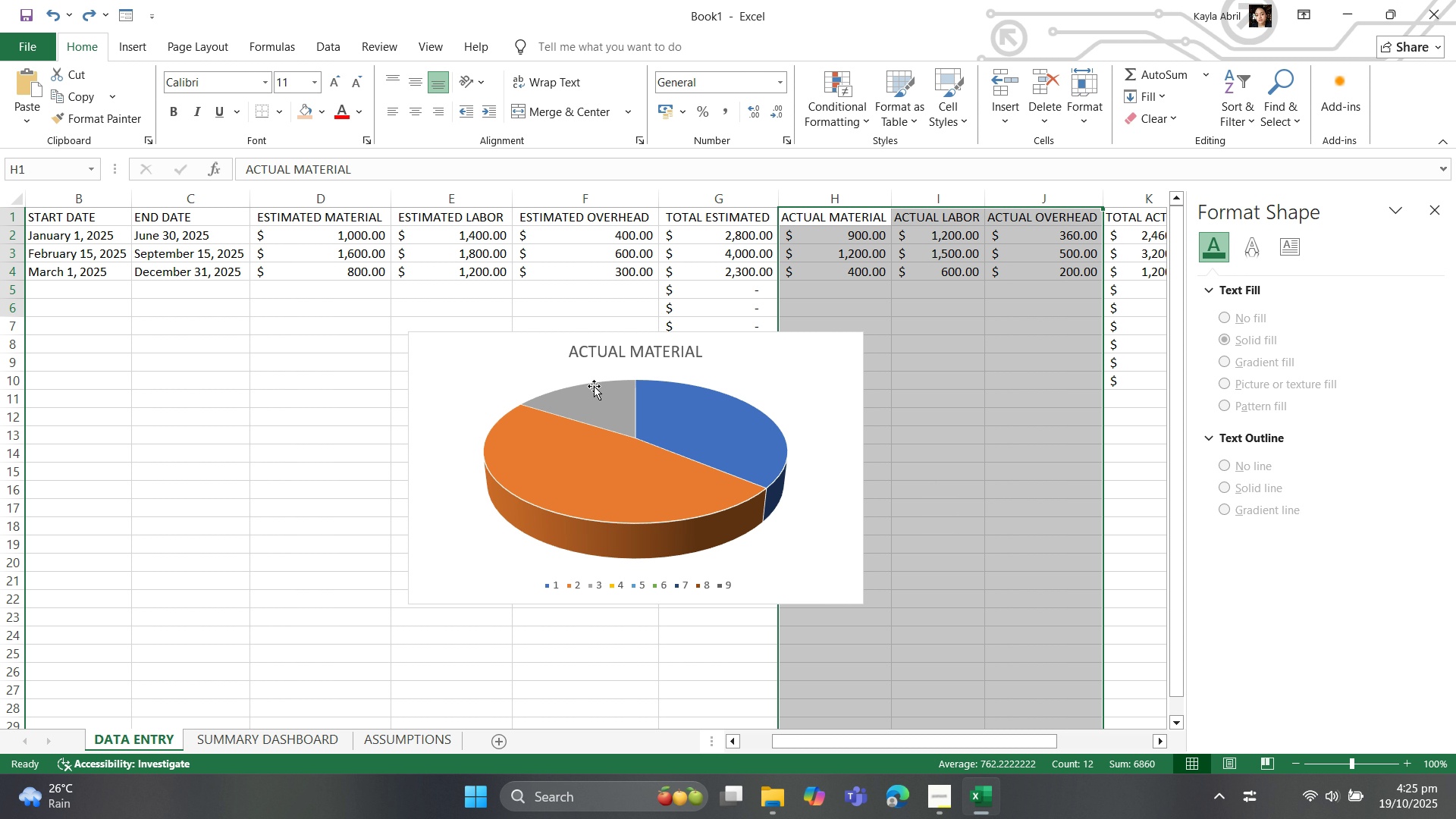 
left_click([600, 513])
 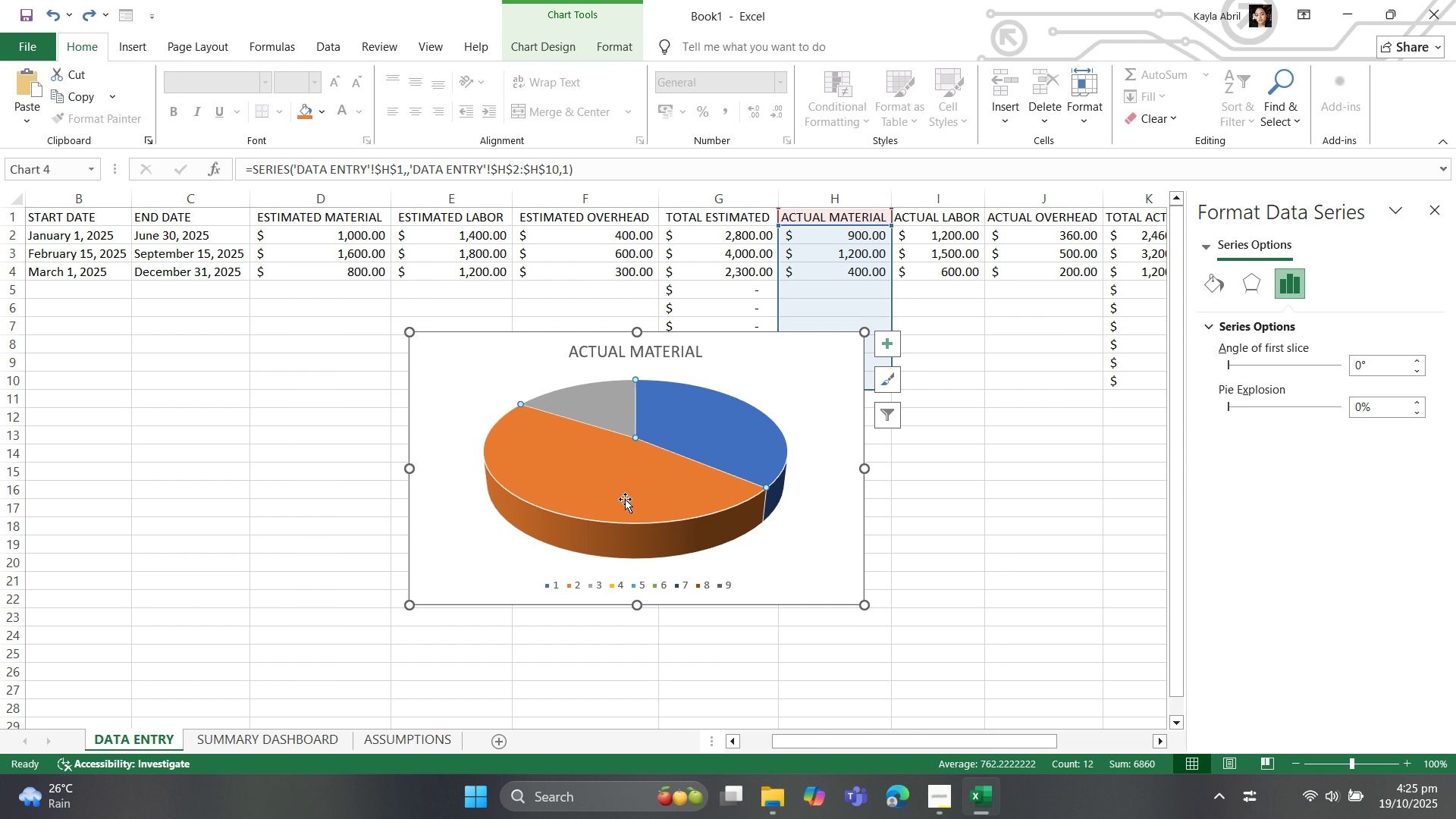 
left_click([631, 491])
 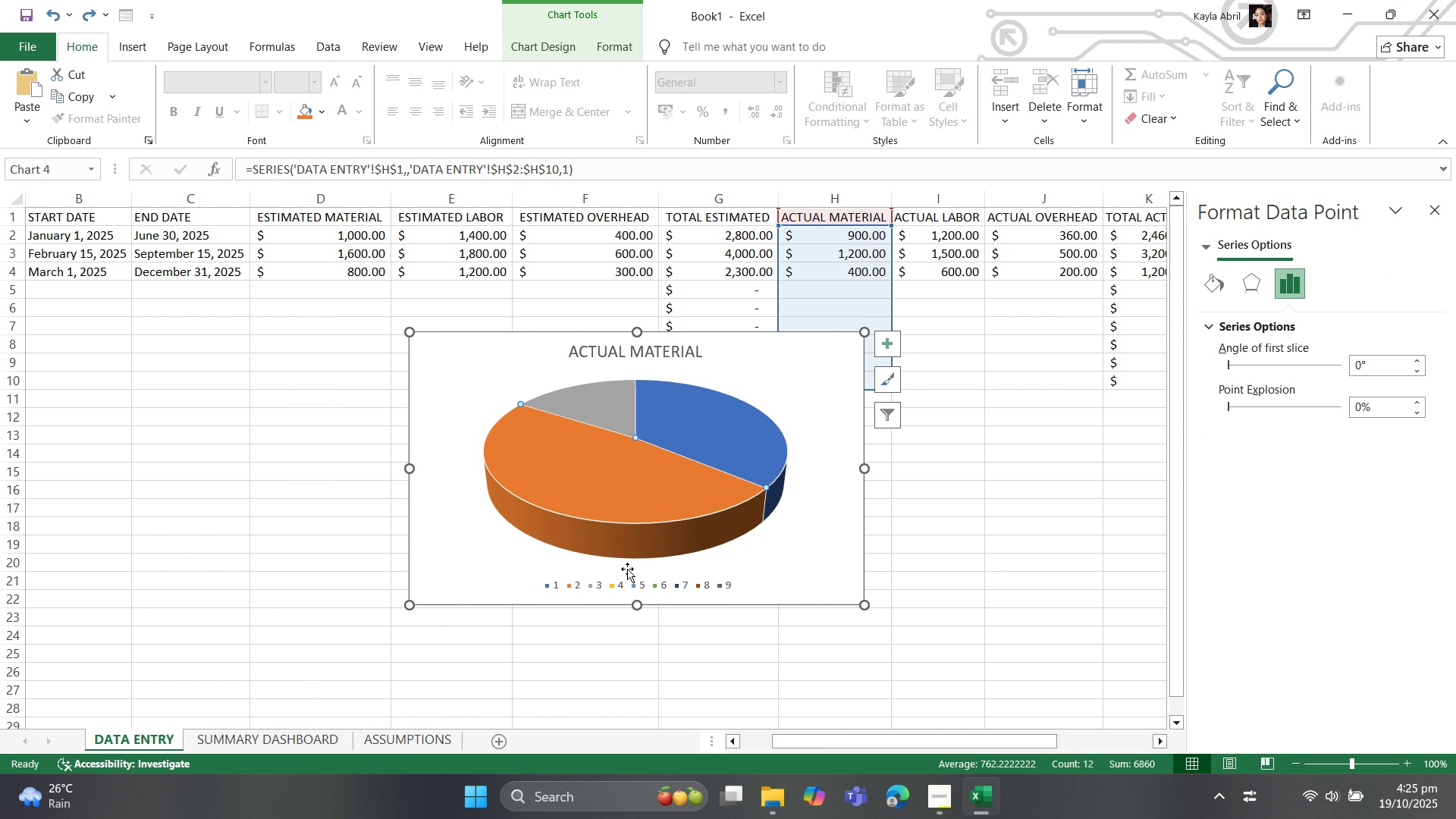 
left_click([593, 588])
 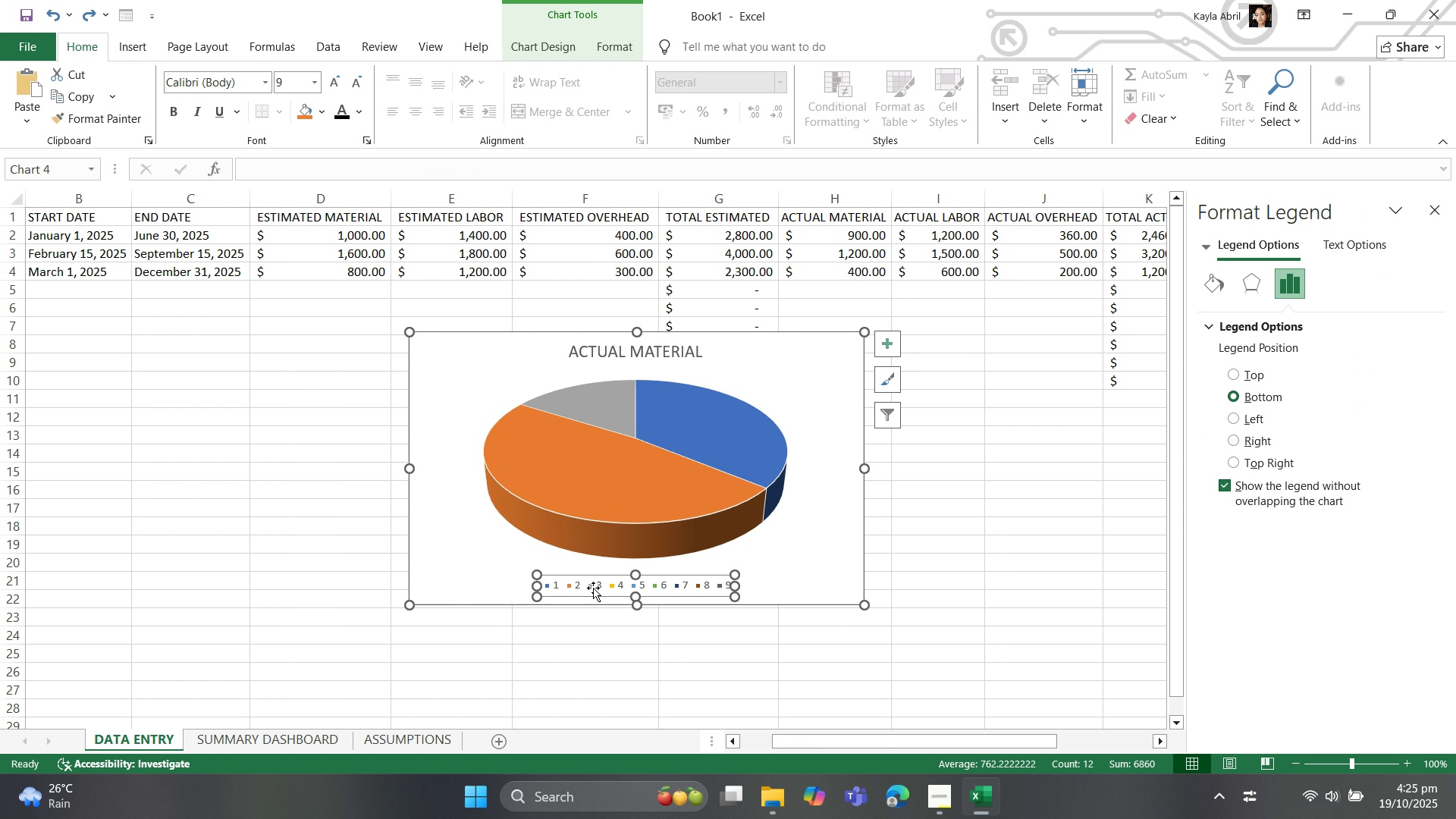 
double_click([593, 588])
 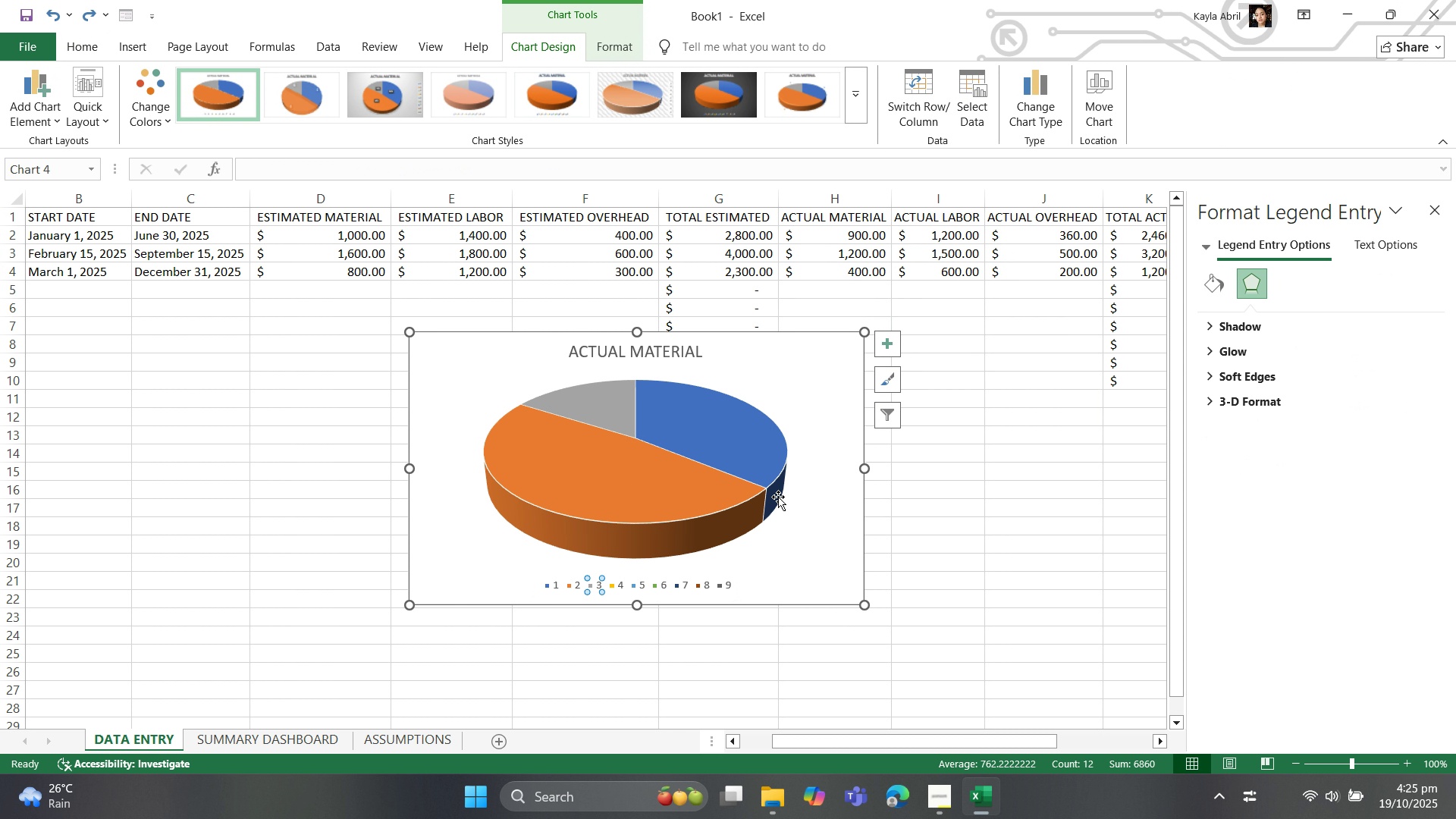 
wait(9.01)
 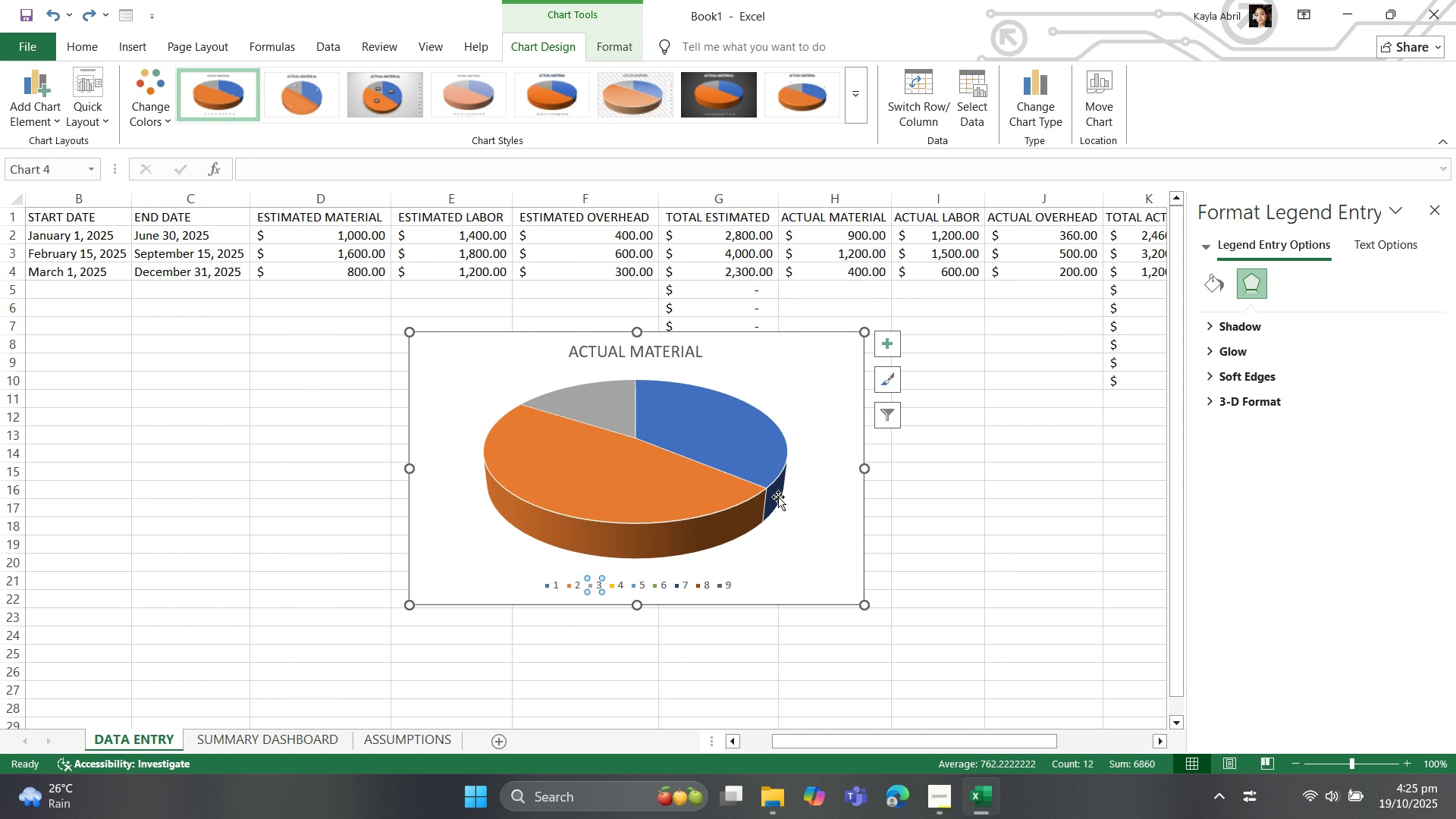 
left_click([987, 115])
 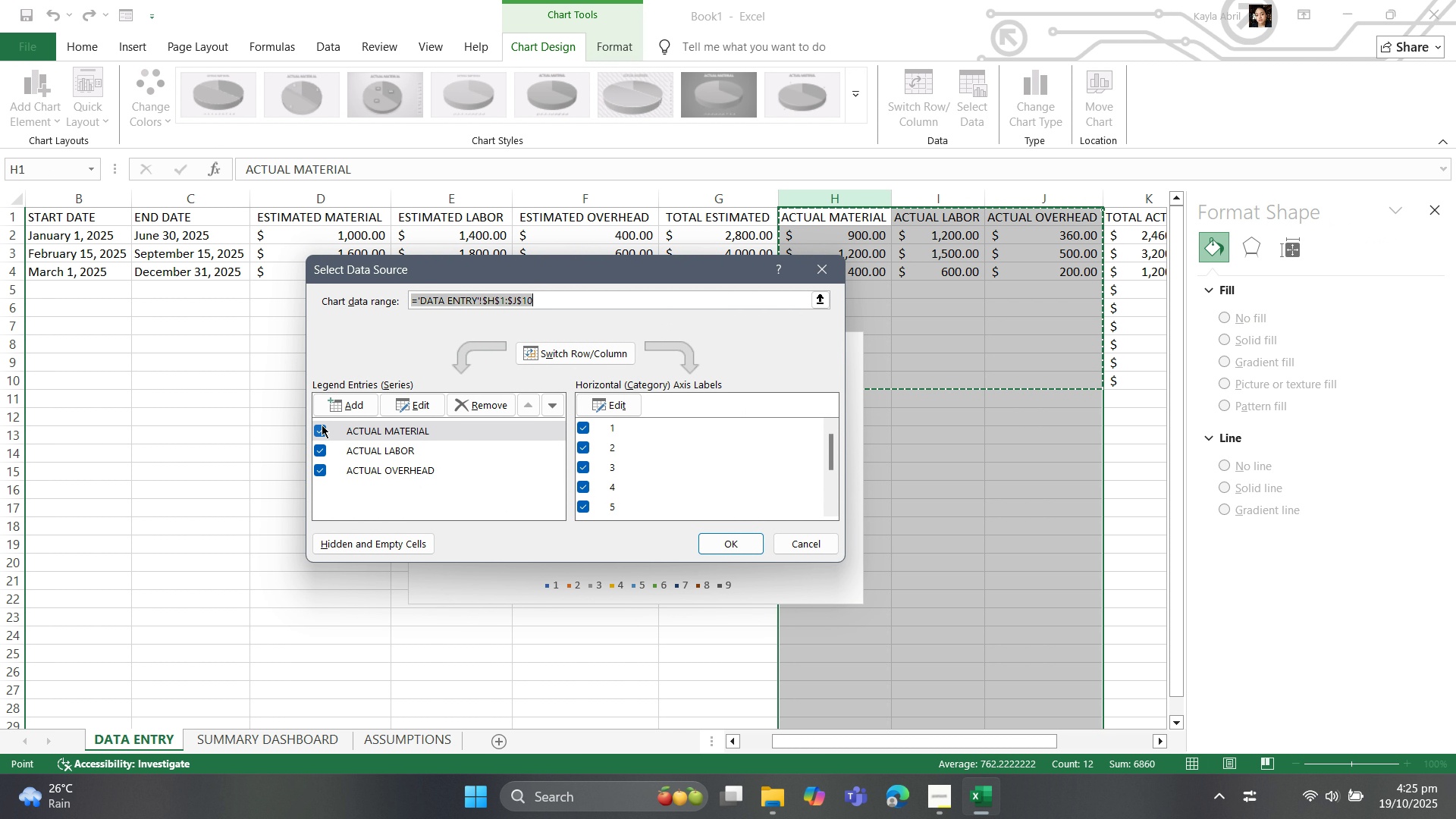 
left_click([419, 407])
 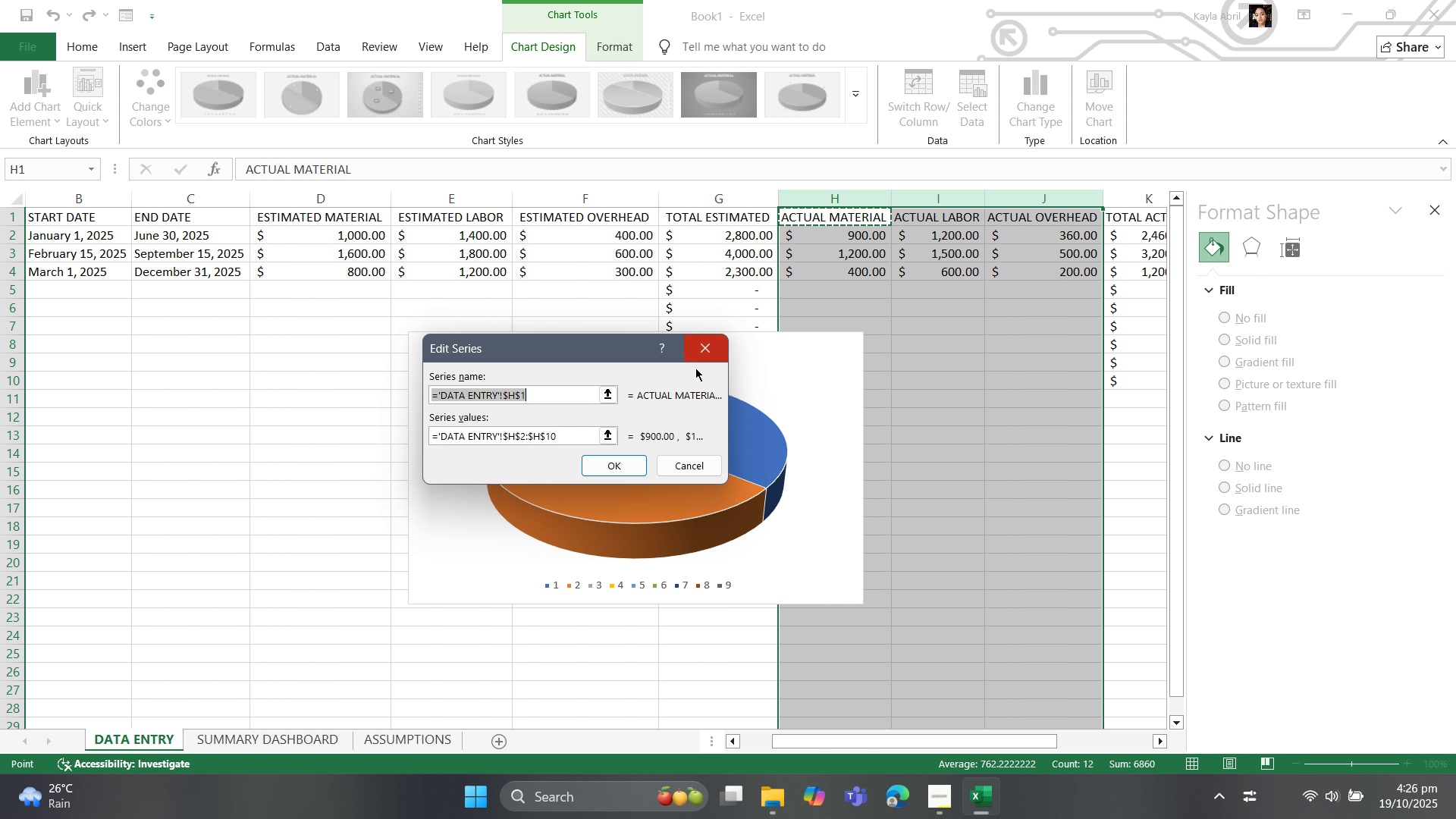 
wait(11.96)
 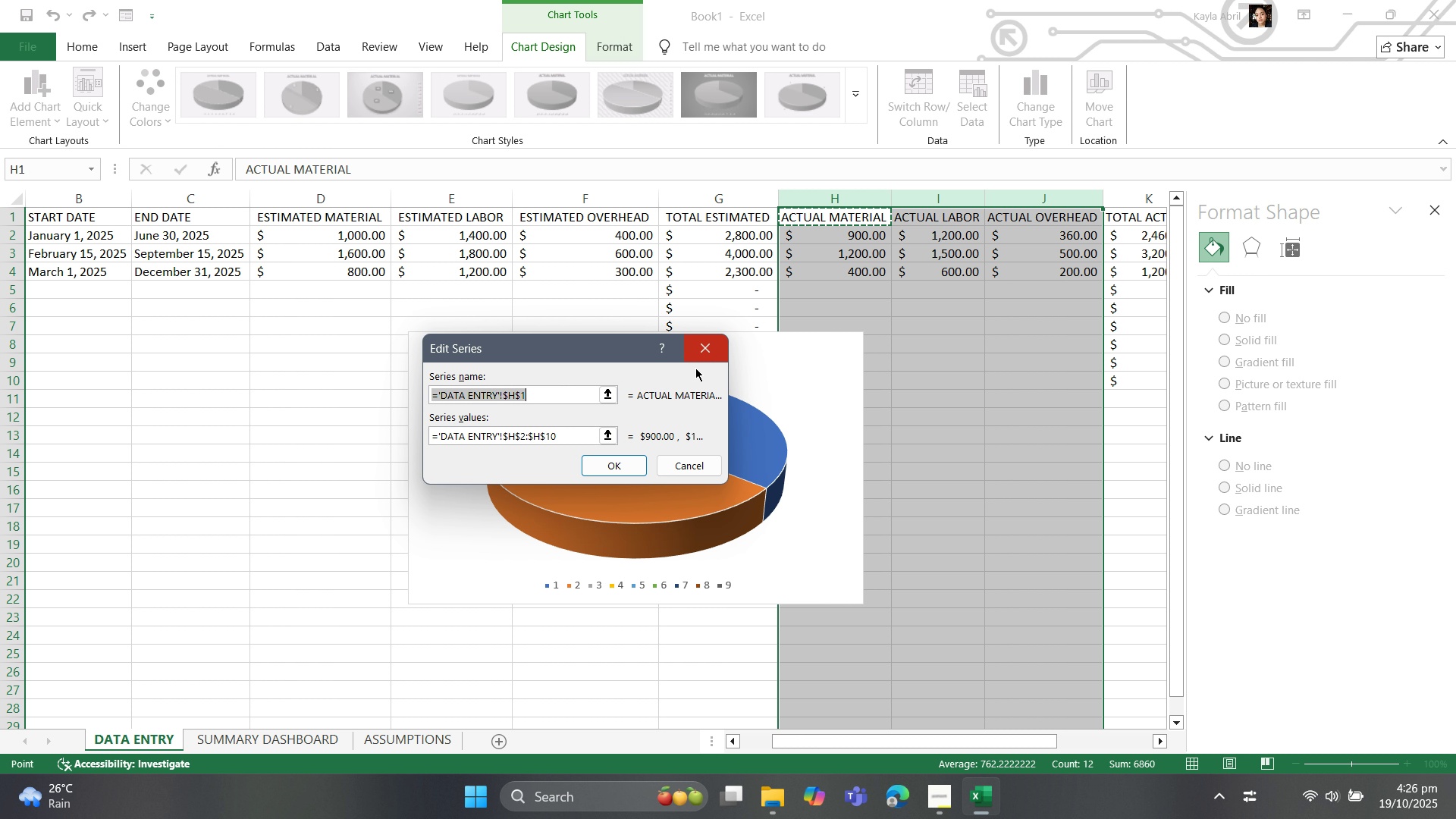 
left_click([708, 356])
 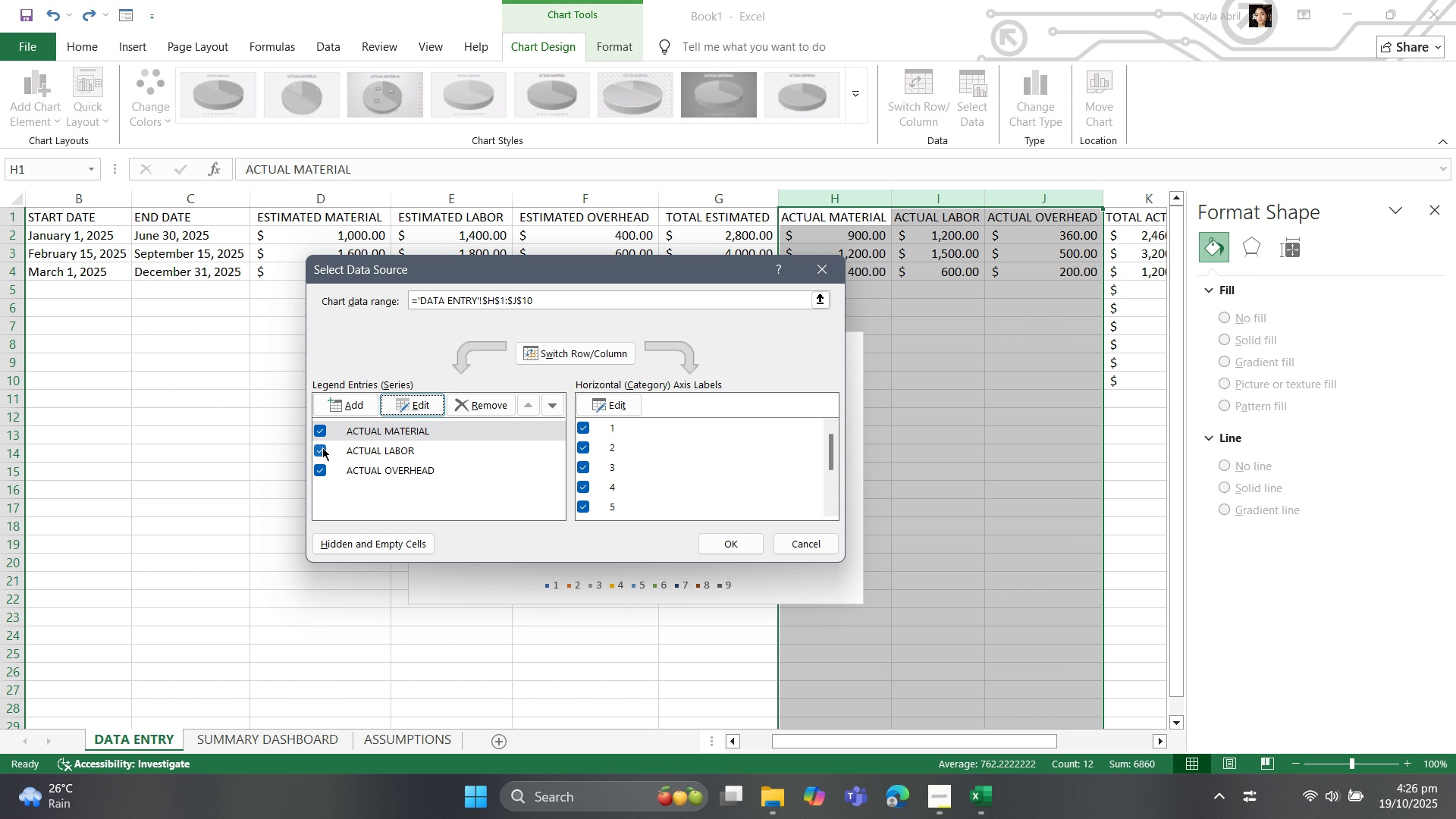 
left_click([321, 450])
 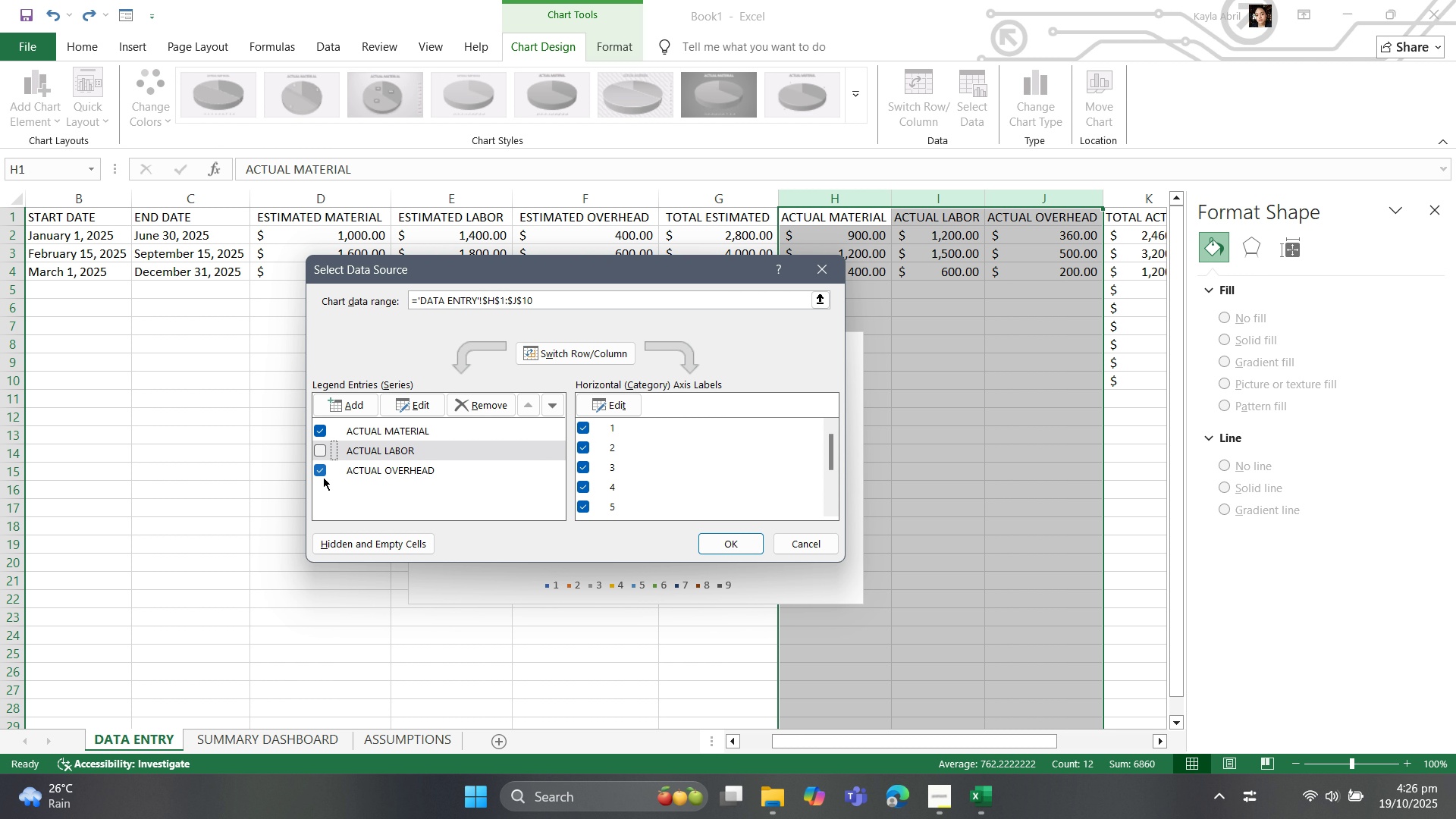 
left_click([320, 465])
 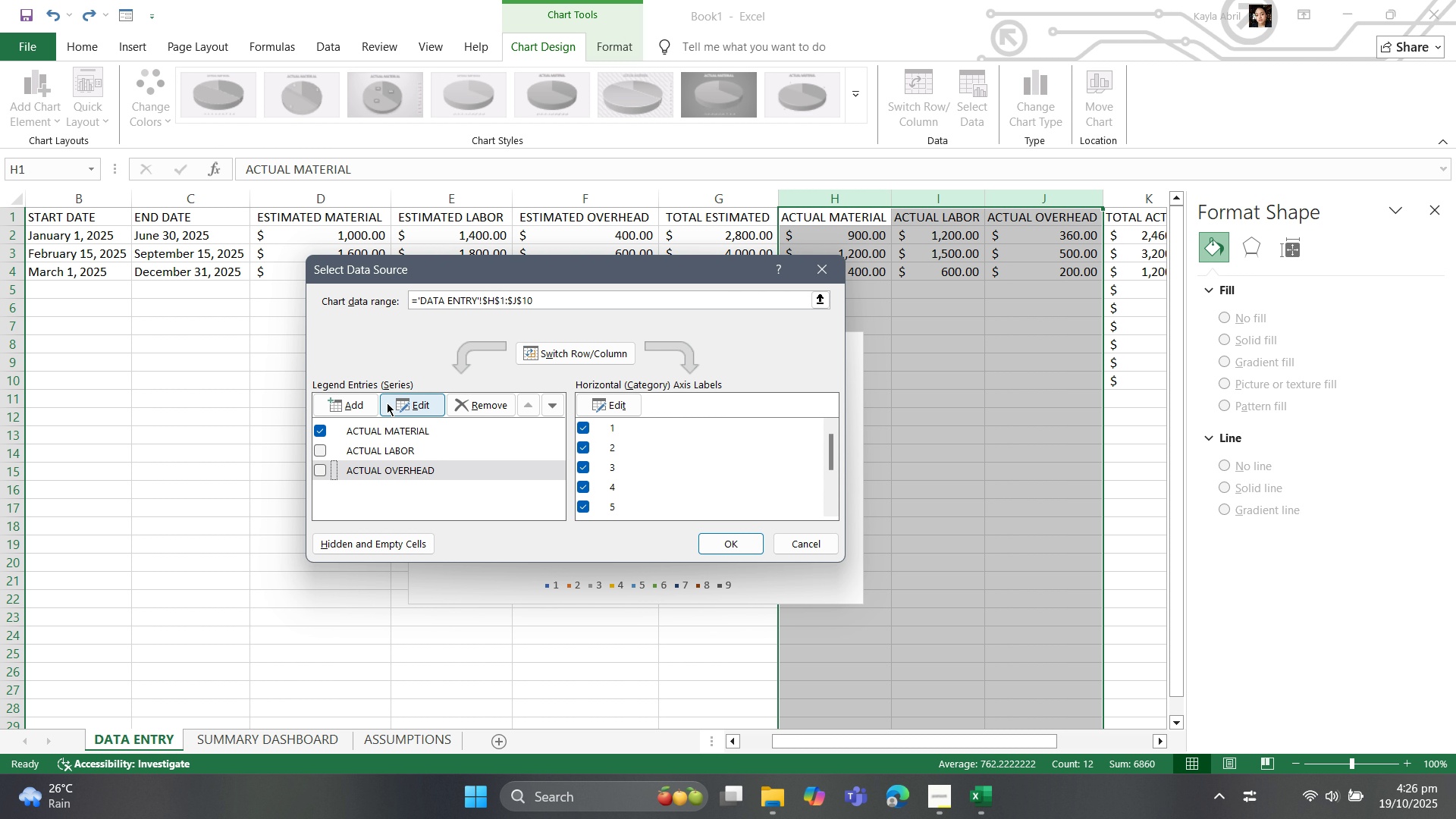 
left_click([397, 397])
 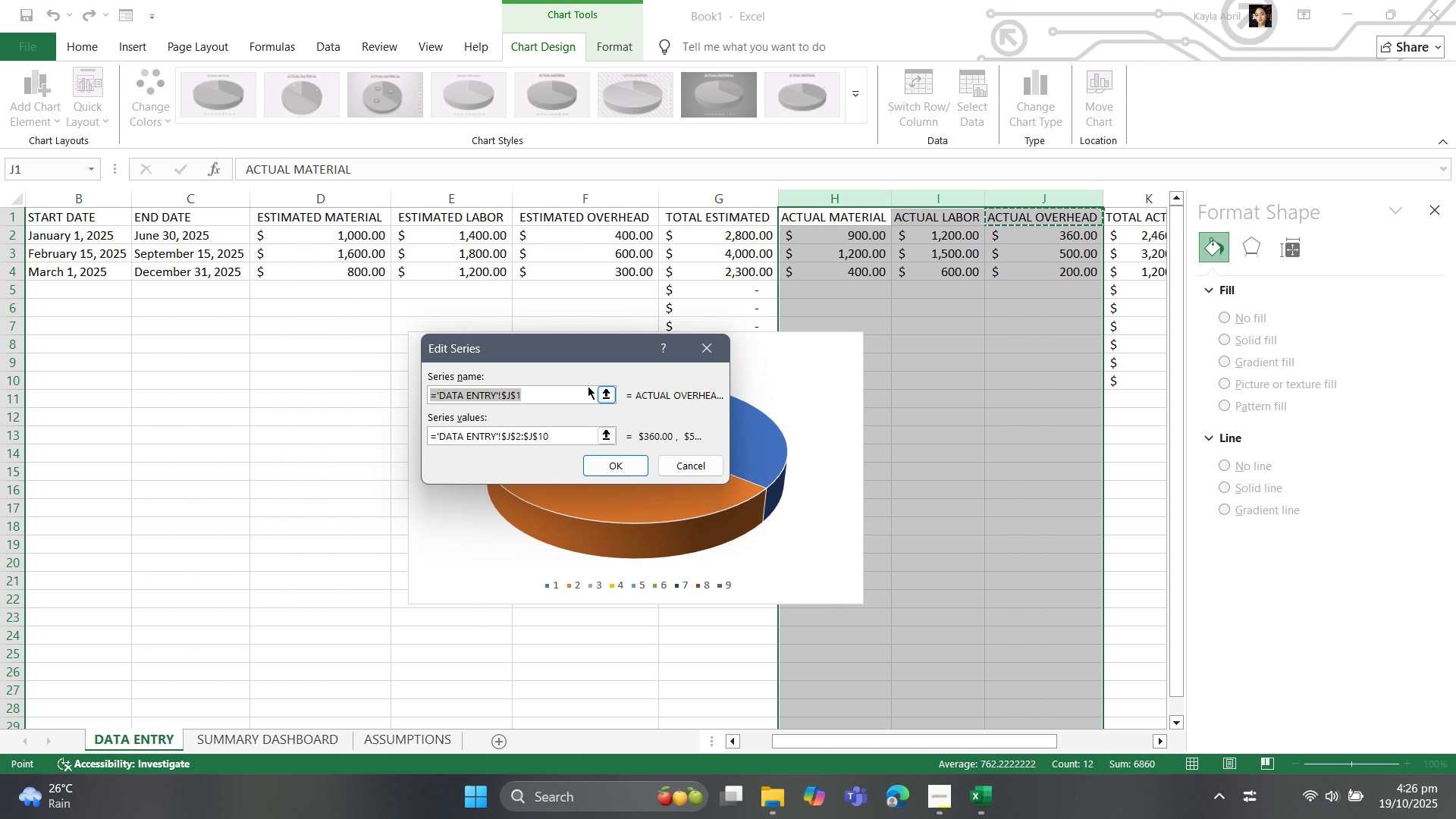 
key(Backspace)
type(ACTUAL MATERIAL)
 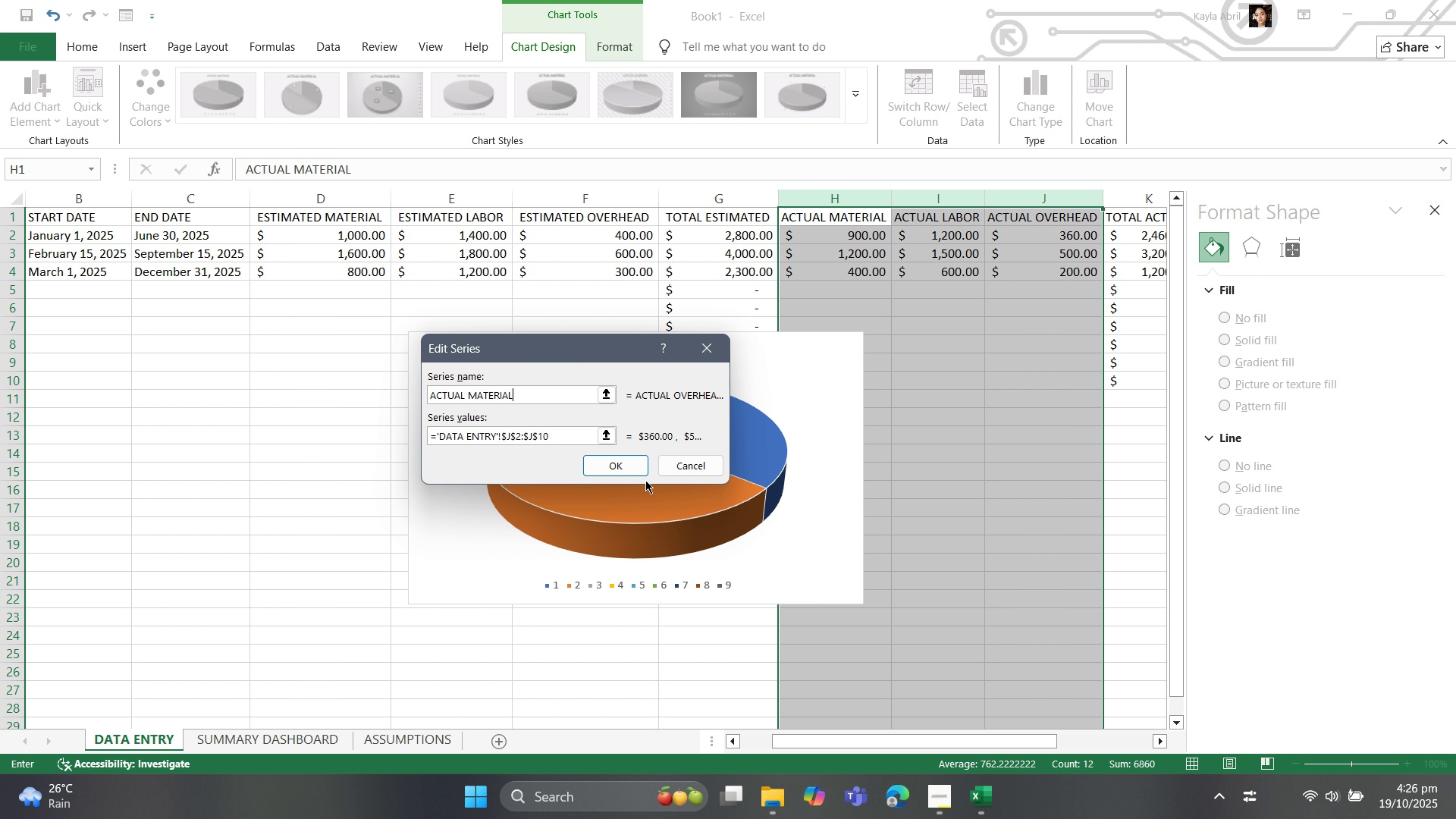 
left_click([626, 470])
 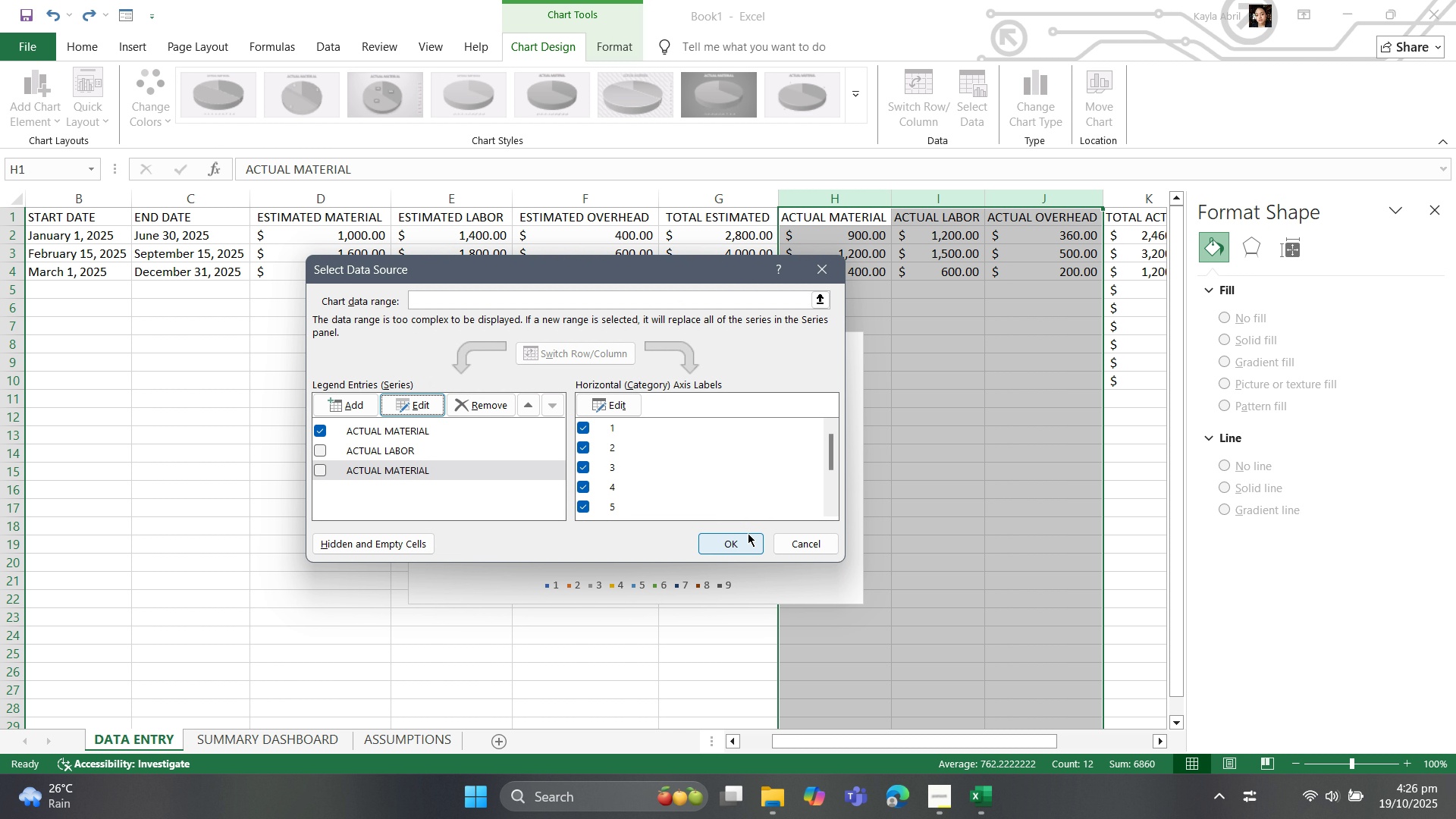 
left_click([729, 535])
 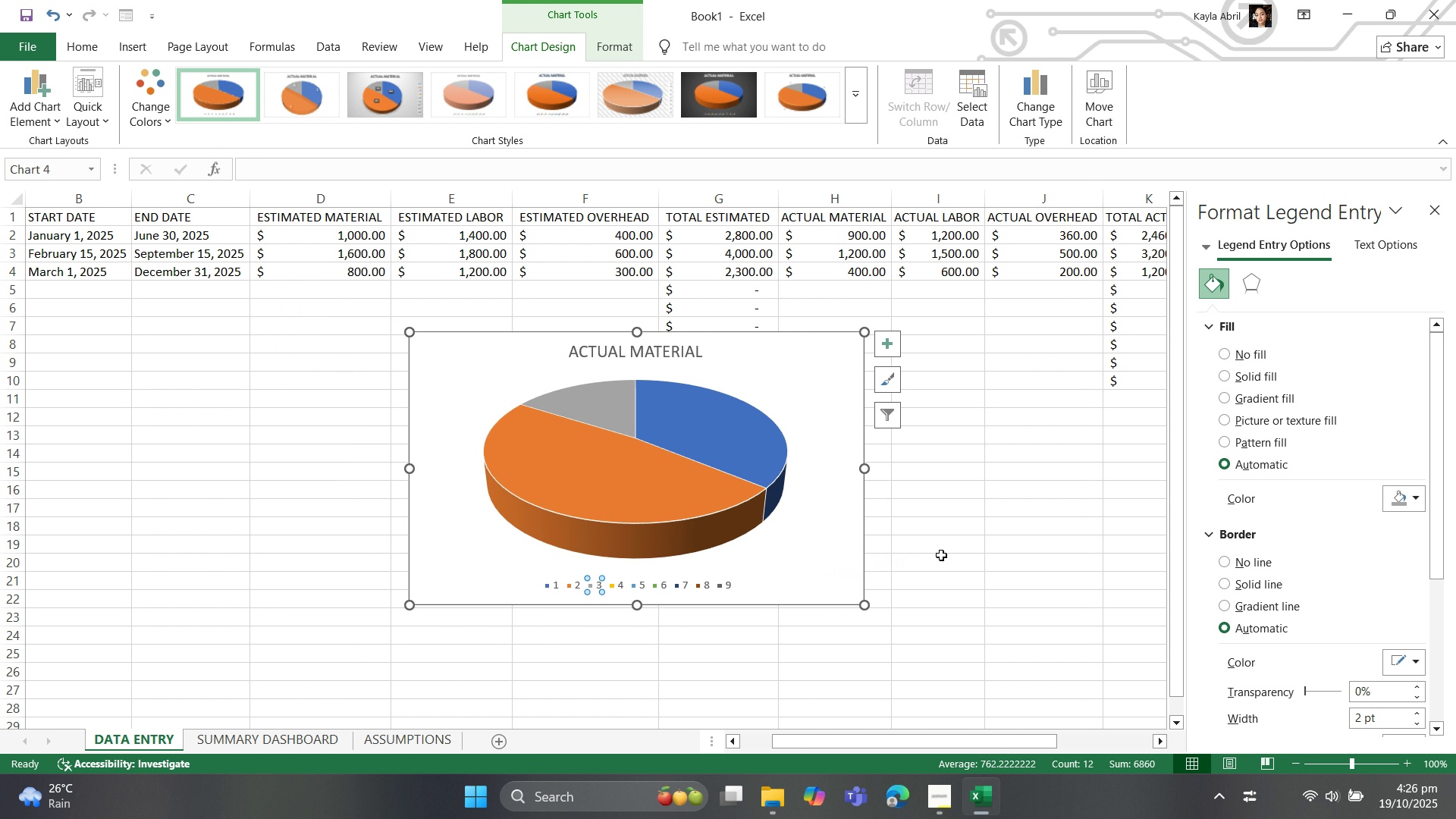 
key(Control+Z)
 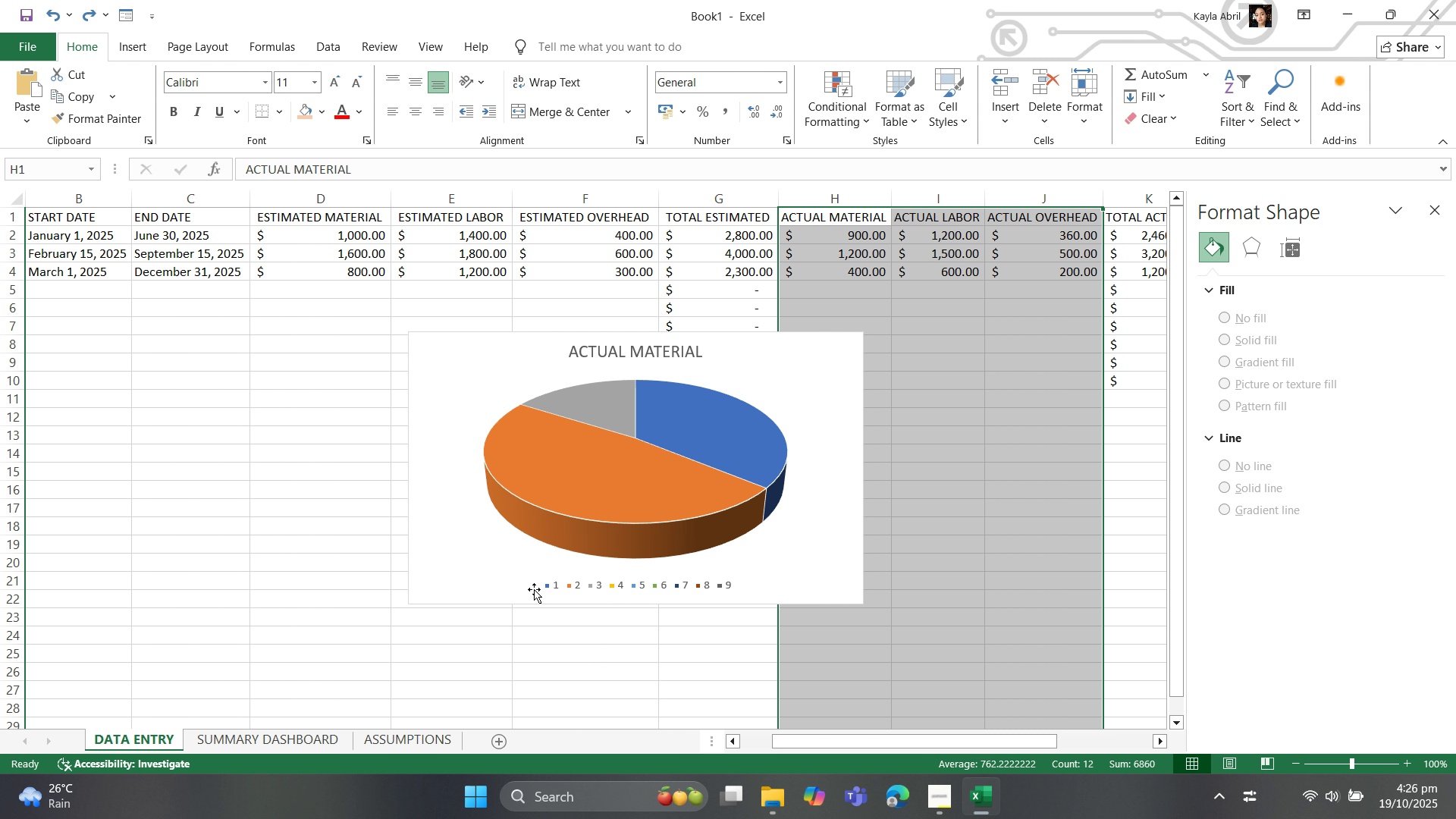 
wait(15.29)
 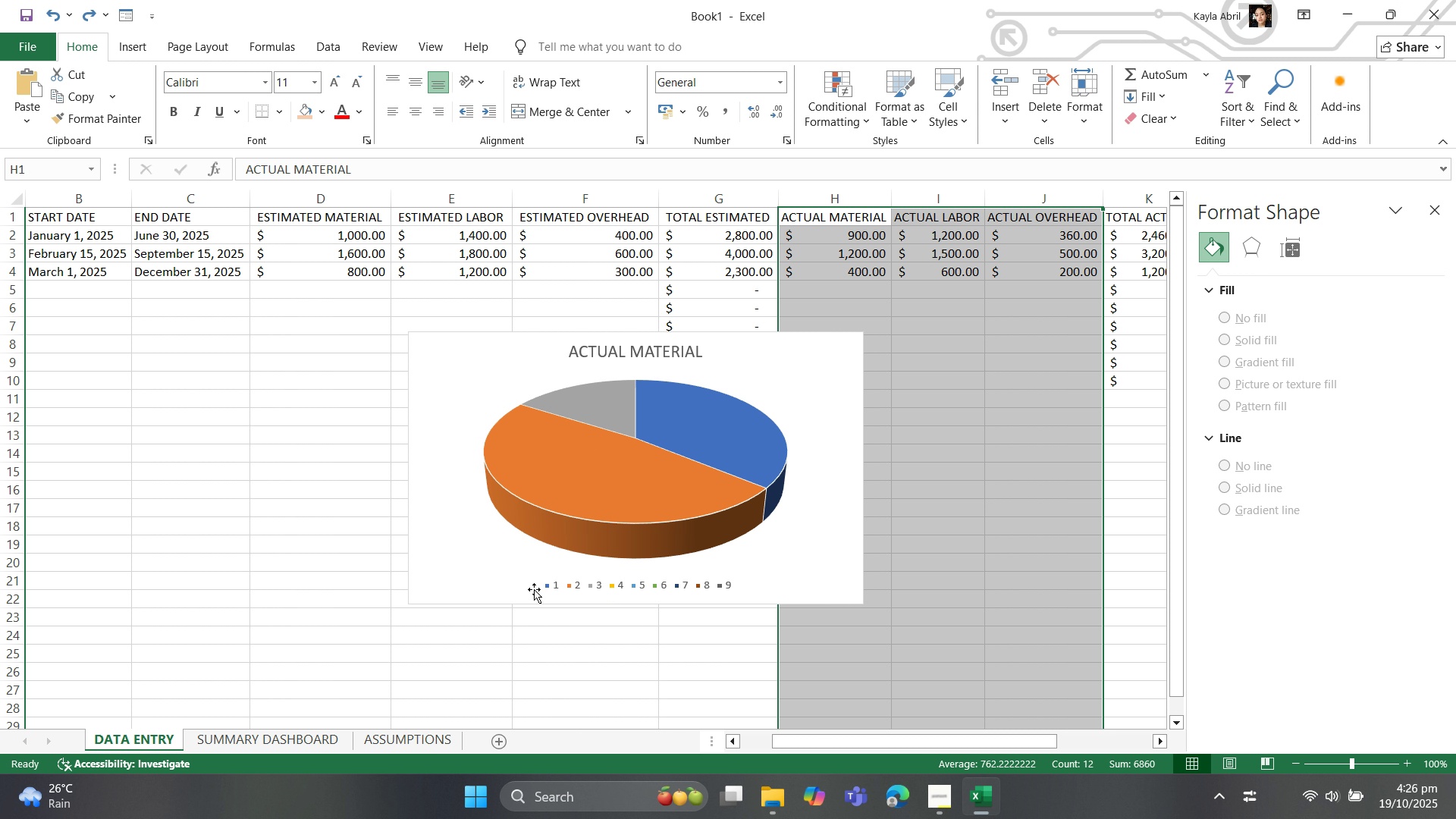 
left_click([655, 341])
 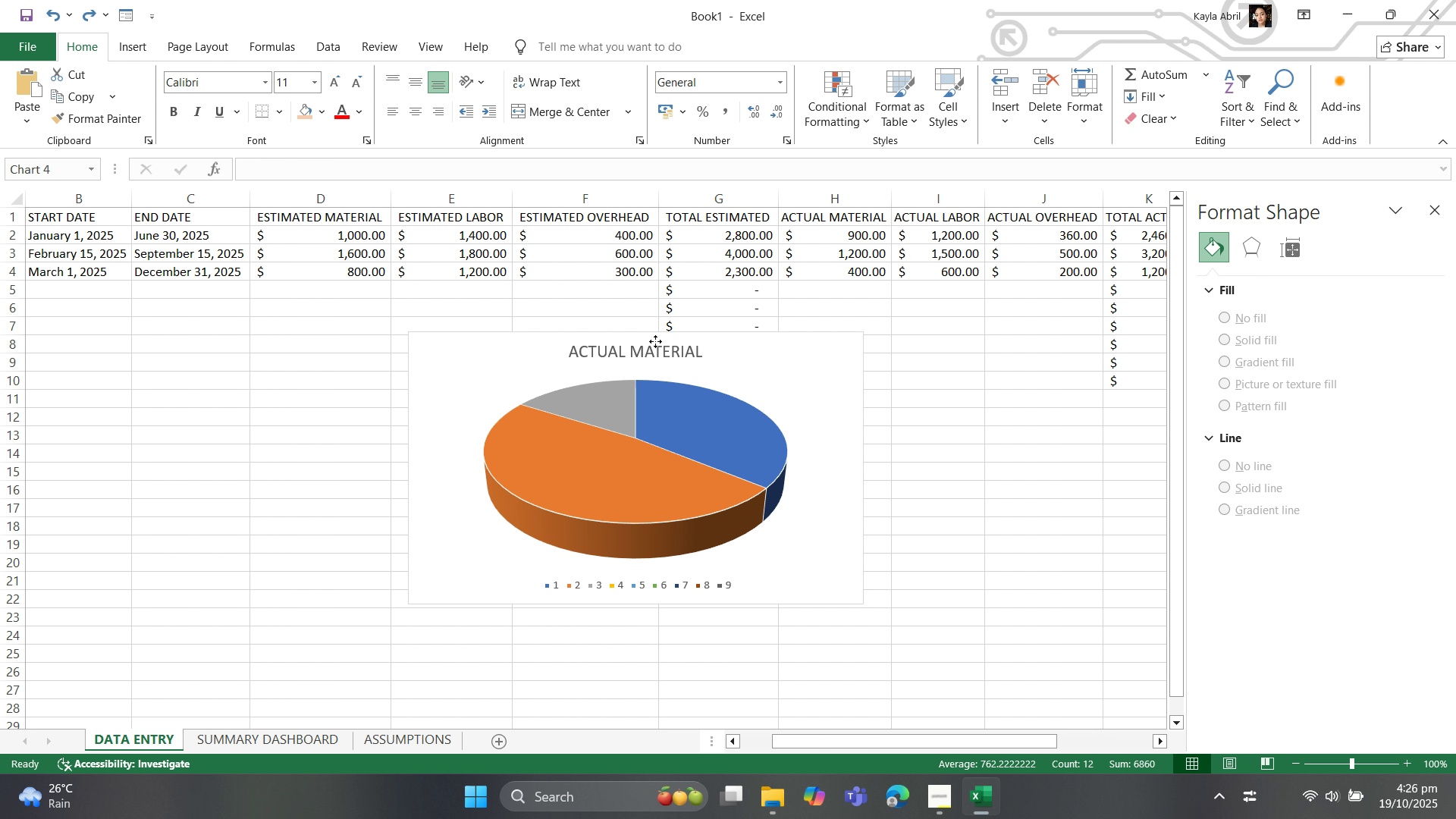 
left_click([655, 341])
 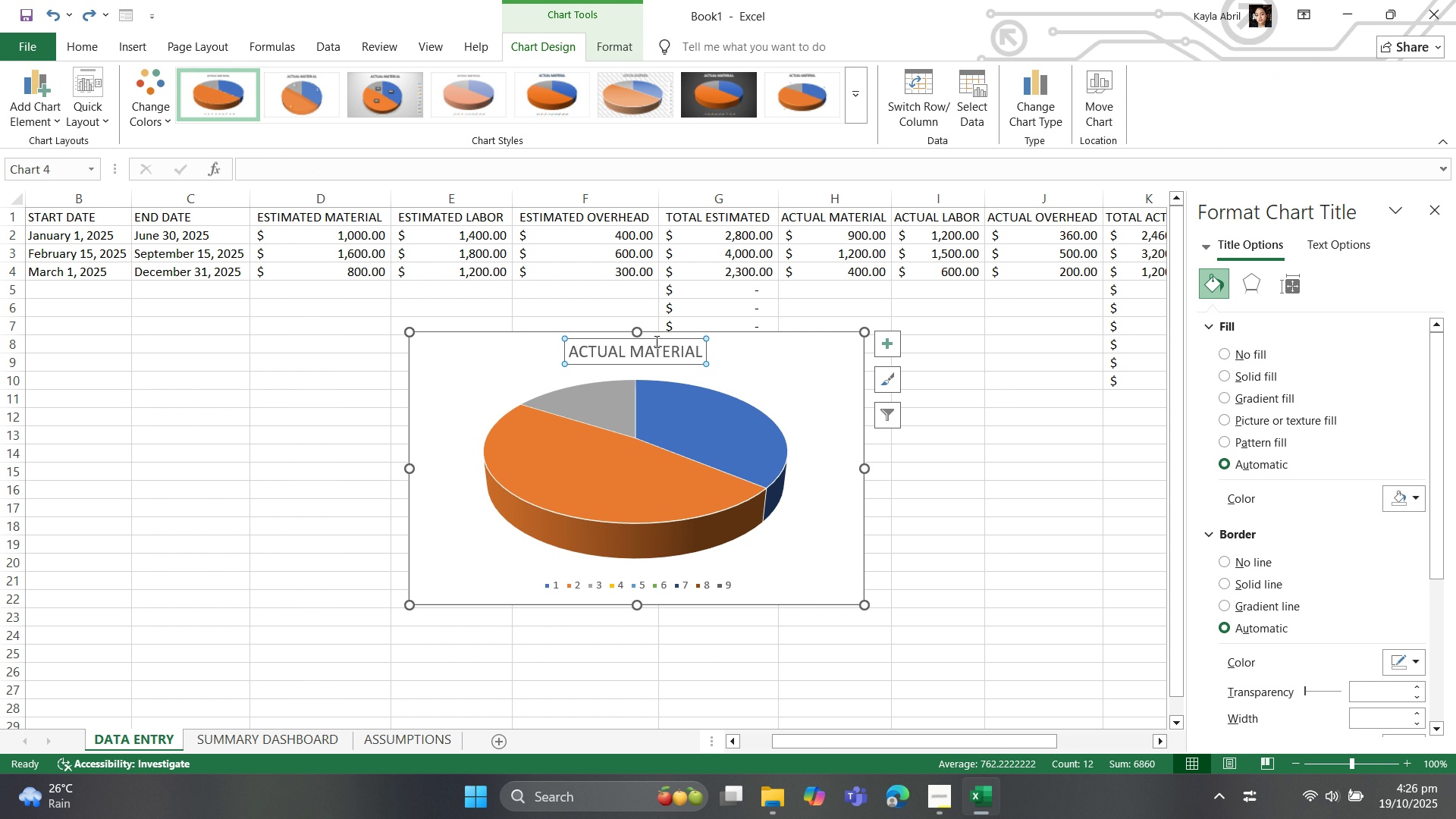 
left_click([636, 354])
 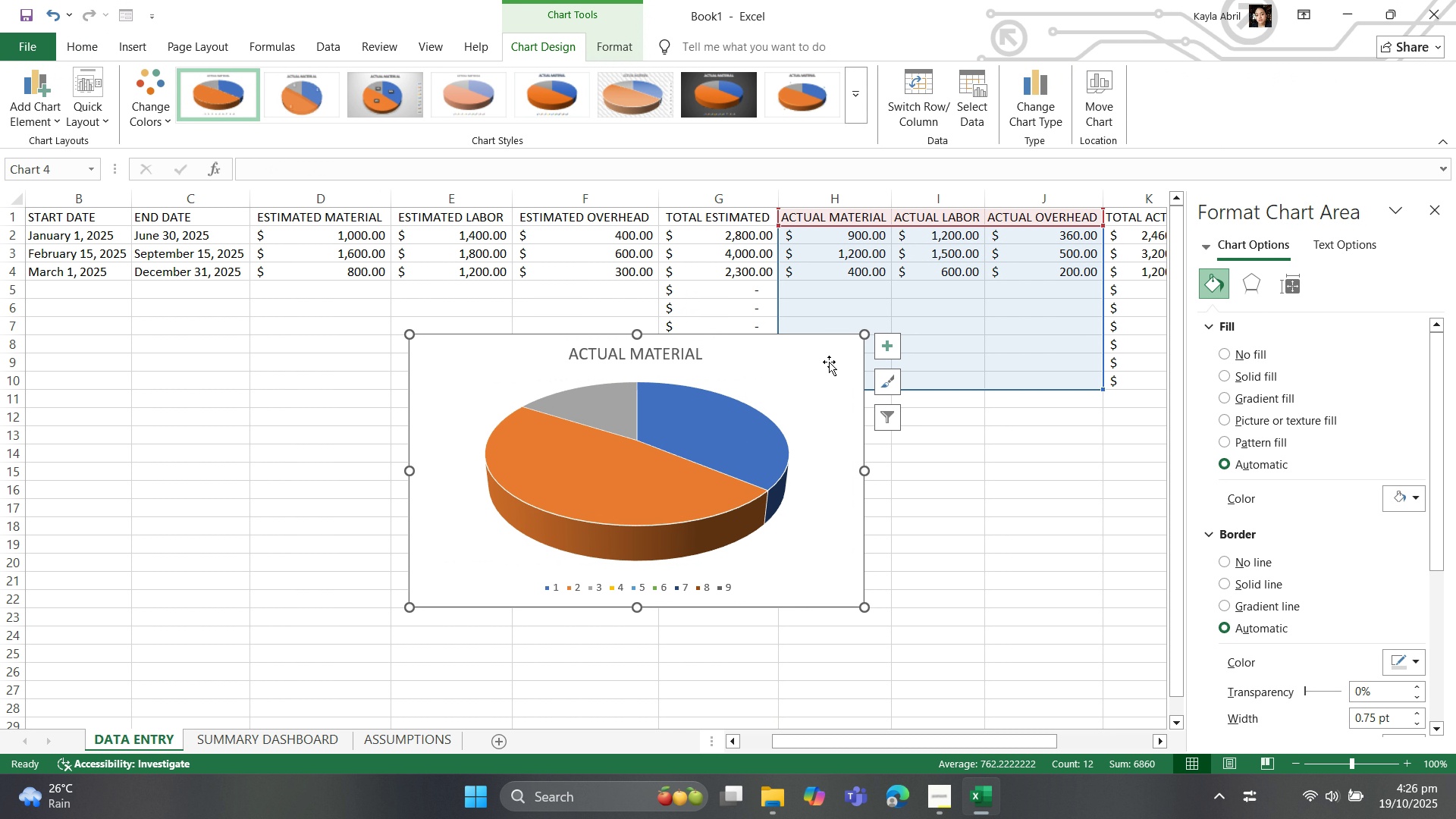 
wait(6.28)
 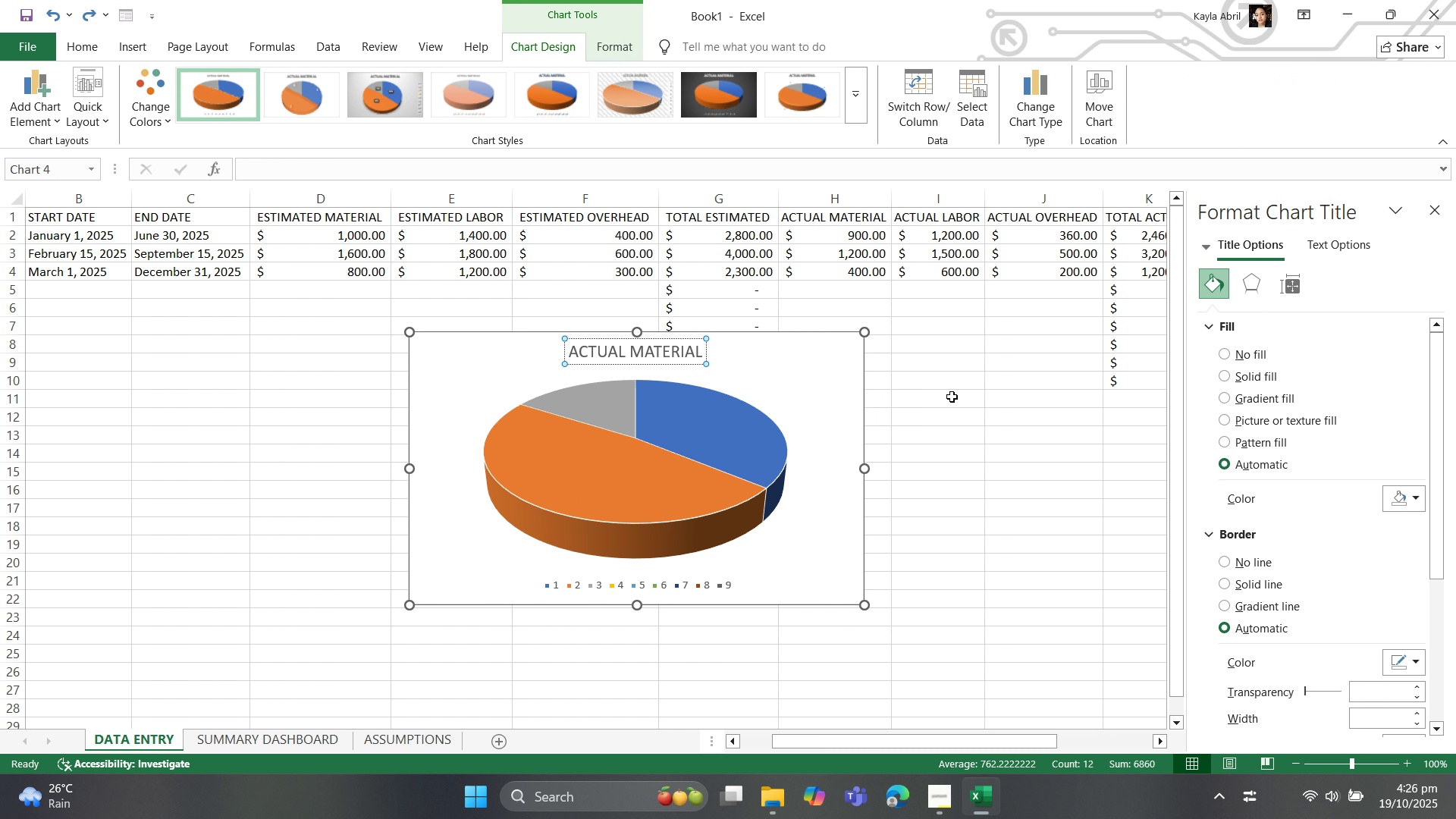 
left_click([887, 388])
 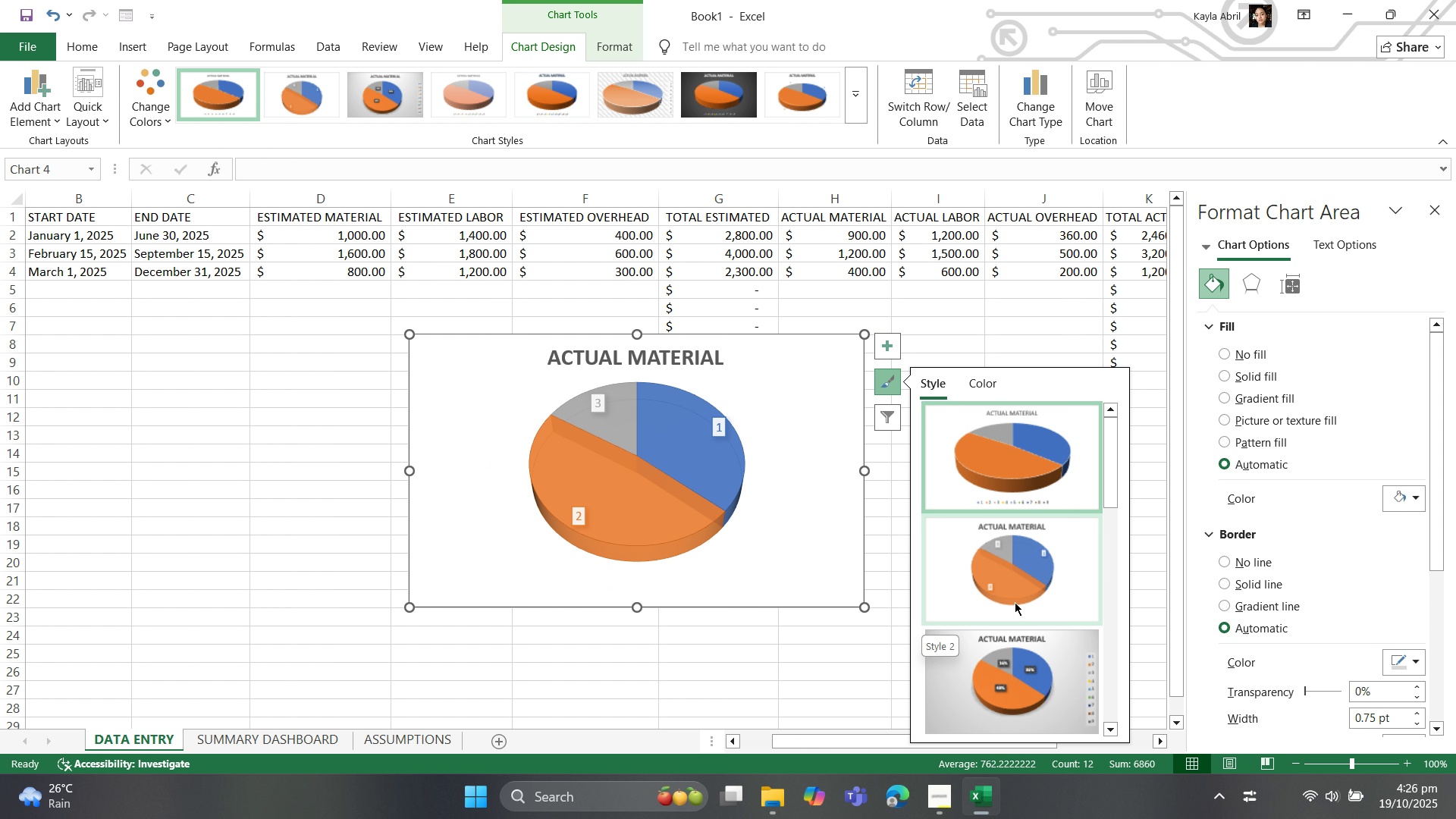 
scroll: coordinate [988, 682], scroll_direction: down, amount: 5.0
 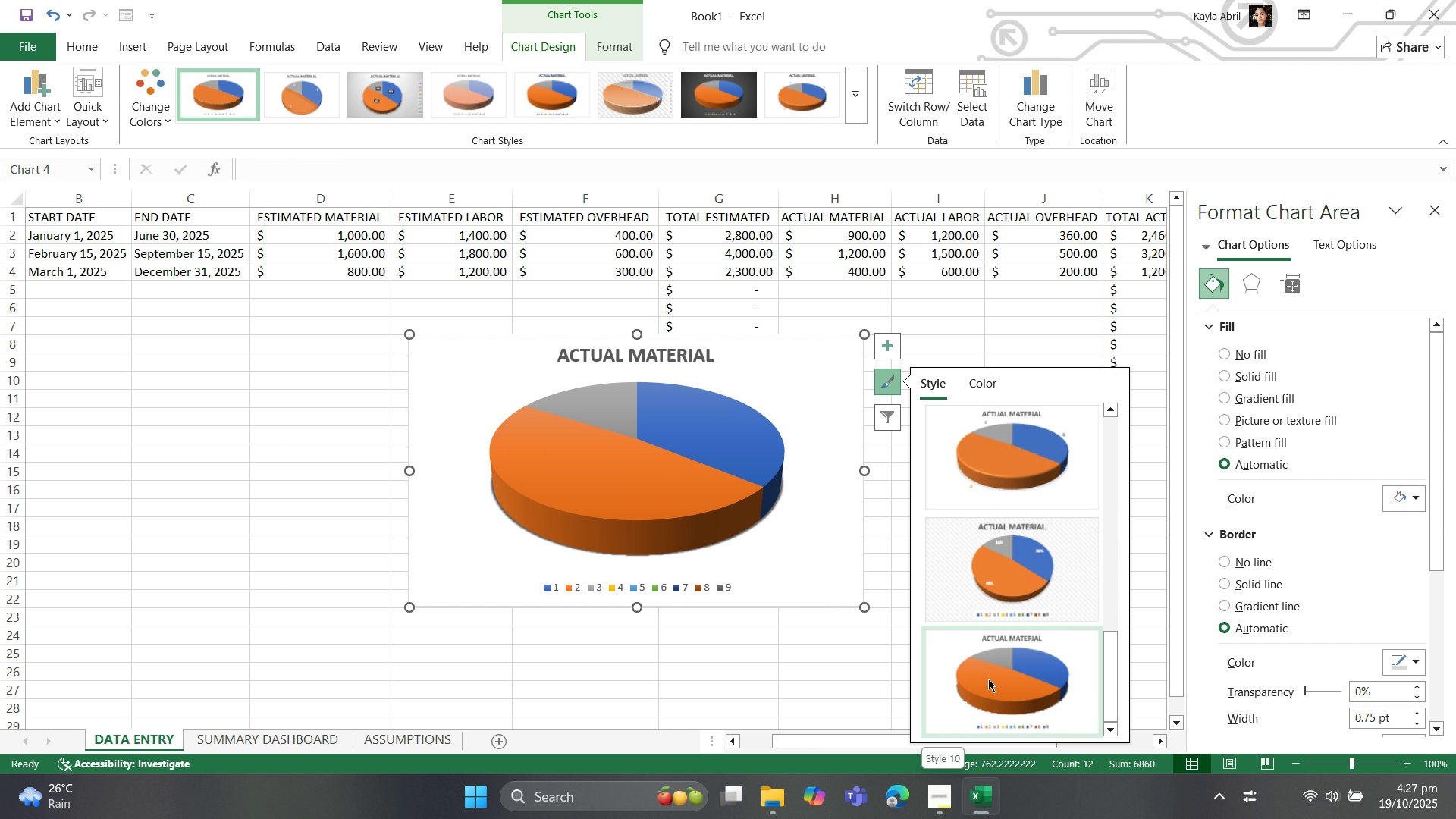 
scroll: coordinate [988, 672], scroll_direction: up, amount: 4.0
 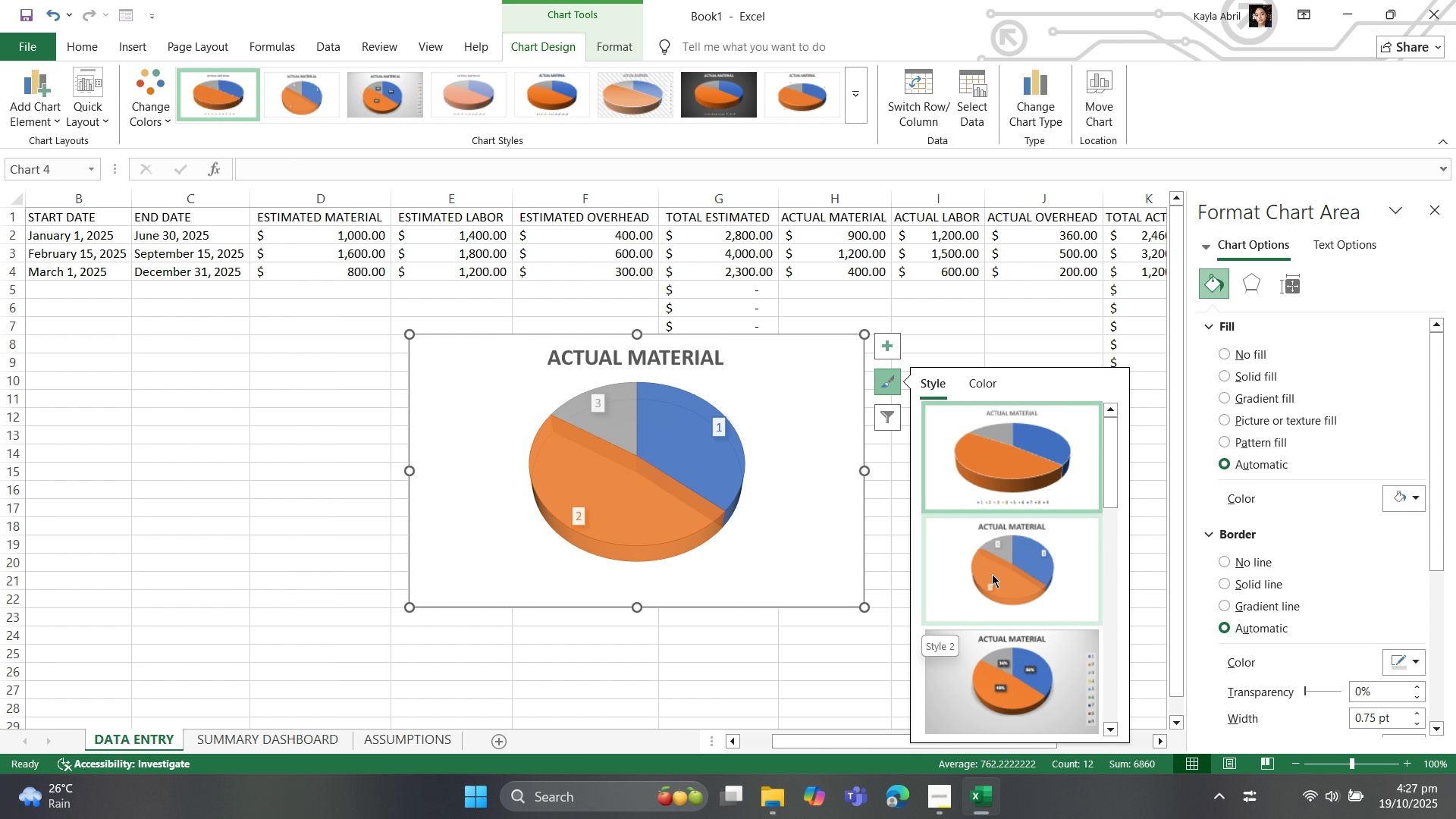 
scroll: coordinate [981, 643], scroll_direction: down, amount: 7.0
 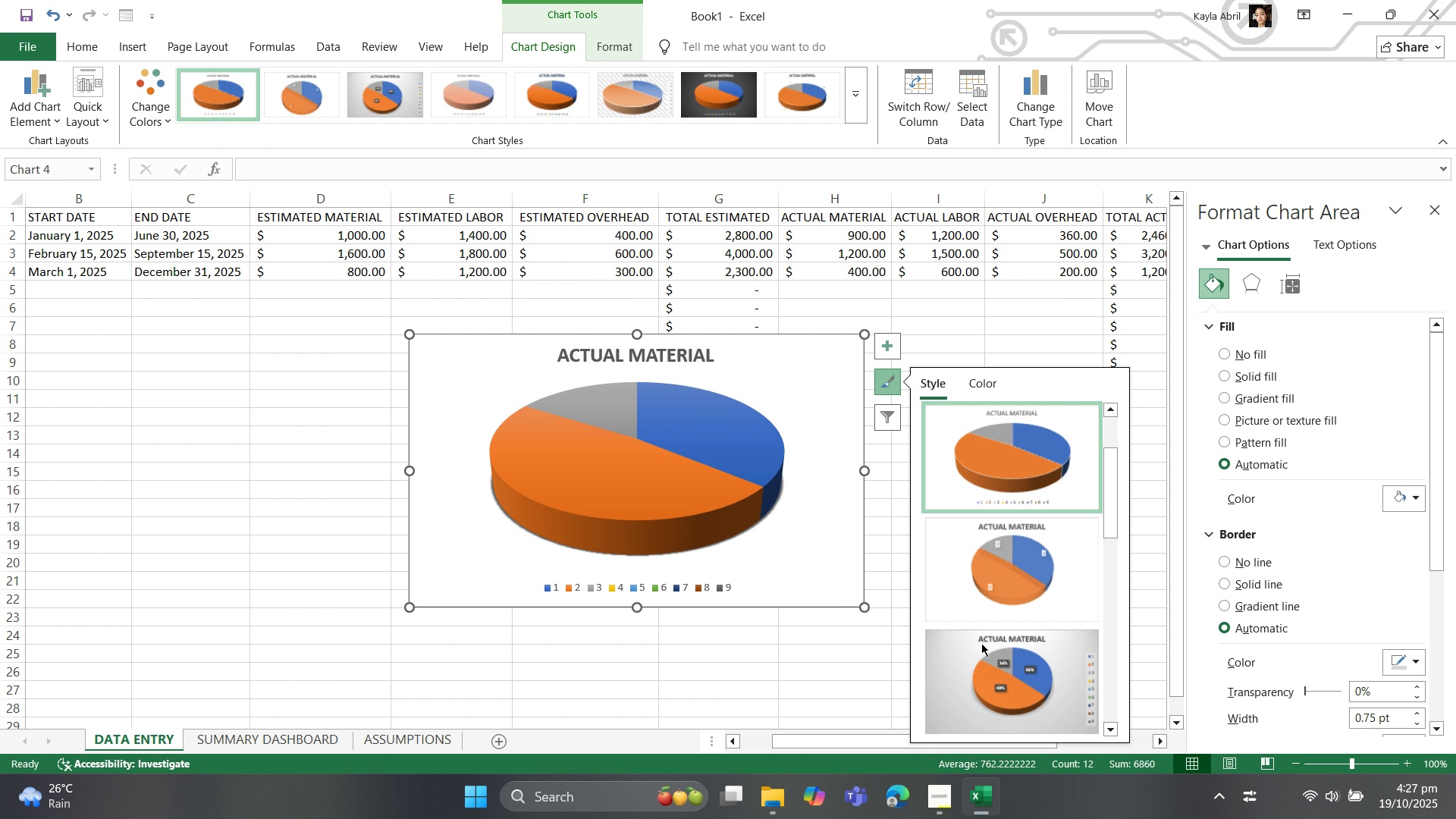 
scroll: coordinate [981, 643], scroll_direction: up, amount: 2.0
 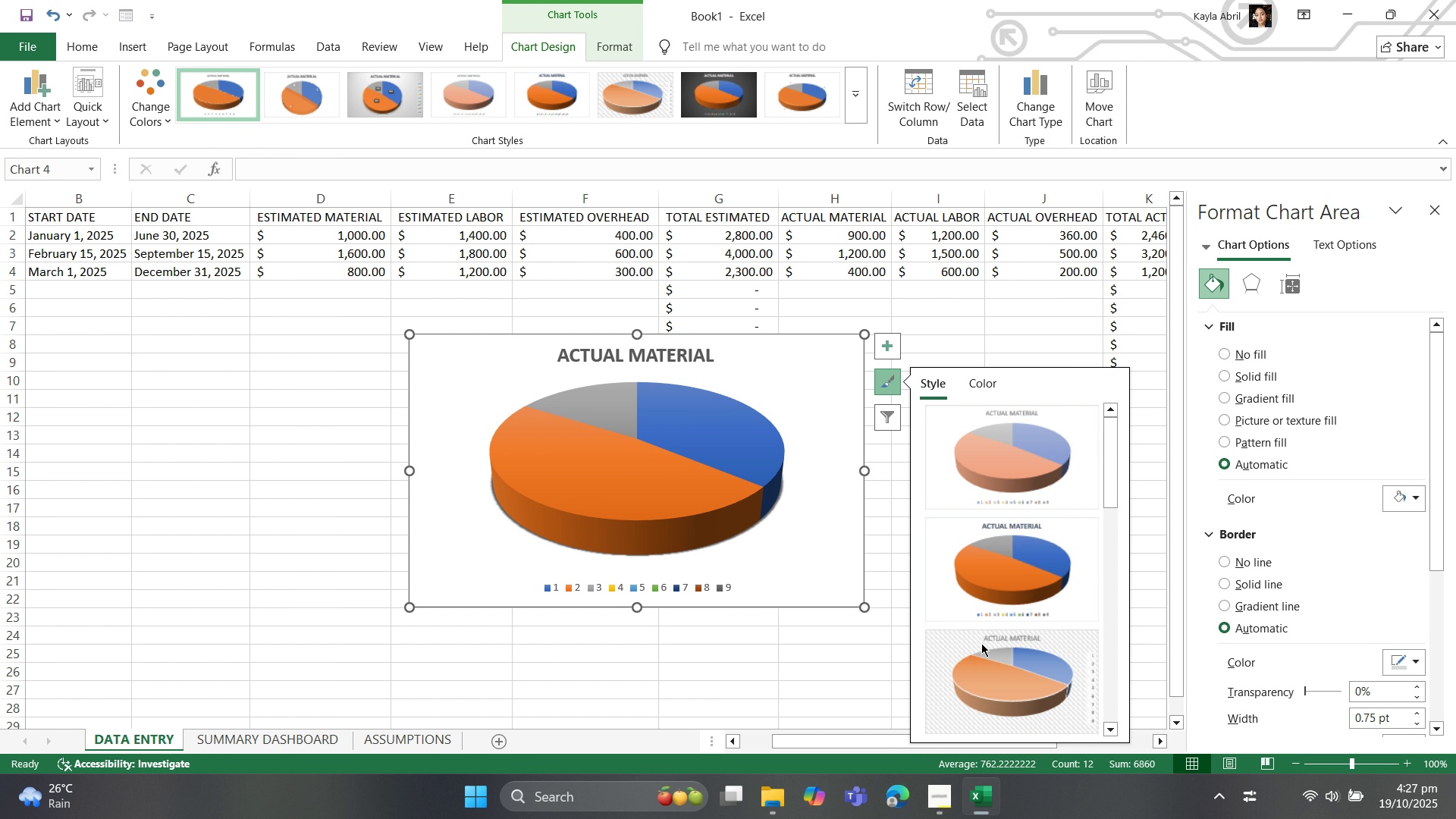 
scroll: coordinate [981, 643], scroll_direction: down, amount: 3.0
 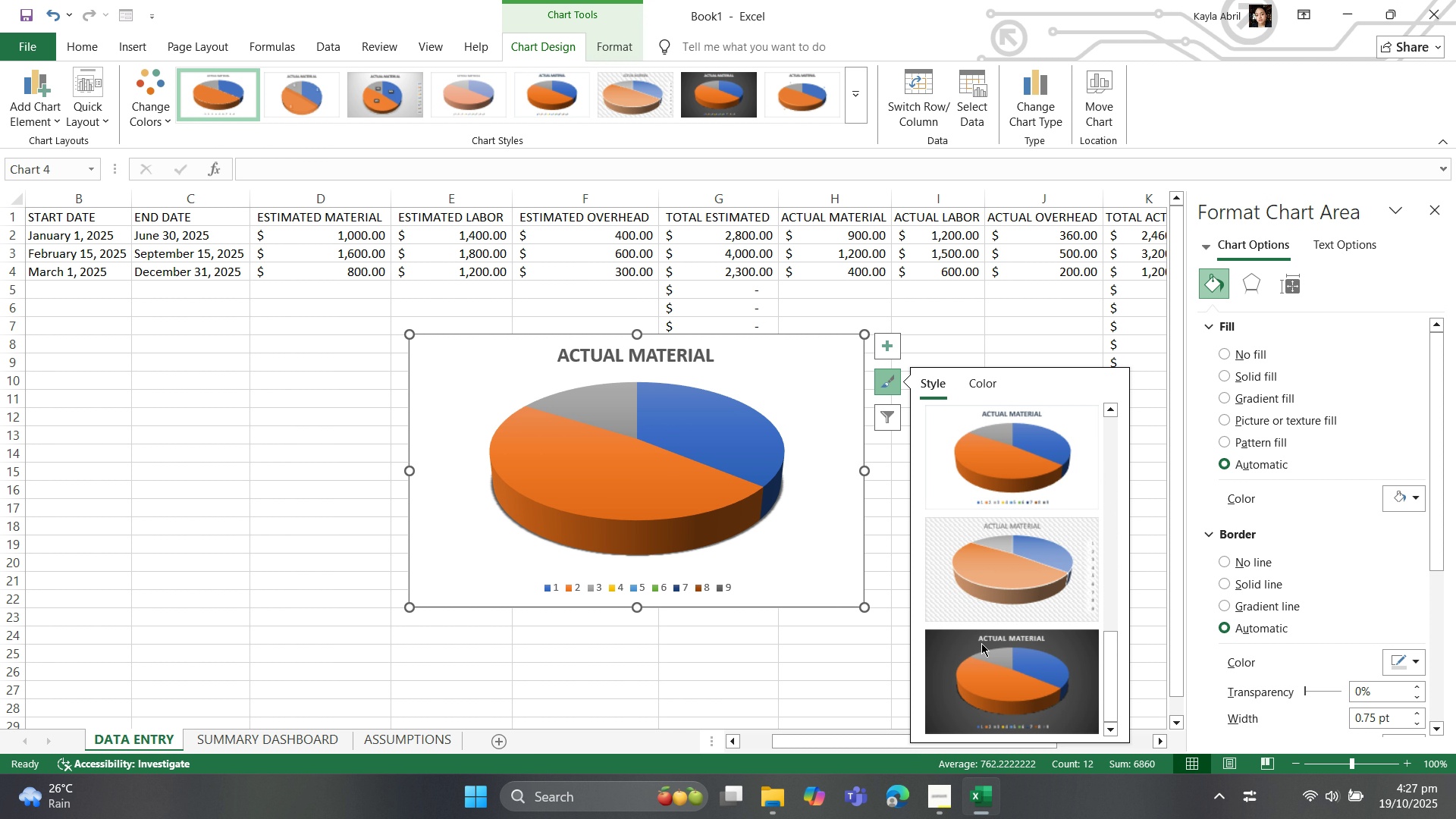 
scroll: coordinate [981, 643], scroll_direction: up, amount: 1.0
 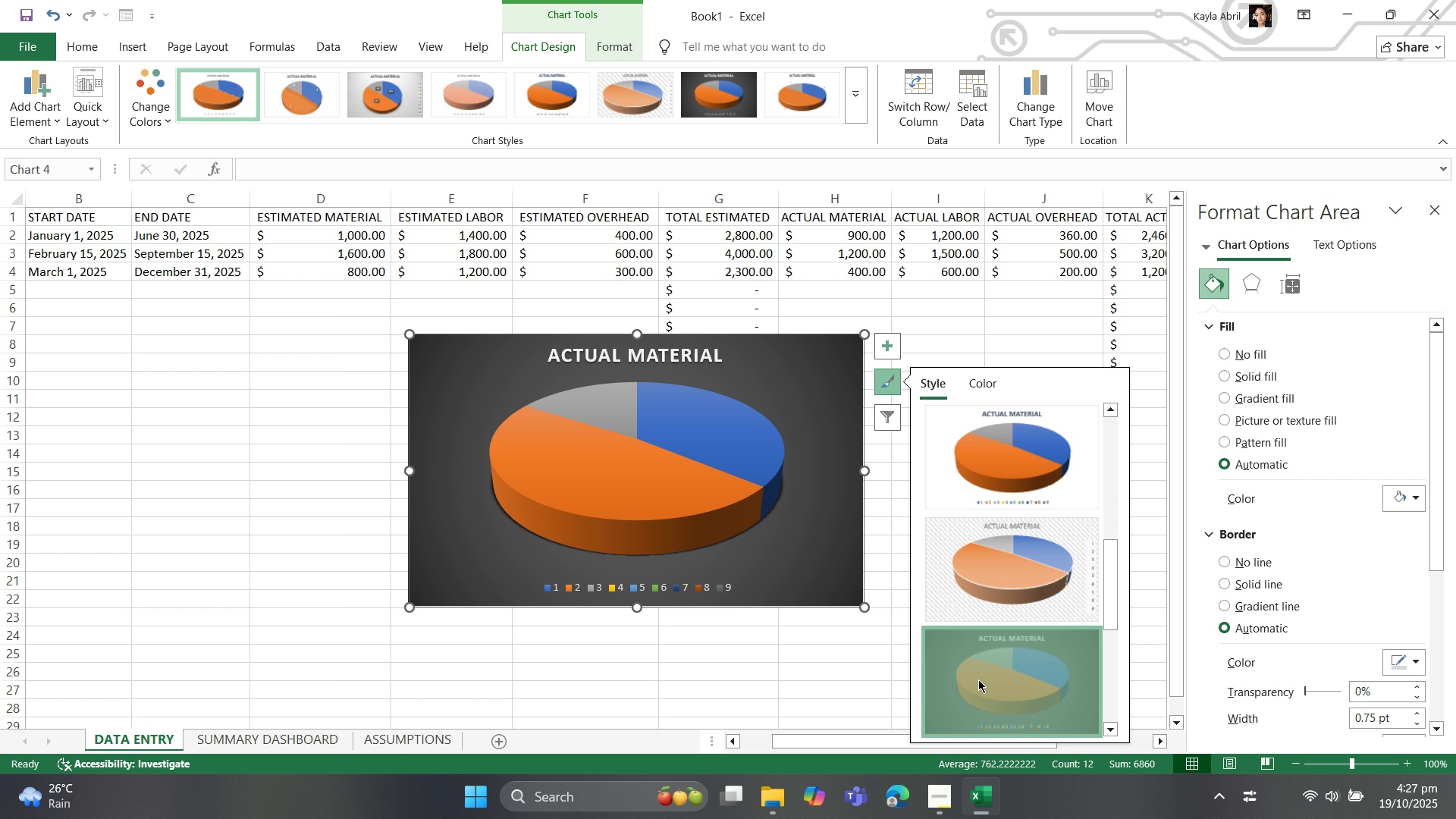 
wait(19.87)
 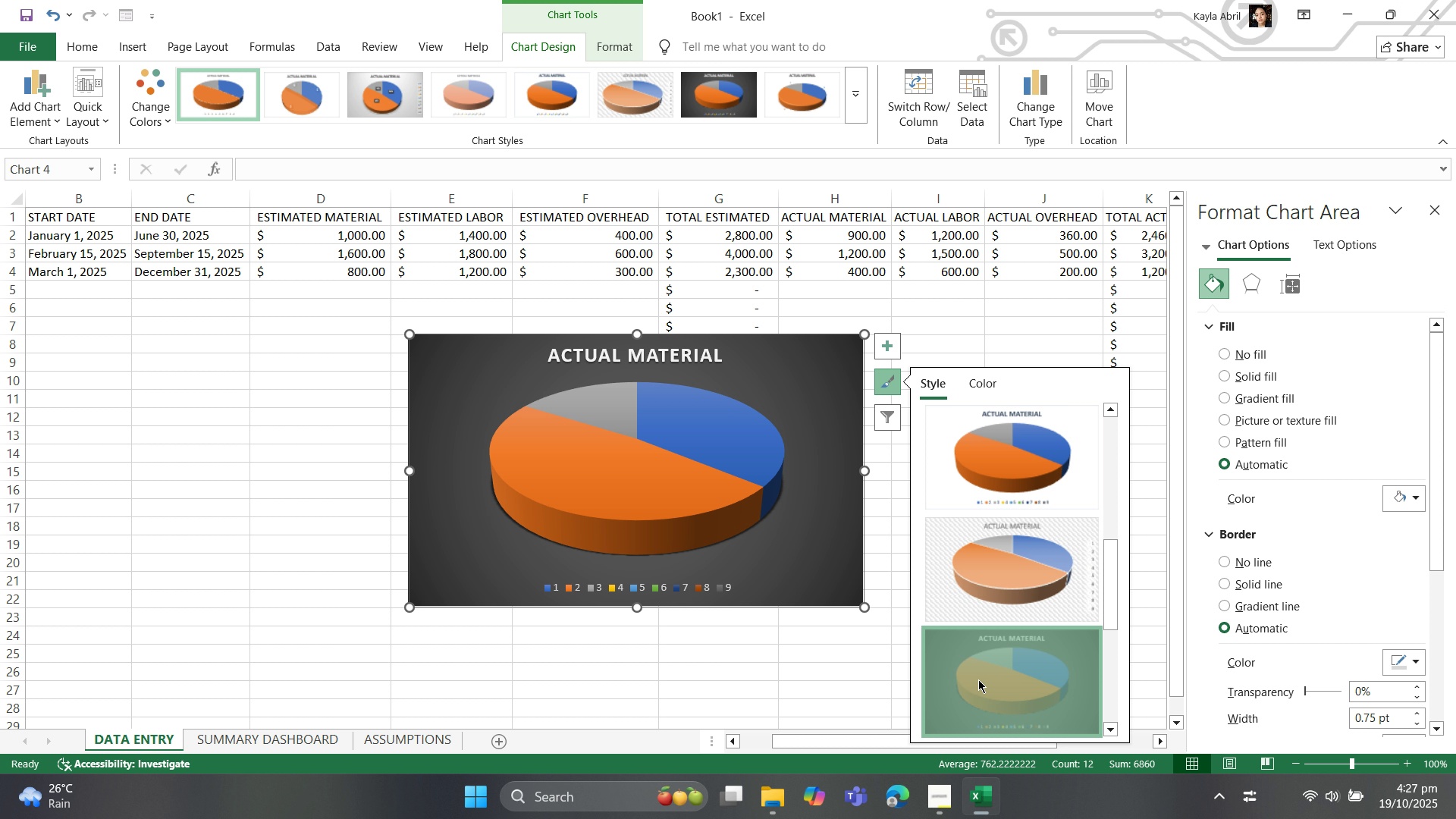 
left_click([978, 679])
 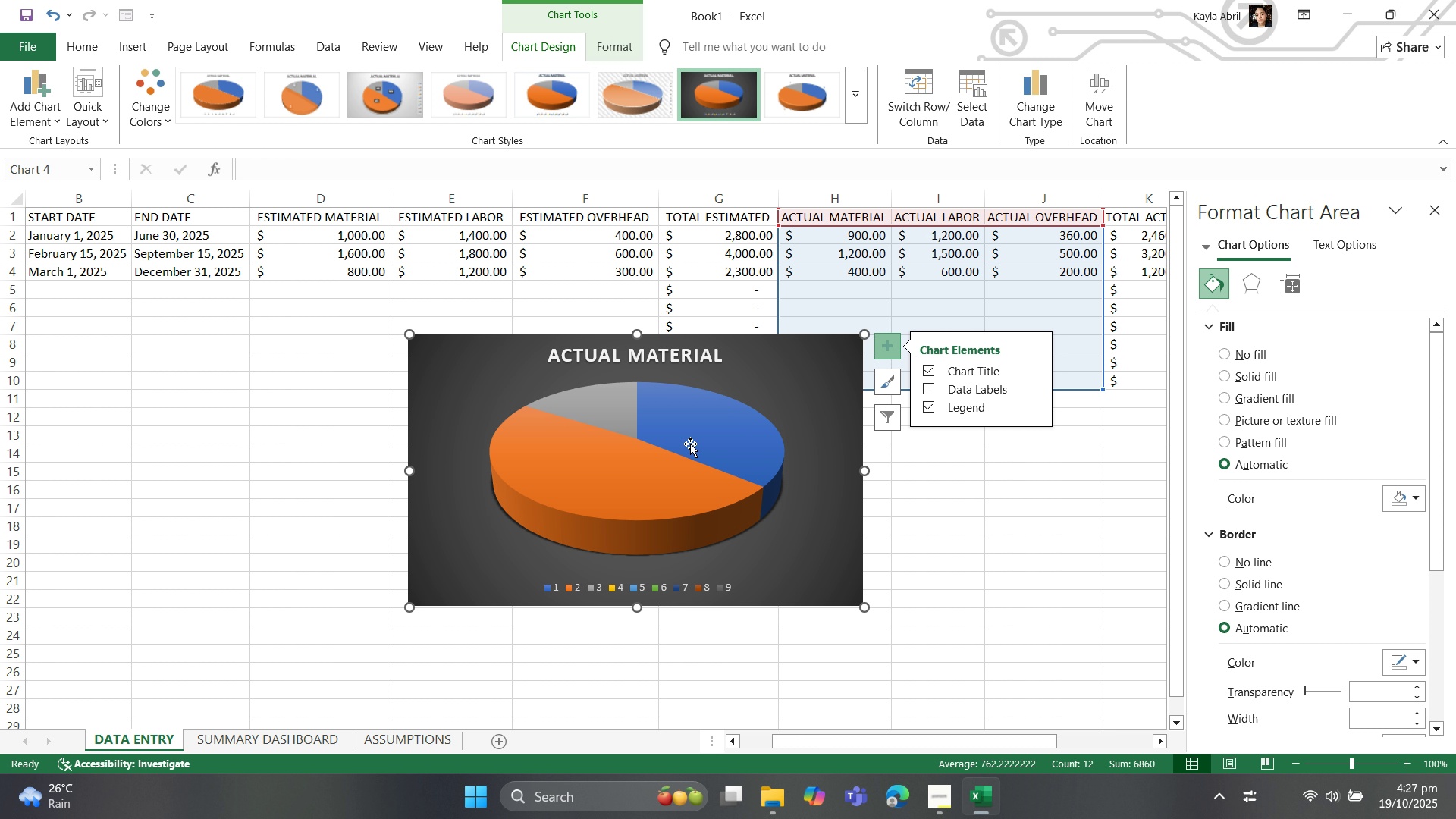 
wait(6.34)
 